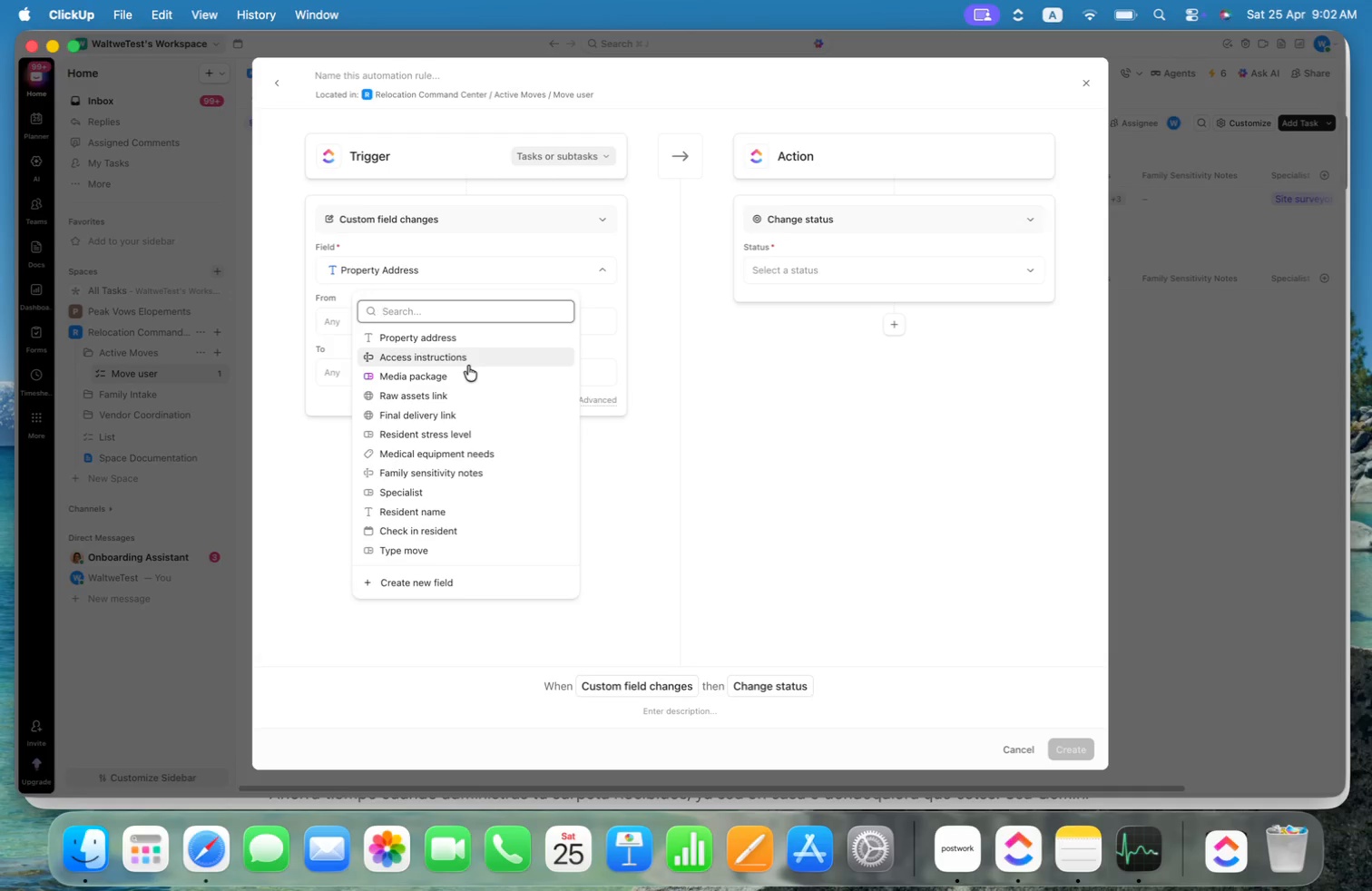 
wait(5.26)
 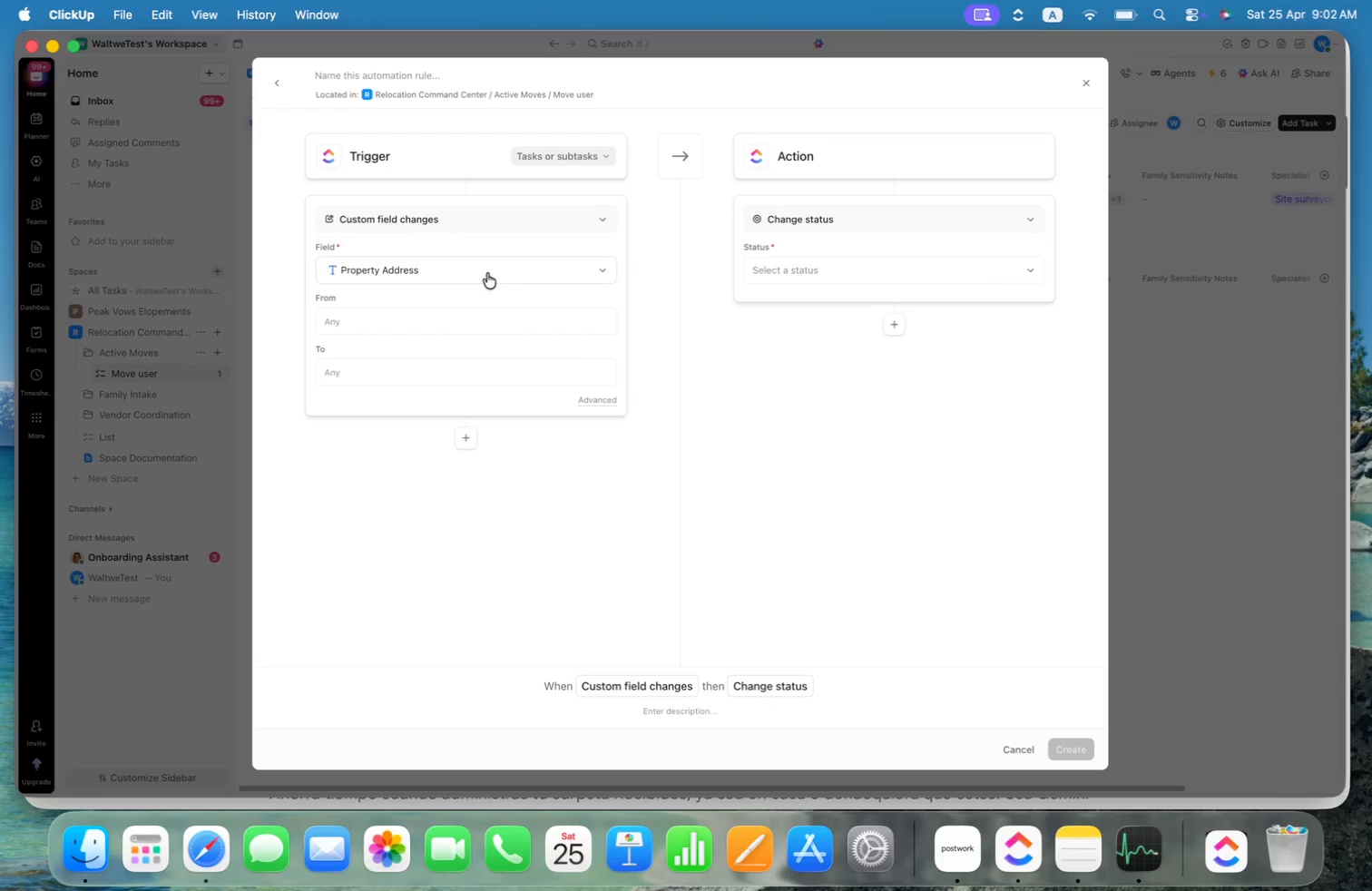 
left_click([446, 451])
 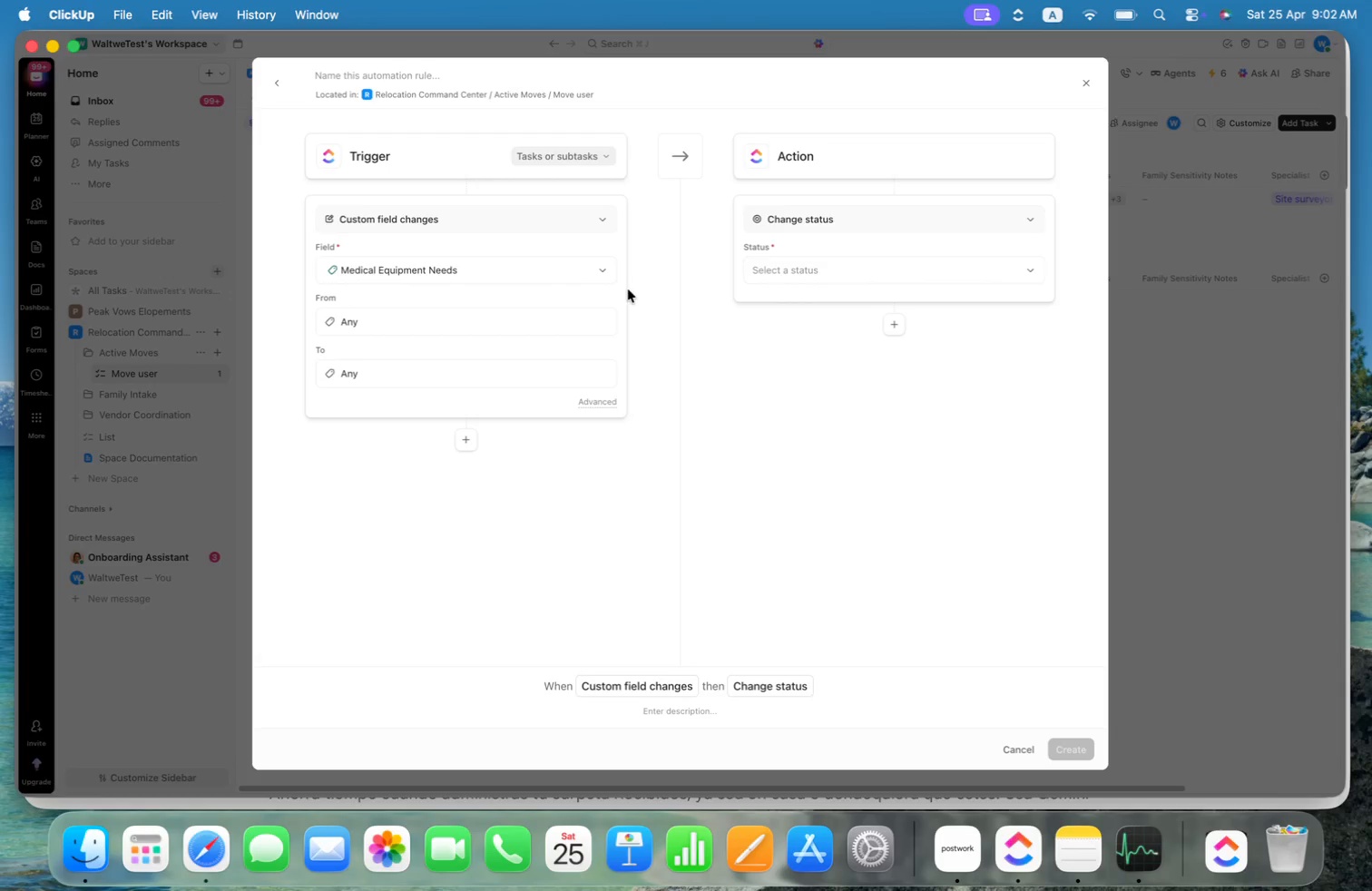 
wait(8.32)
 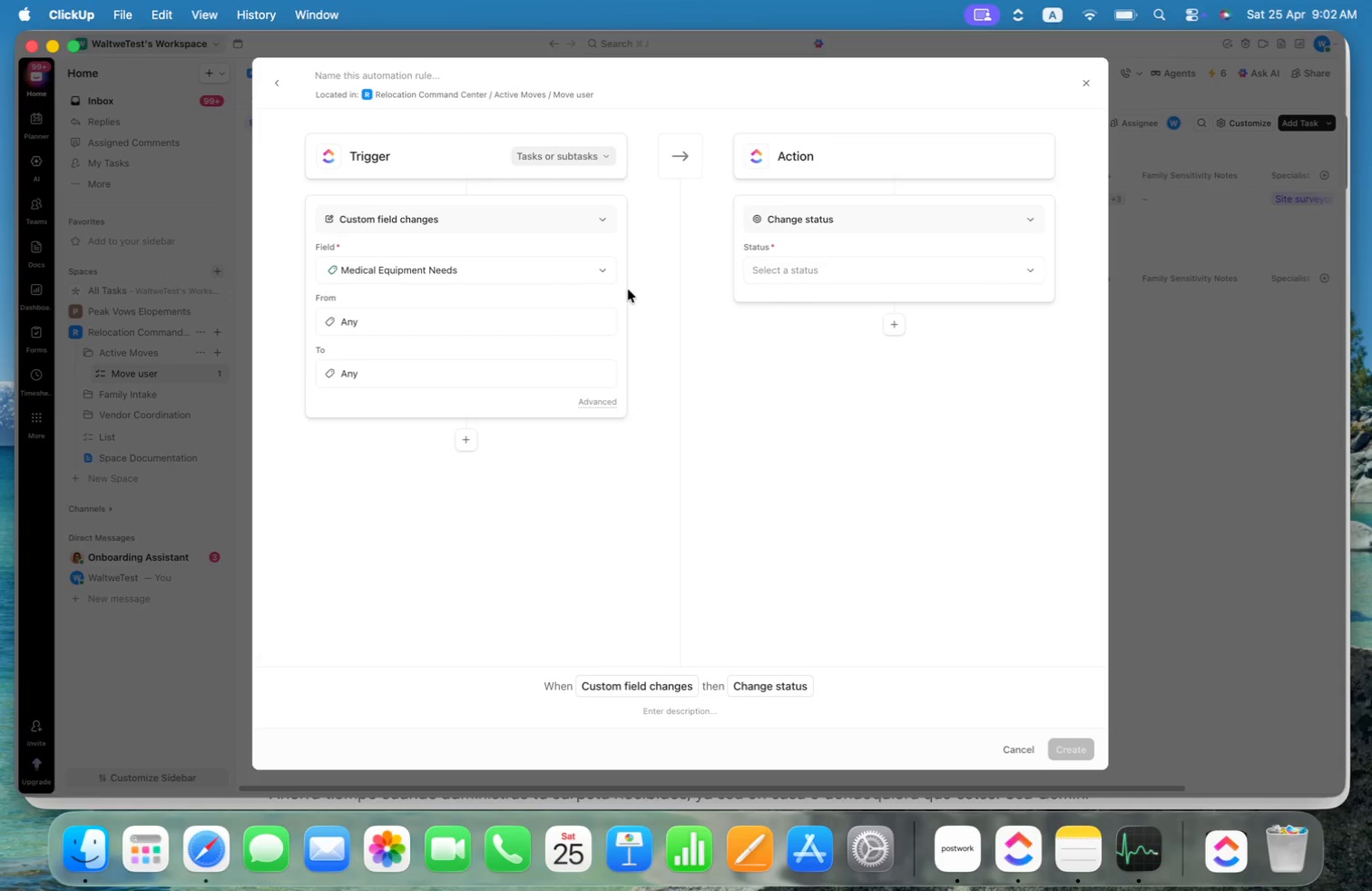 
left_click([870, 224])
 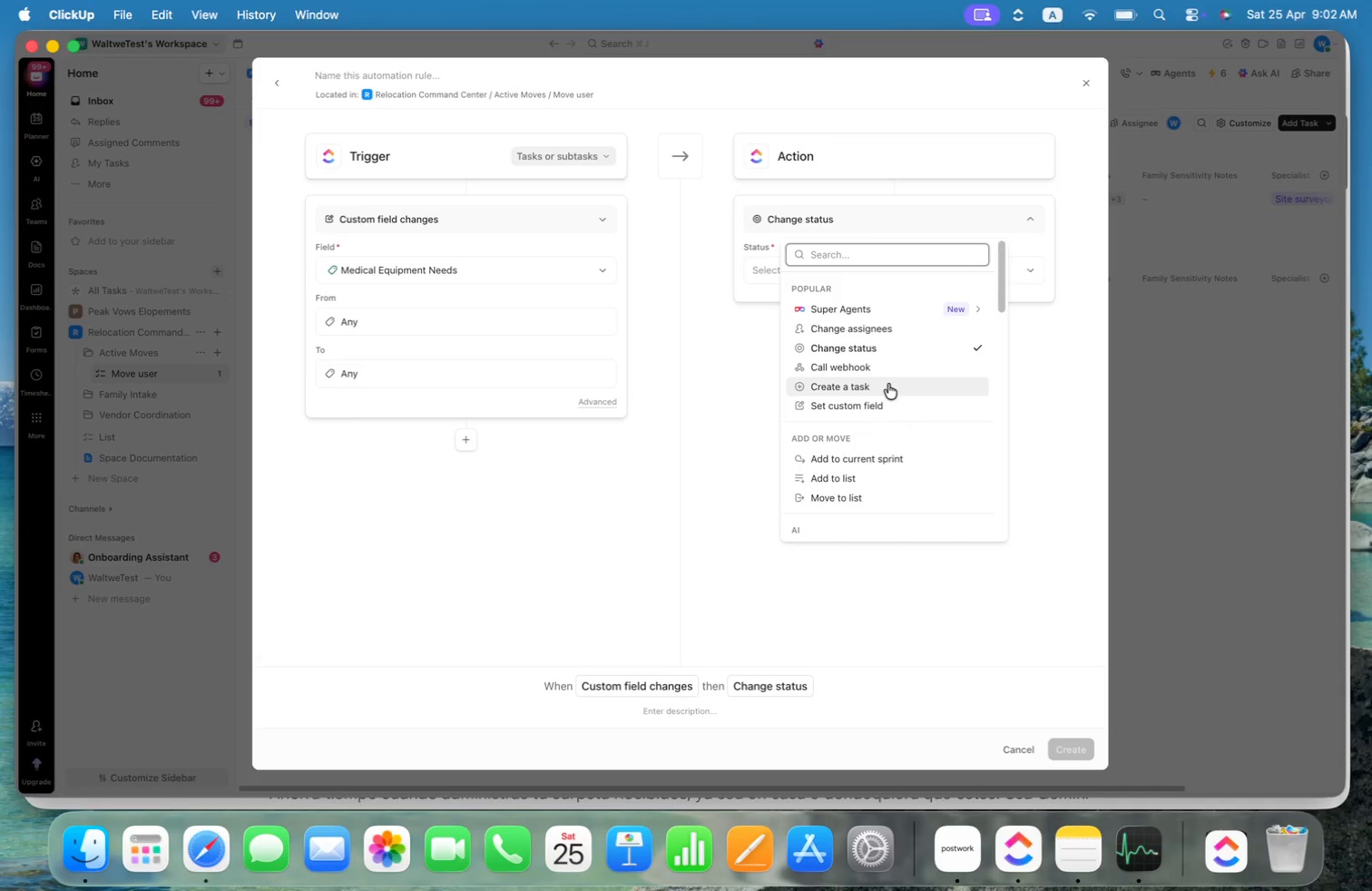 
wait(7.21)
 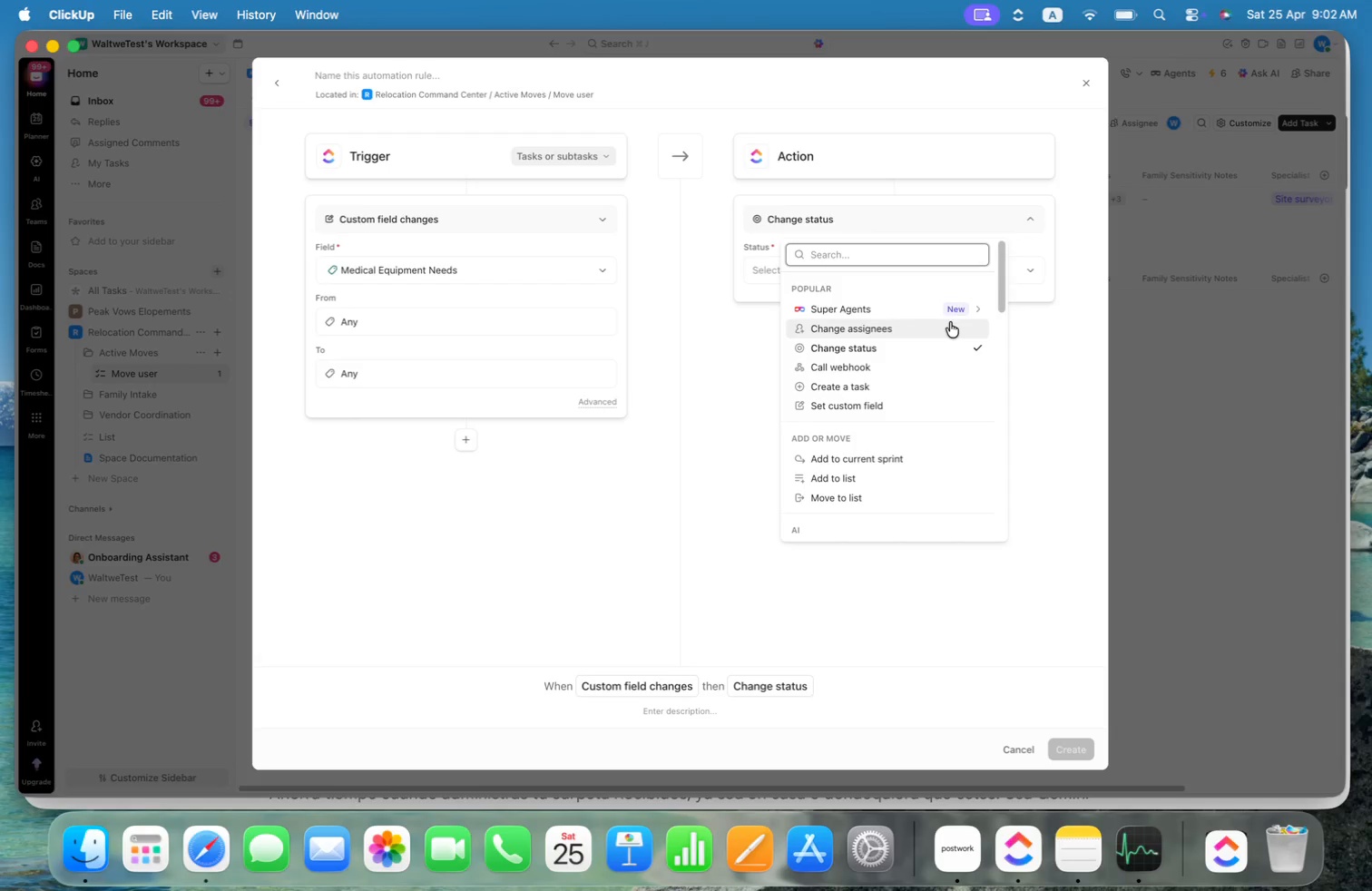 
left_click([847, 385])
 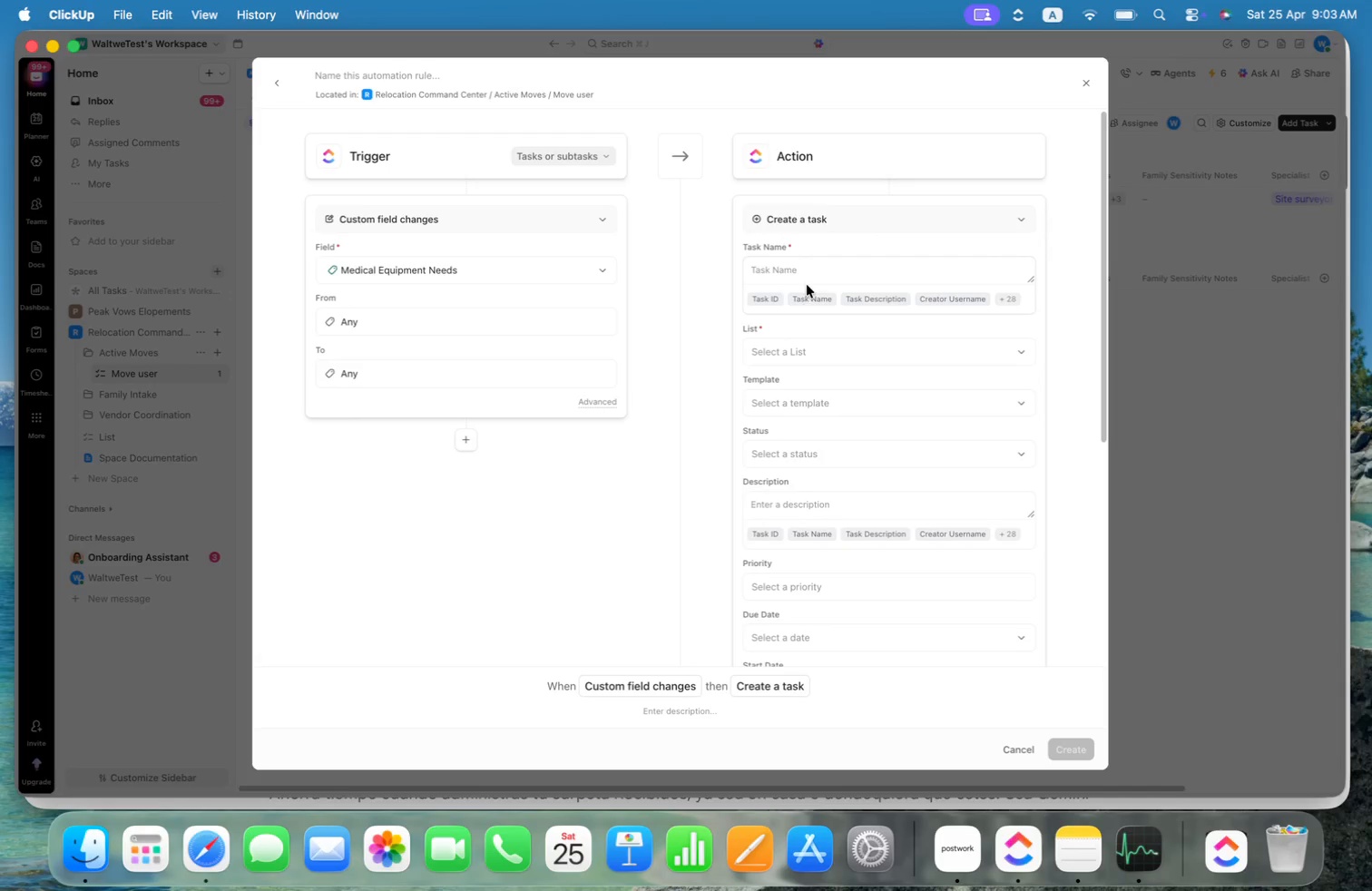 
mouse_move([786, 294])
 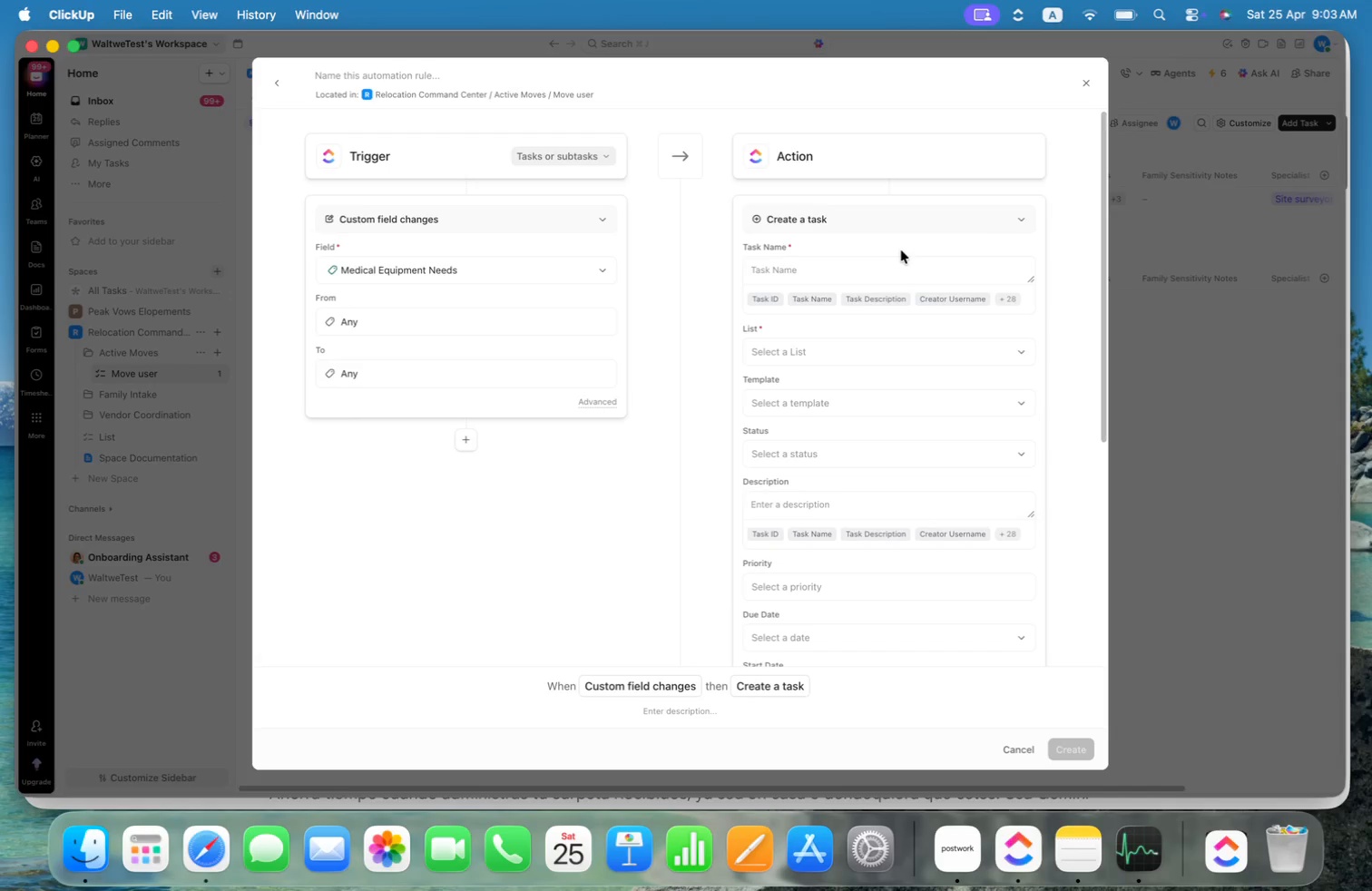 
mouse_move([1022, 308])
 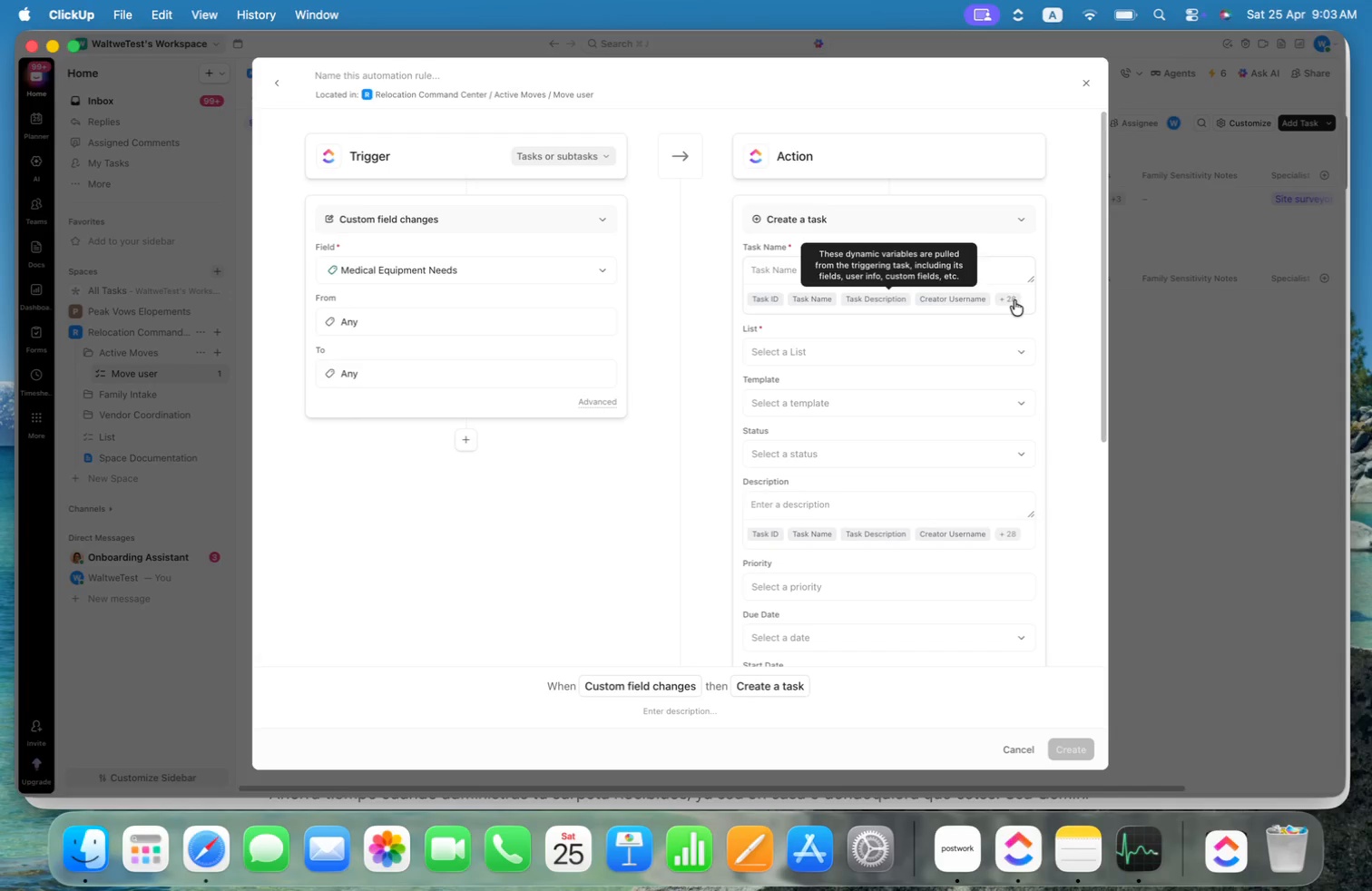 
left_click([1014, 299])
 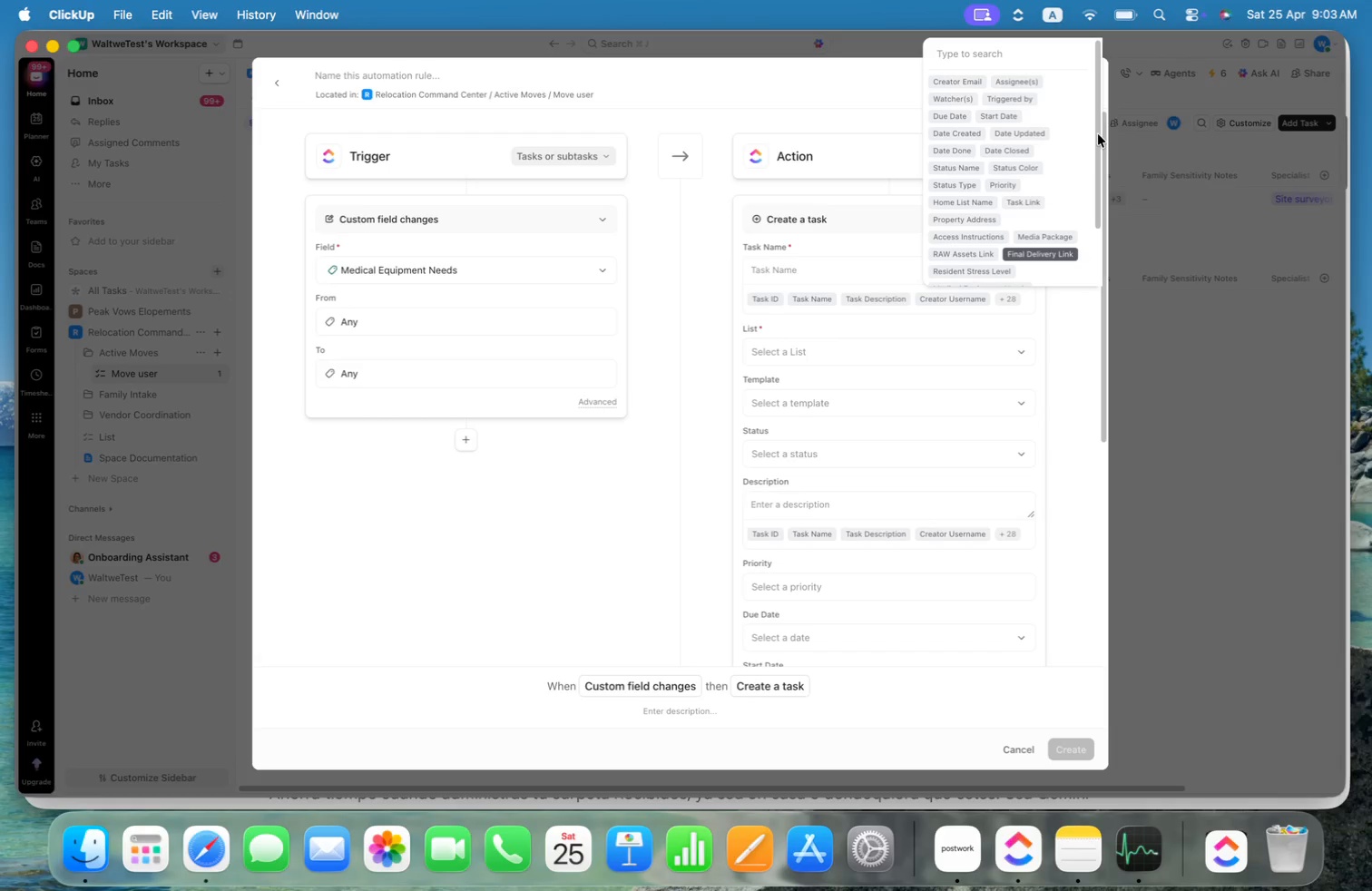 
wait(5.62)
 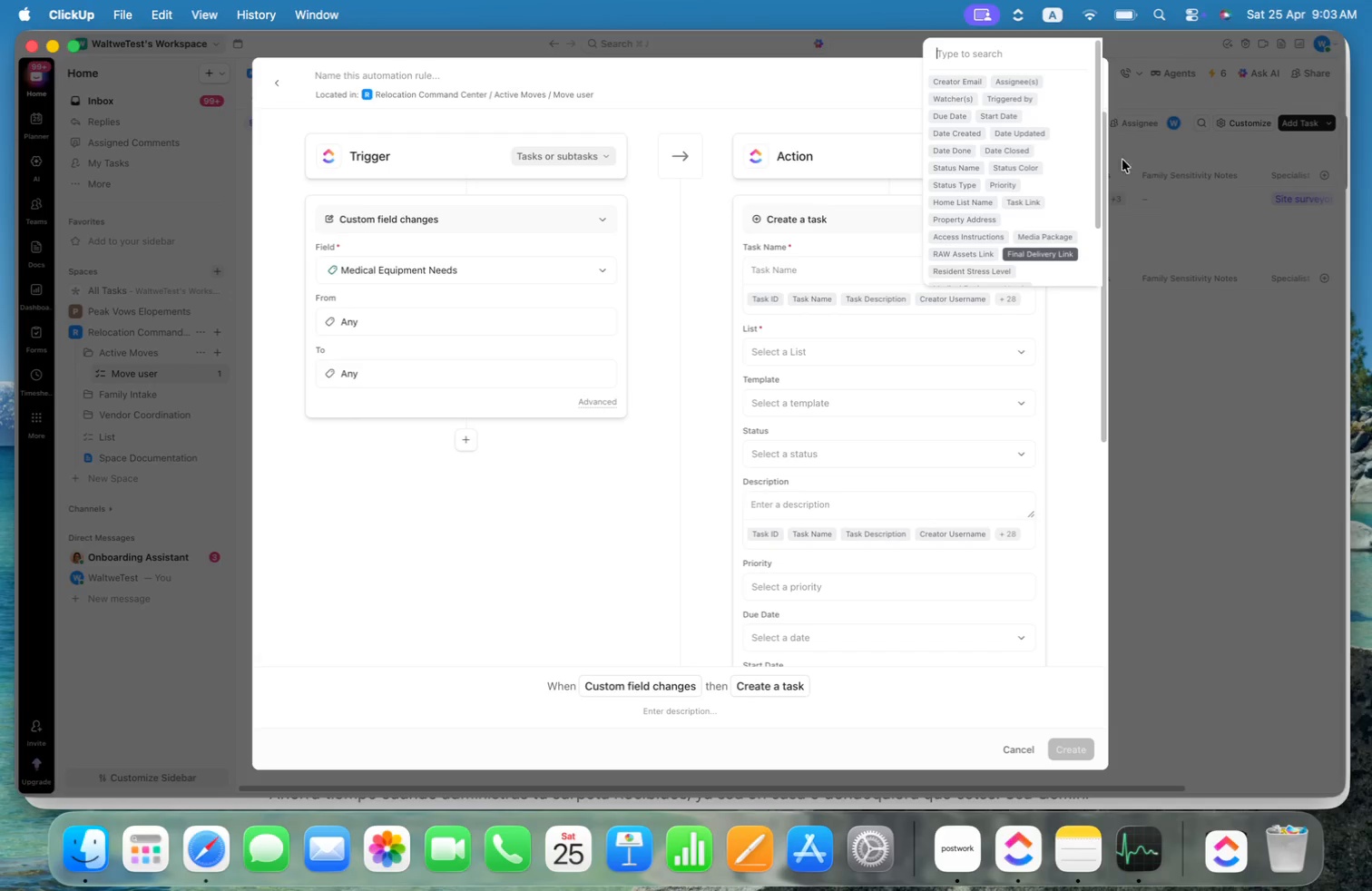 
double_click([796, 269])
 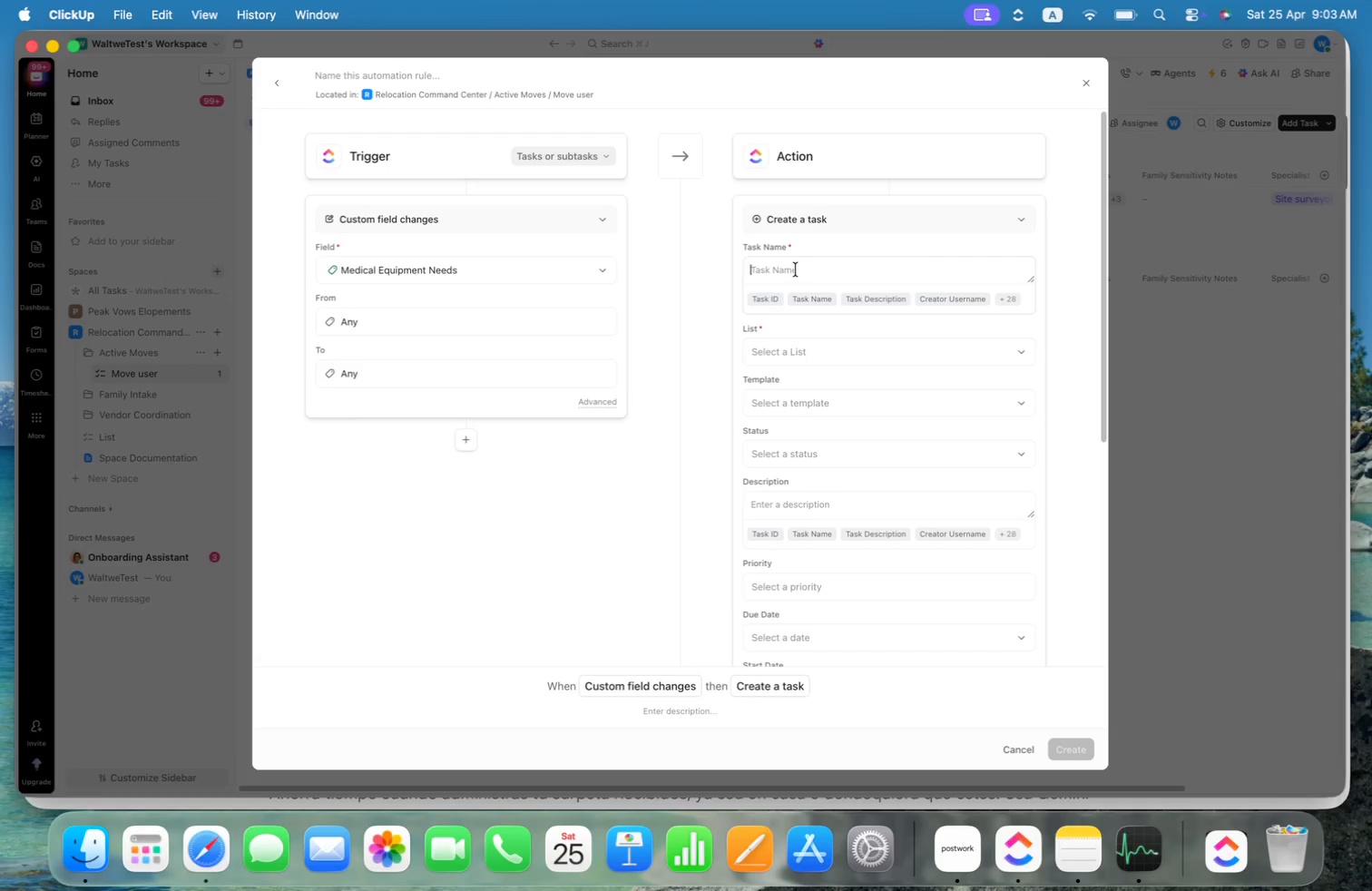 
type(Request )
 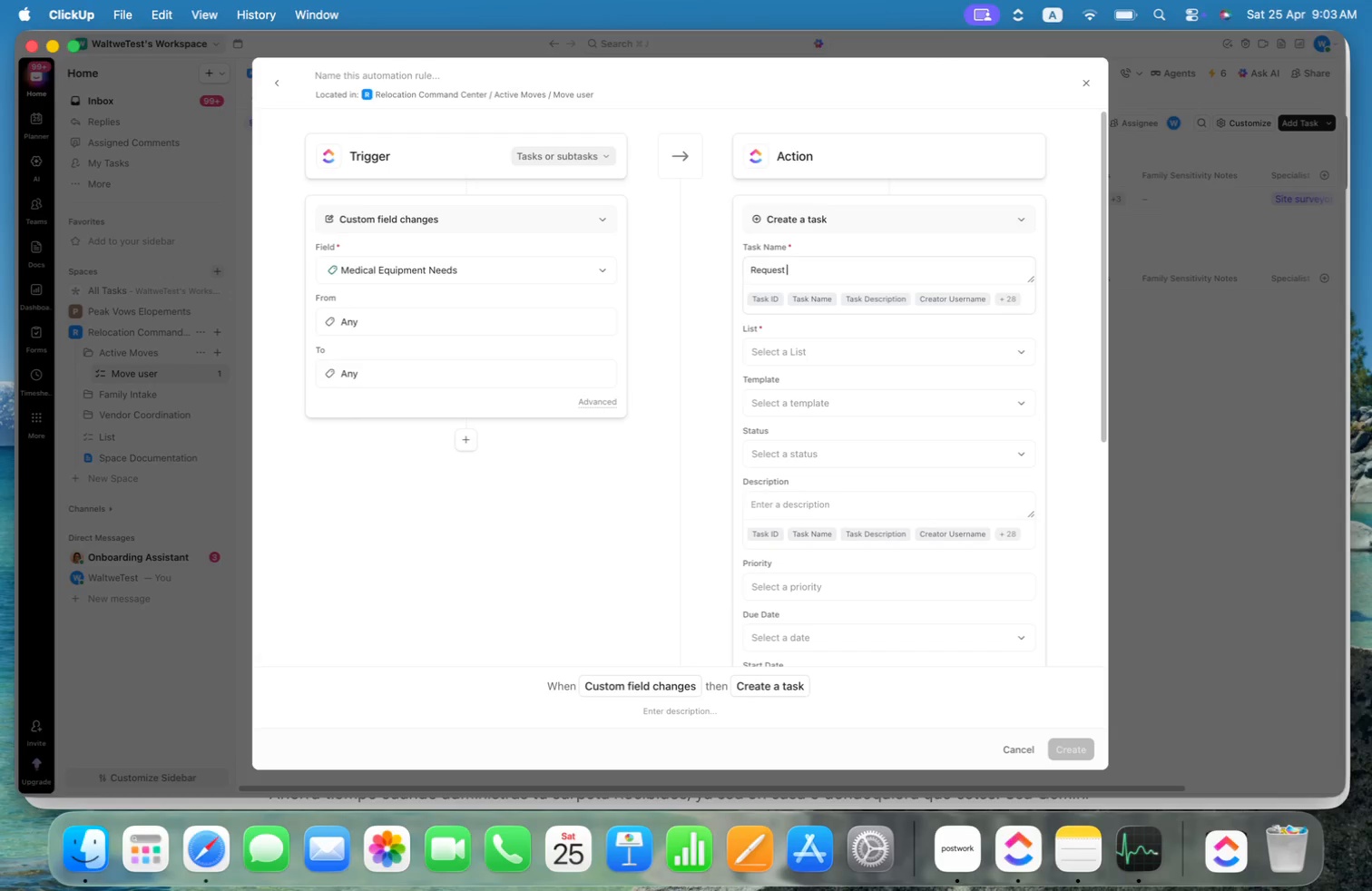 
key(Meta+CommandLeft)
 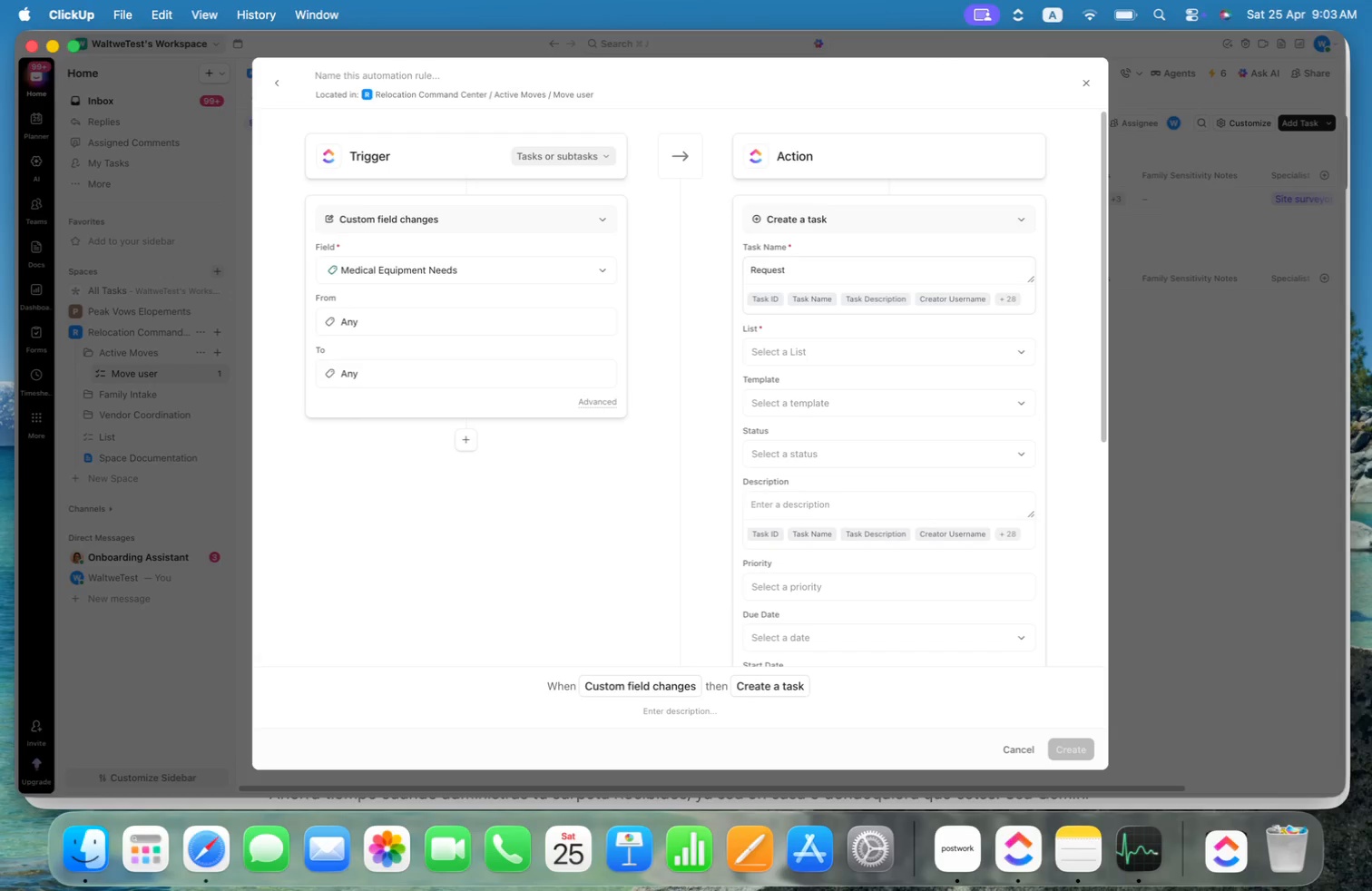 
key(Meta+Shift+ArrowLeft)
 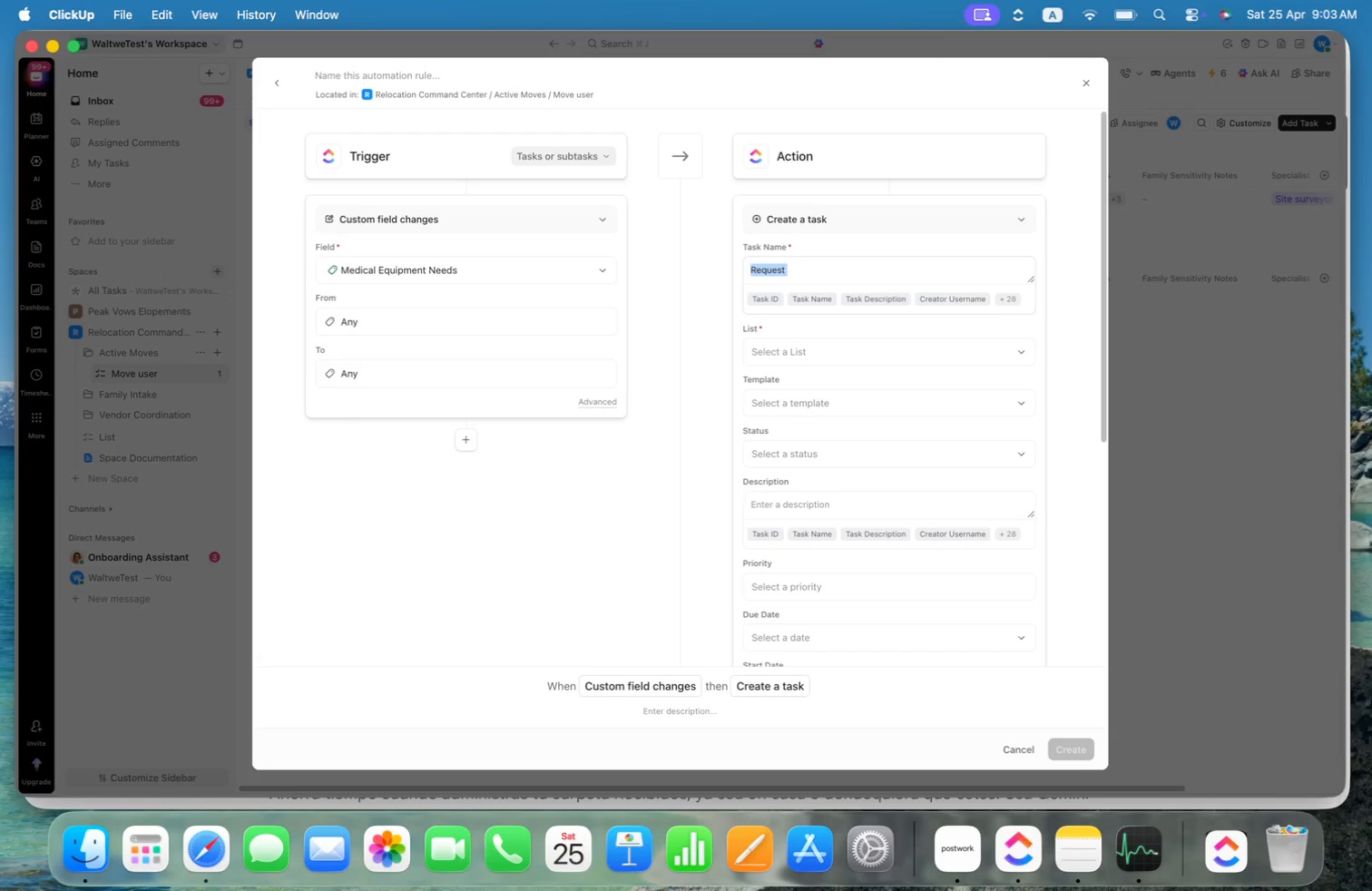 
type(Medical Request from )
 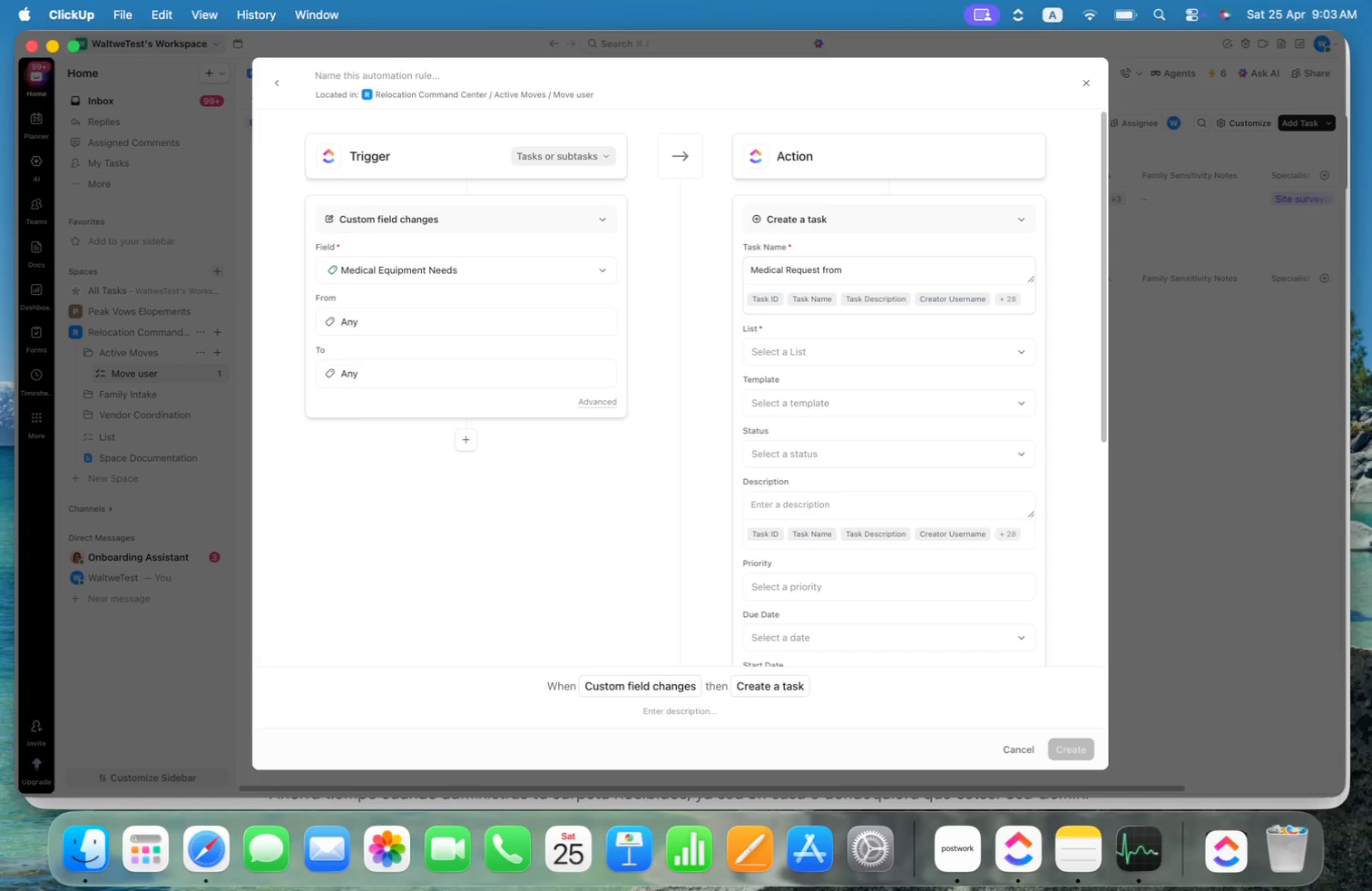 
left_click([1009, 299])
 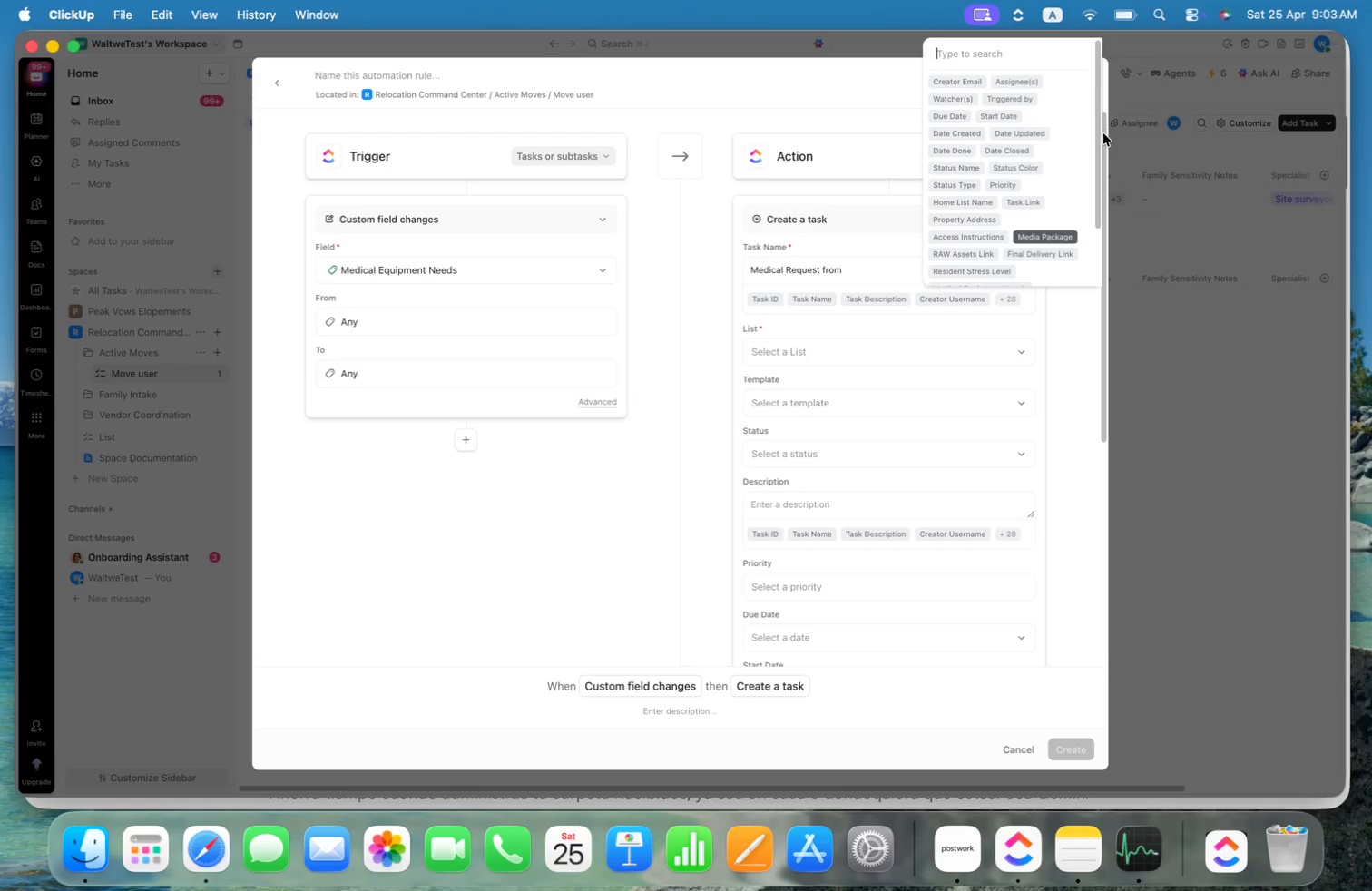 
wait(7.36)
 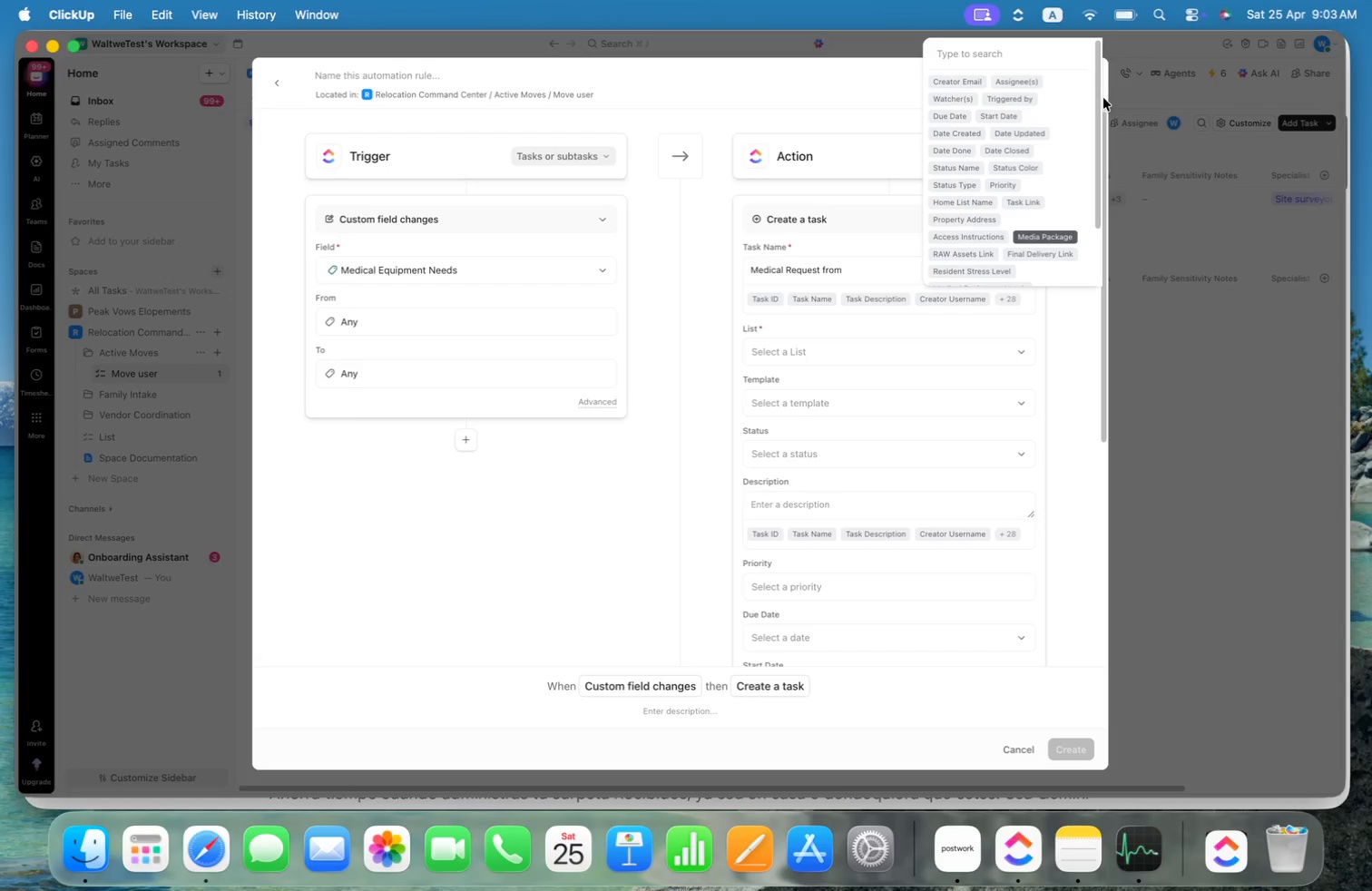 
left_click_drag(start_coordinate=[1097, 169], to_coordinate=[1109, 252])
 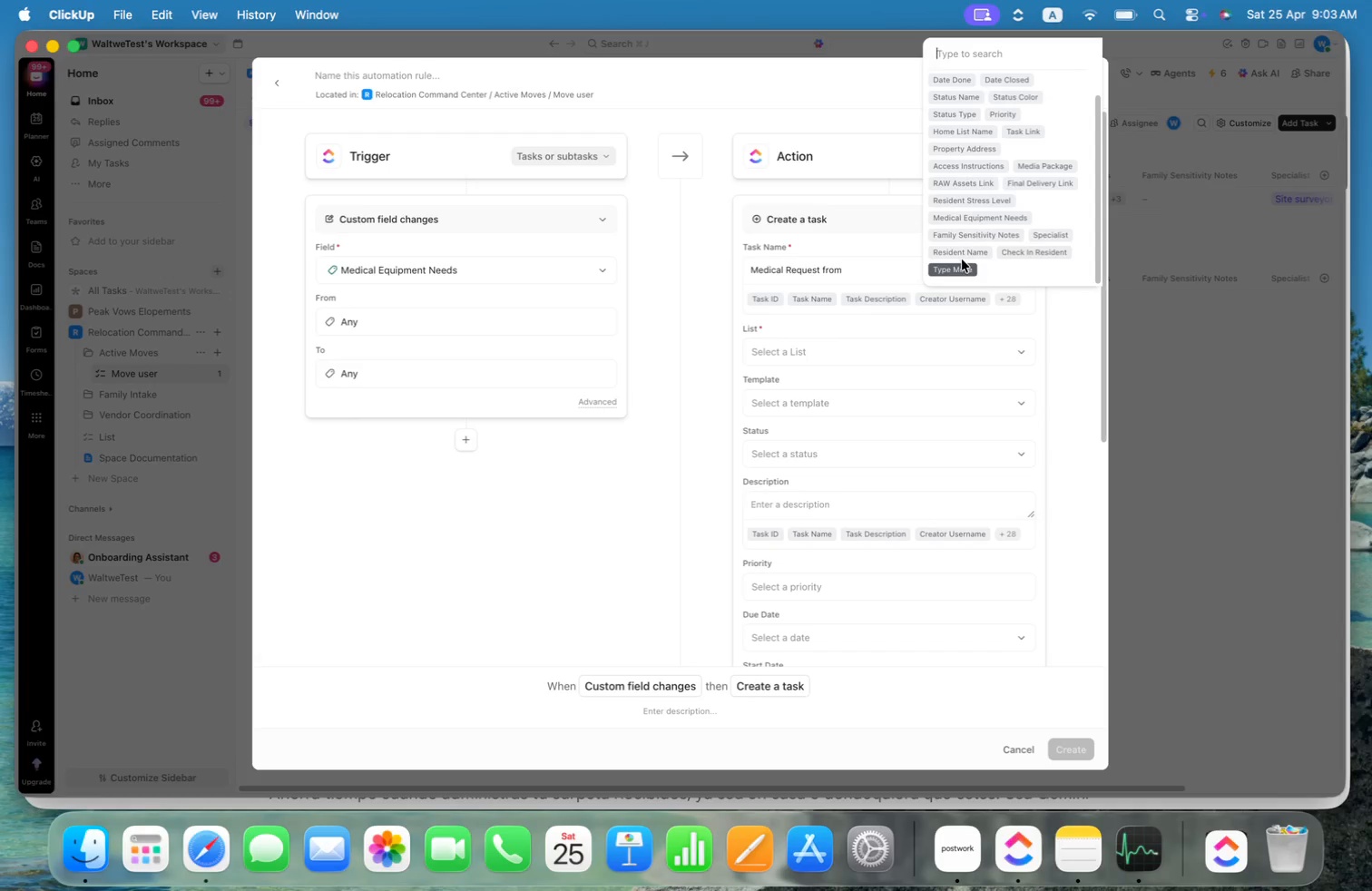 
left_click([962, 255])
 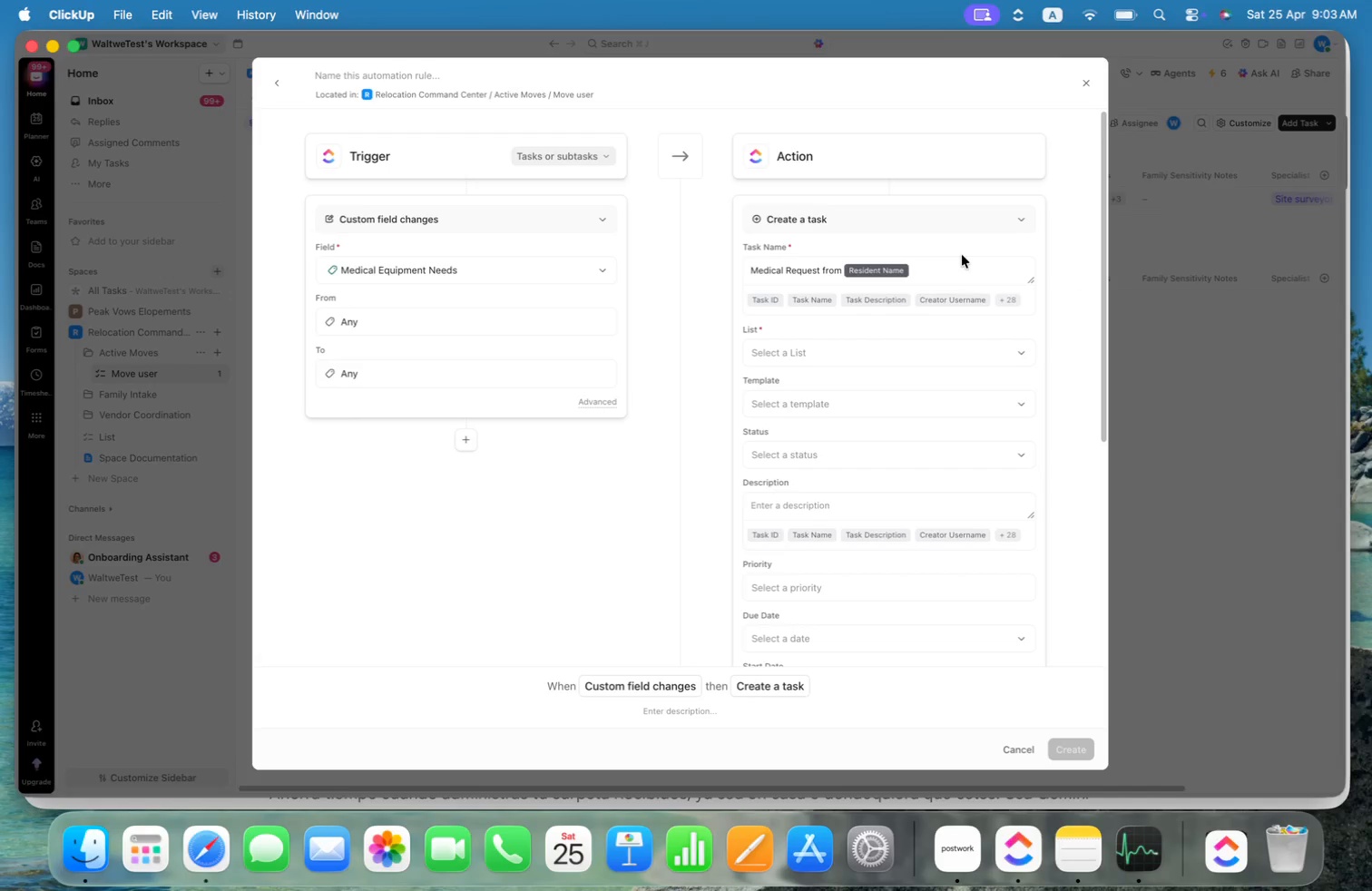 
key(Space)
 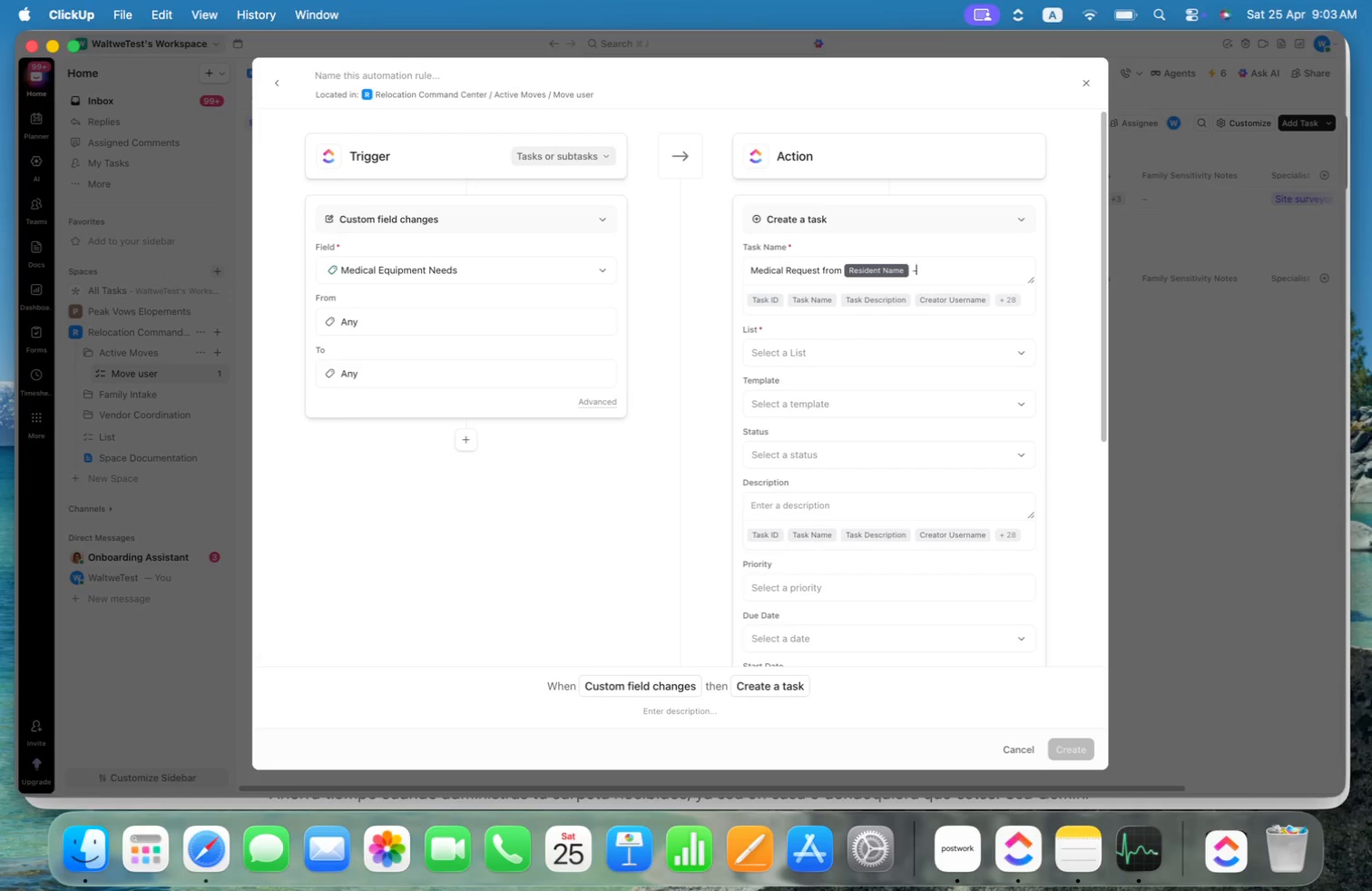 
key(Minus)
 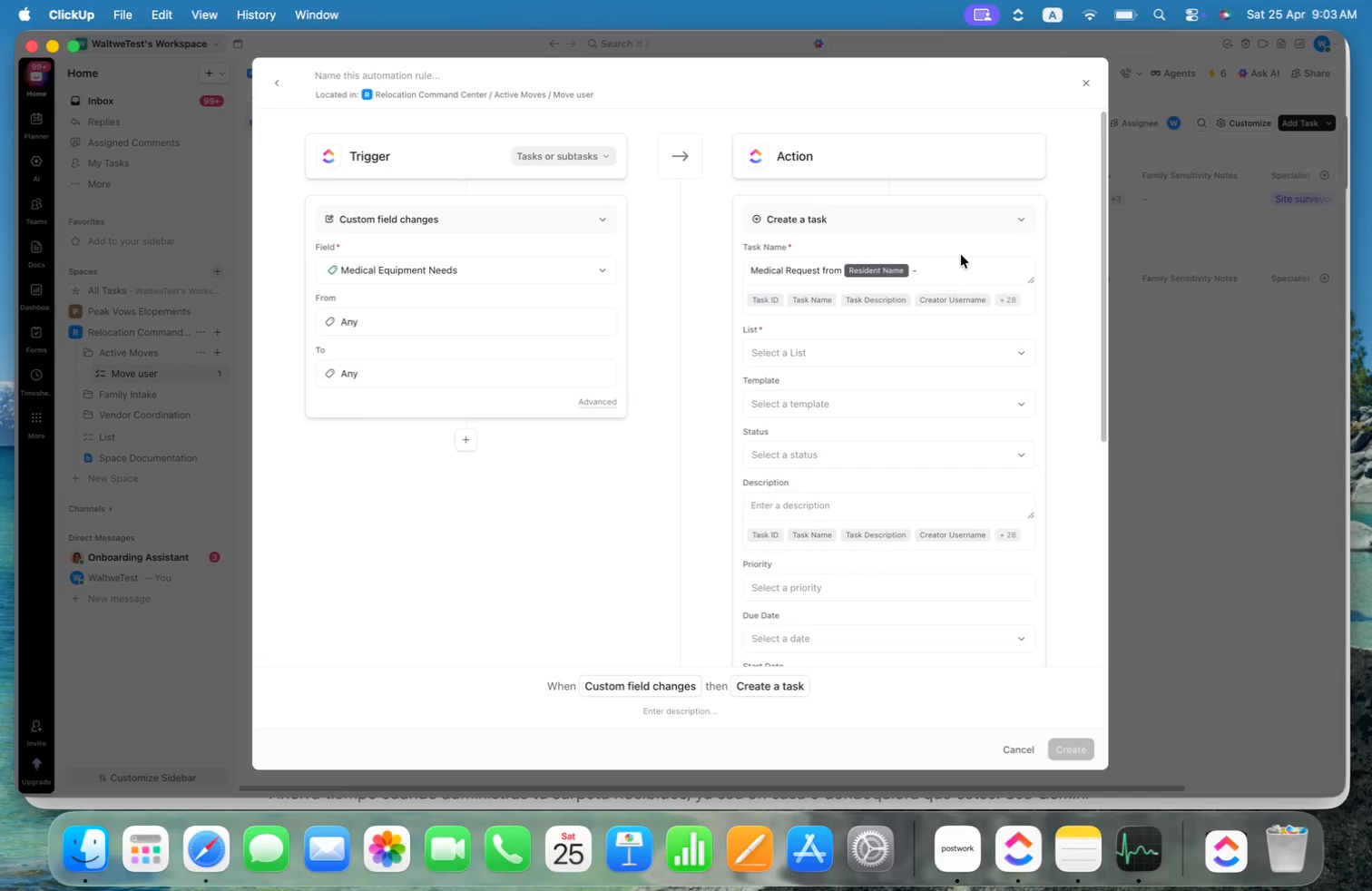 
key(Space)
 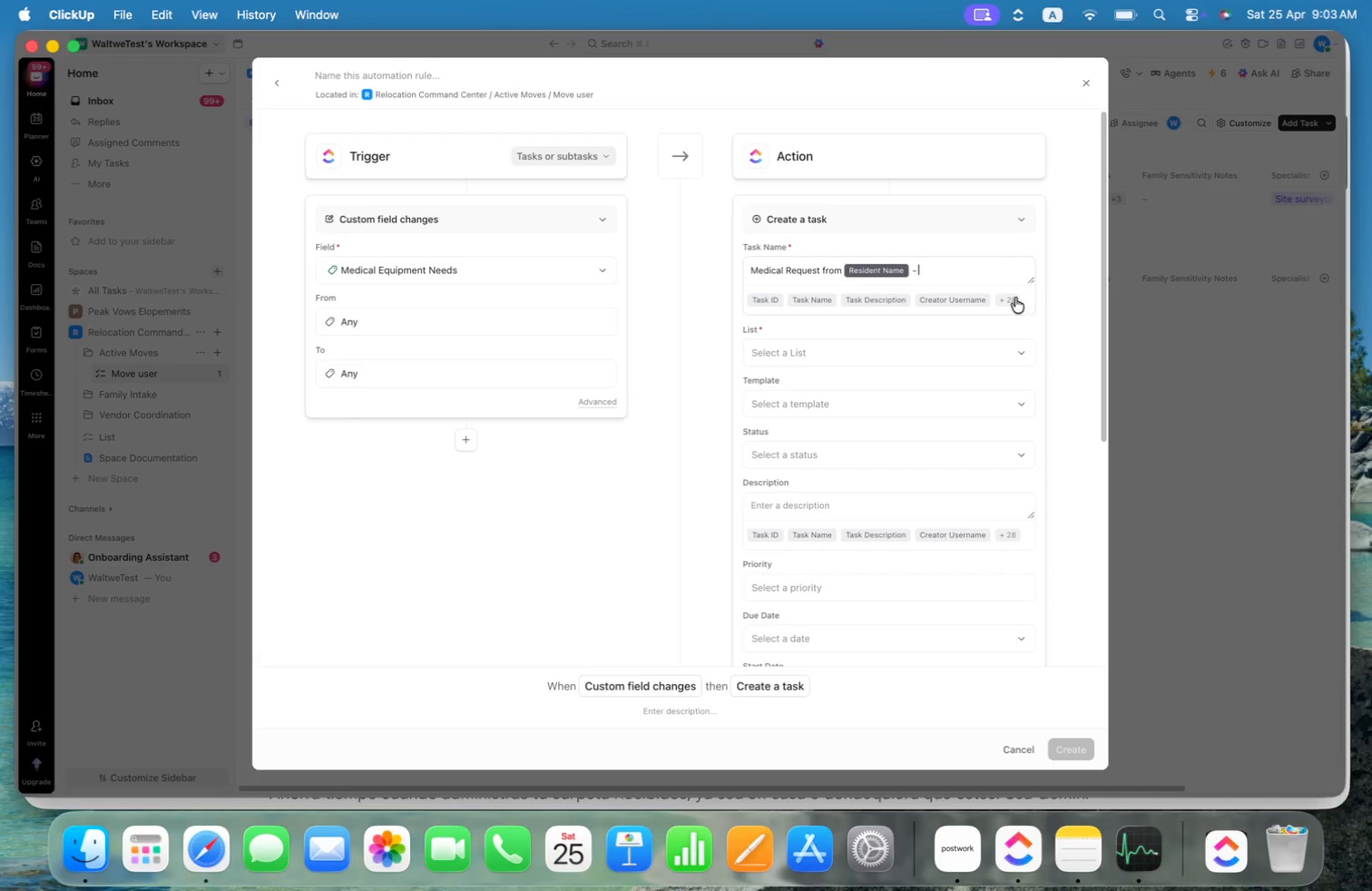 
left_click([1014, 298])
 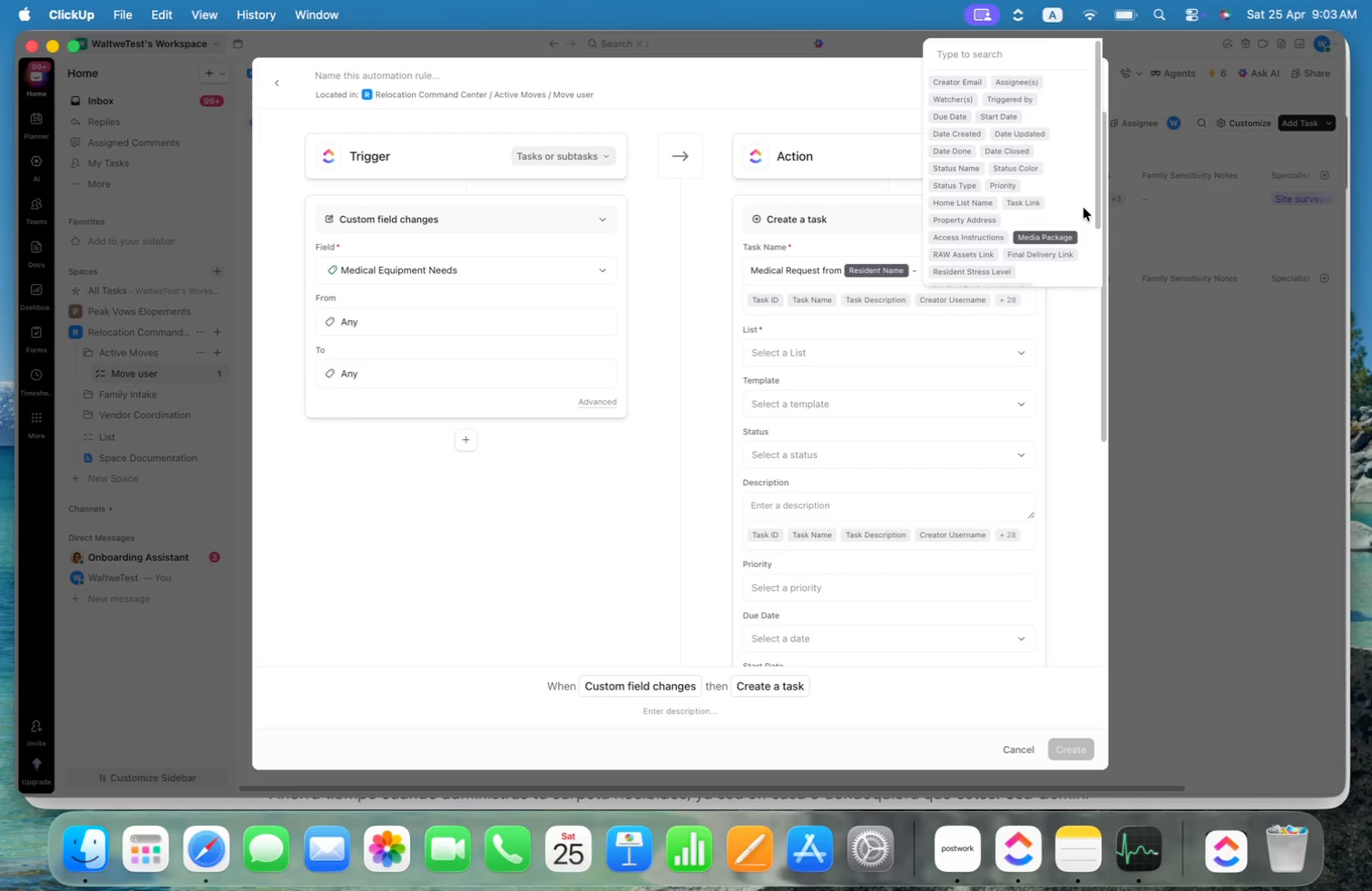 
left_click_drag(start_coordinate=[1099, 201], to_coordinate=[1107, 273])
 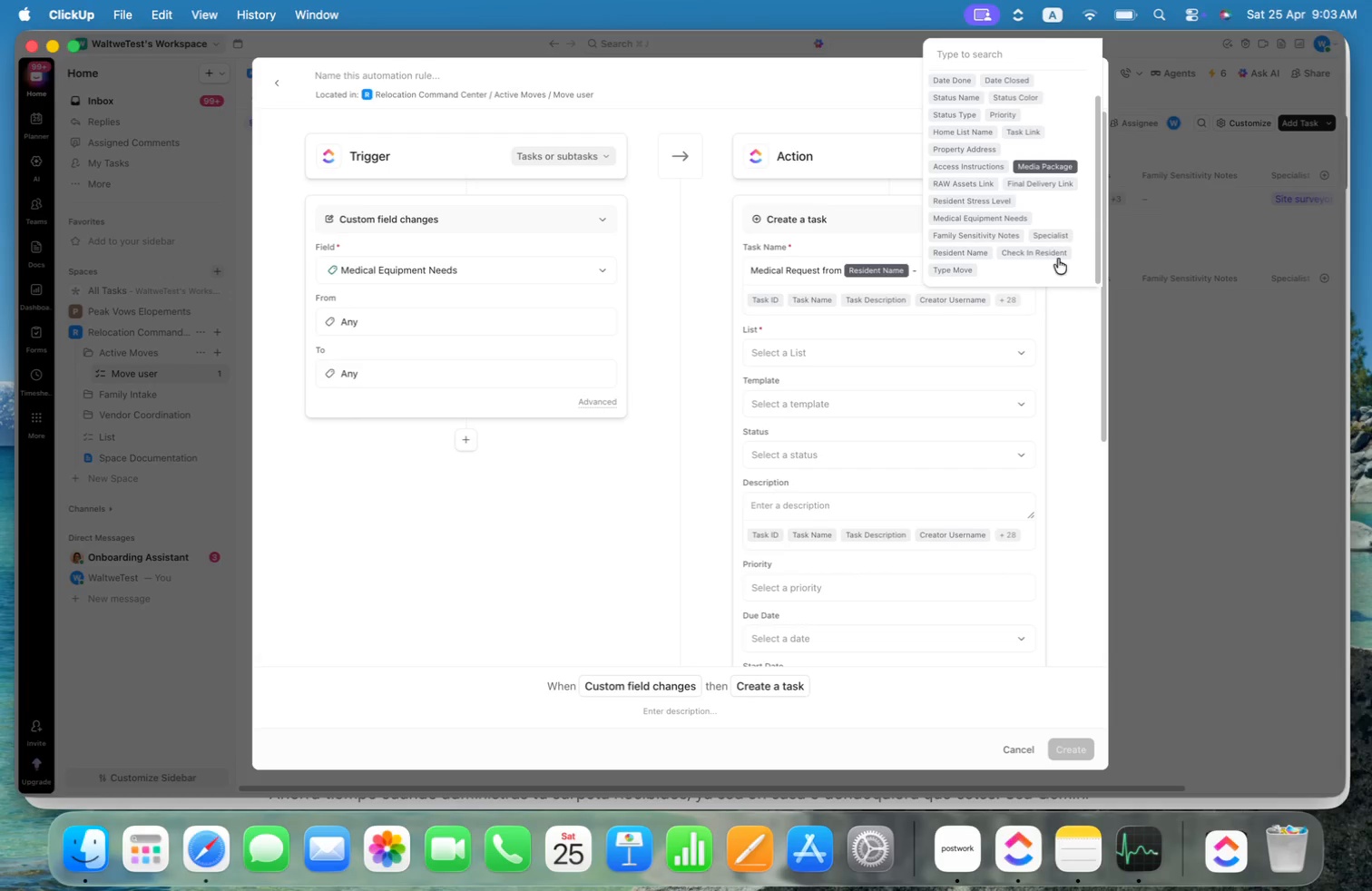 
left_click([1053, 255])
 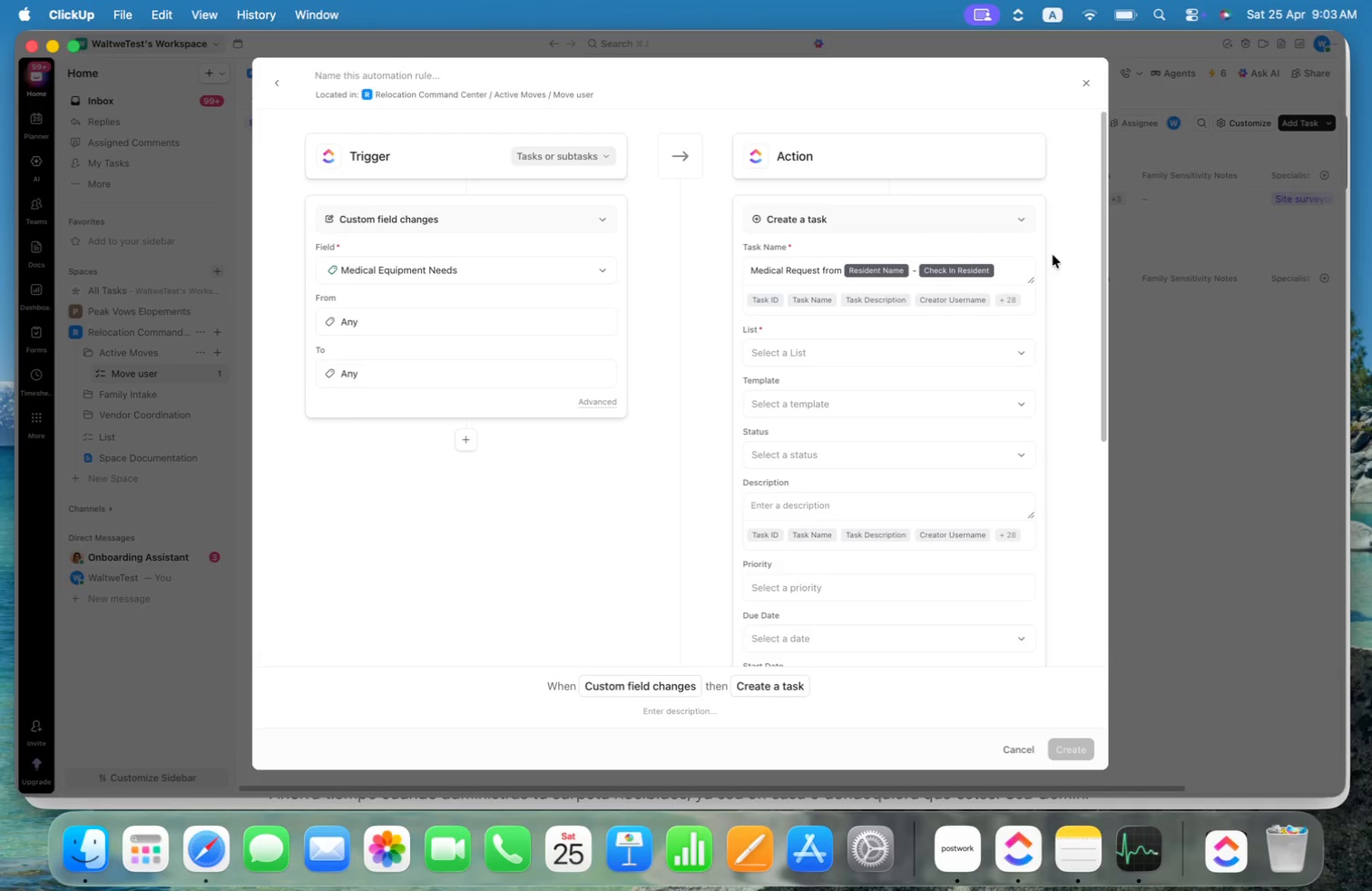 
key(Space)
 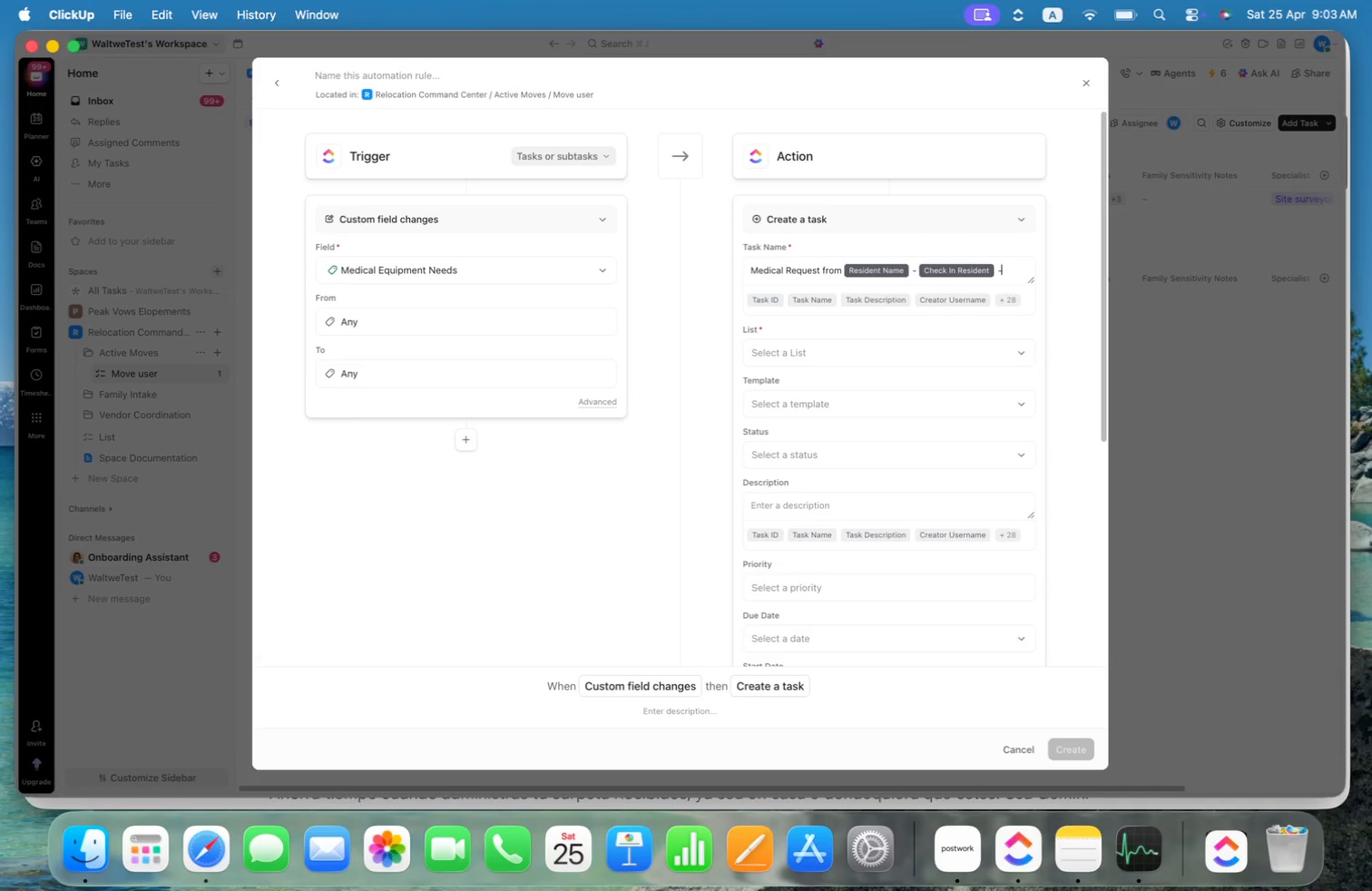 
key(Minus)
 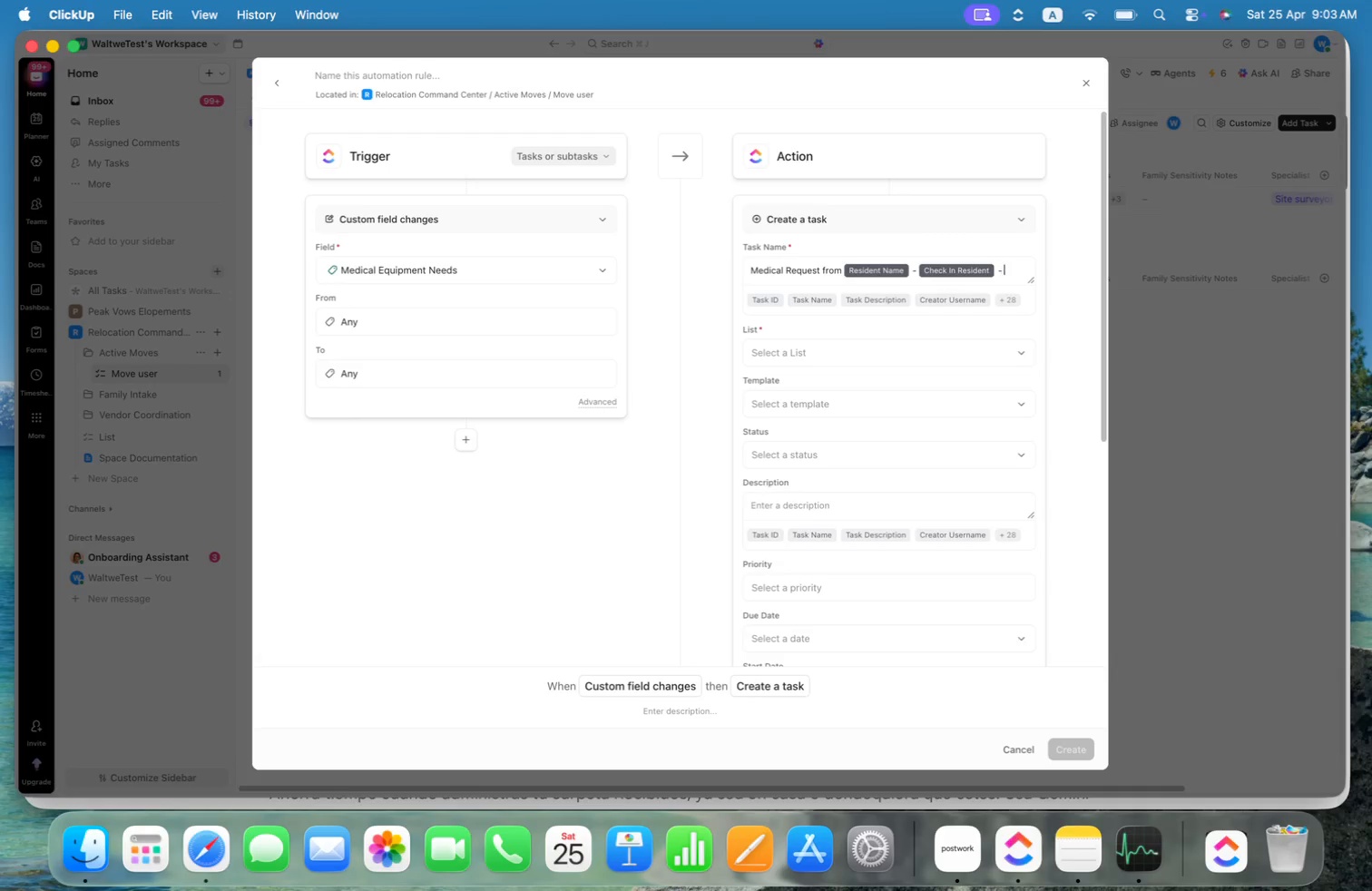 
key(Space)
 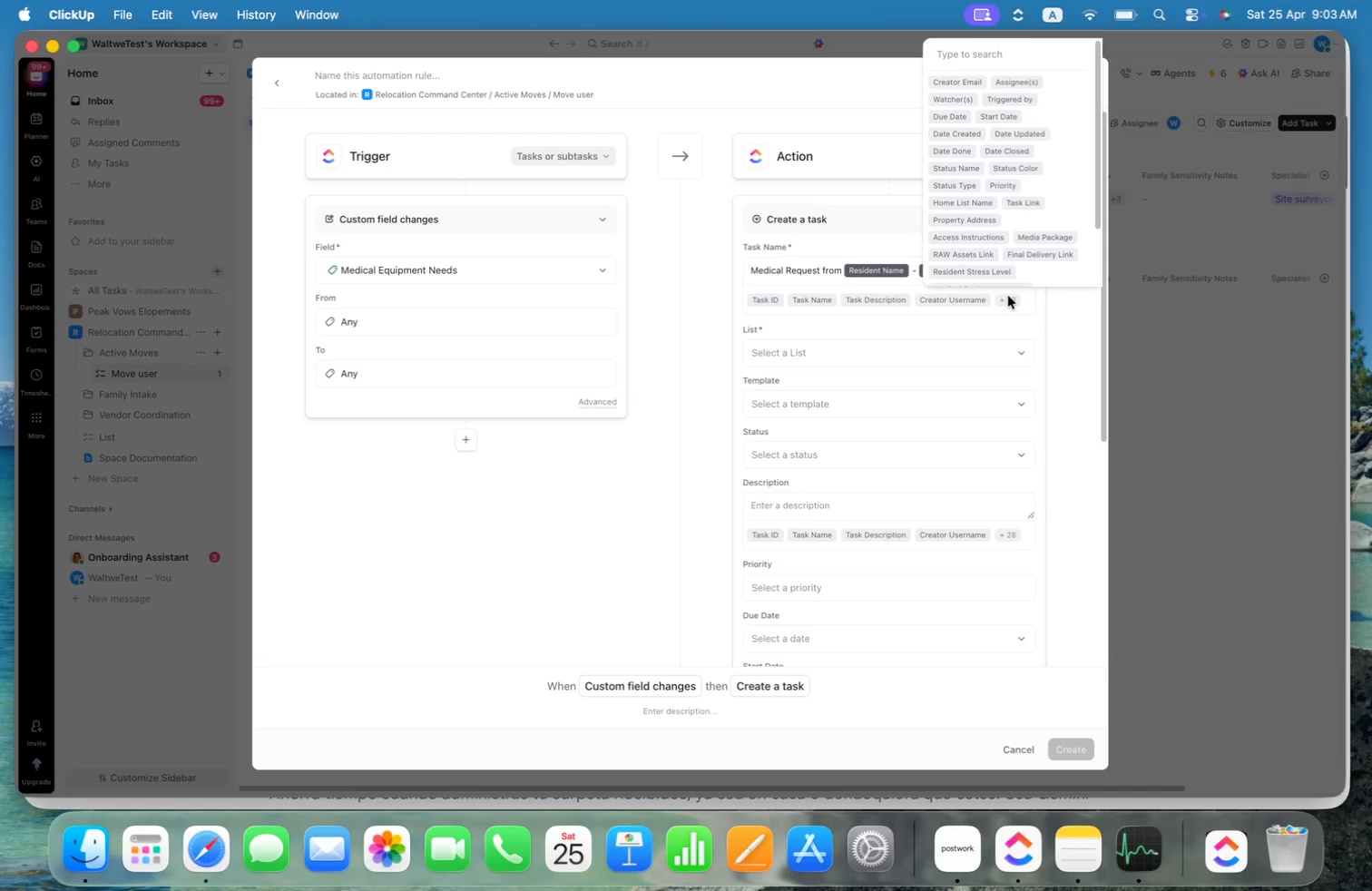 
scroll: coordinate [1008, 252], scroll_direction: down, amount: 17.0
 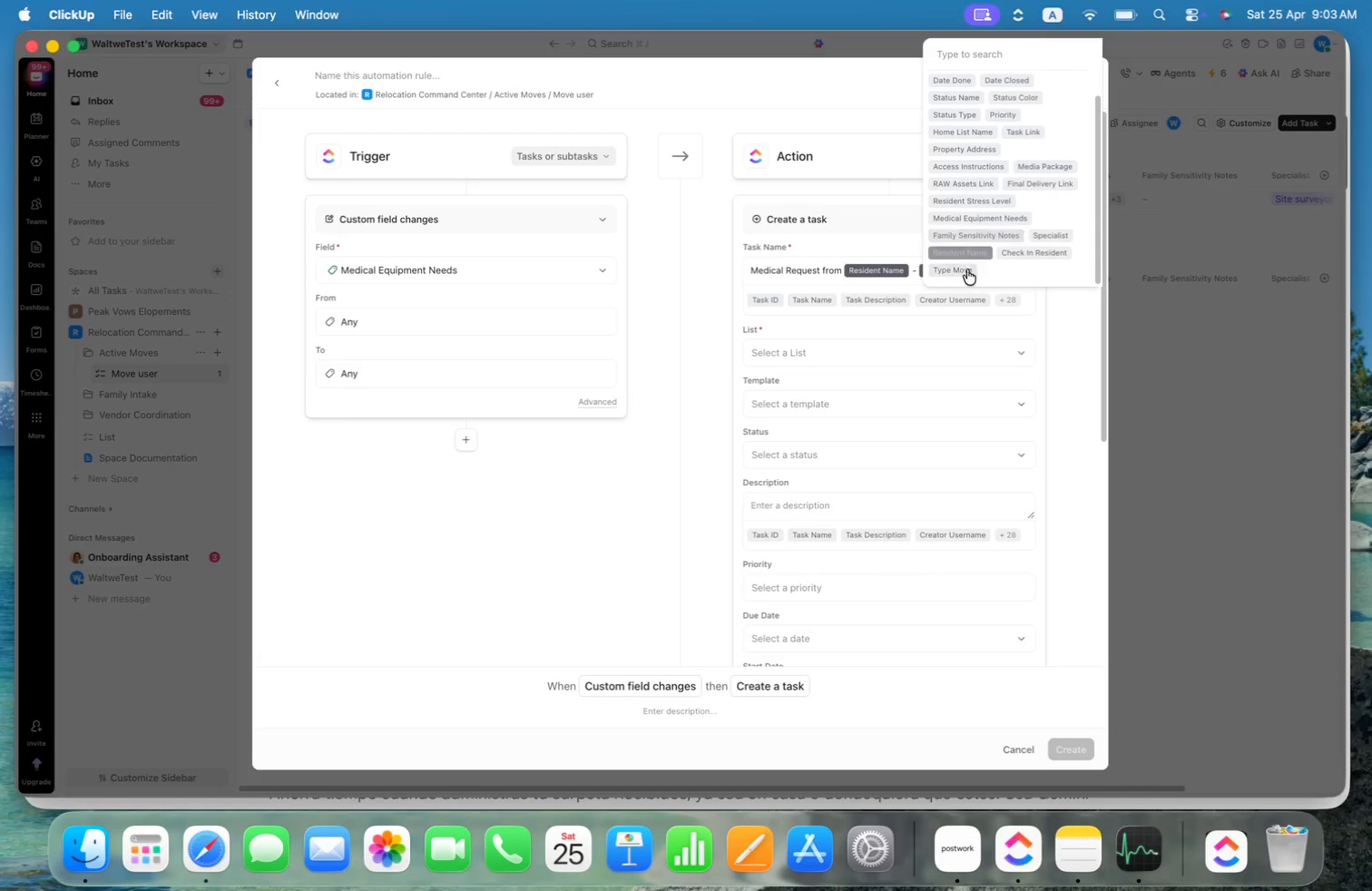 
left_click([967, 273])
 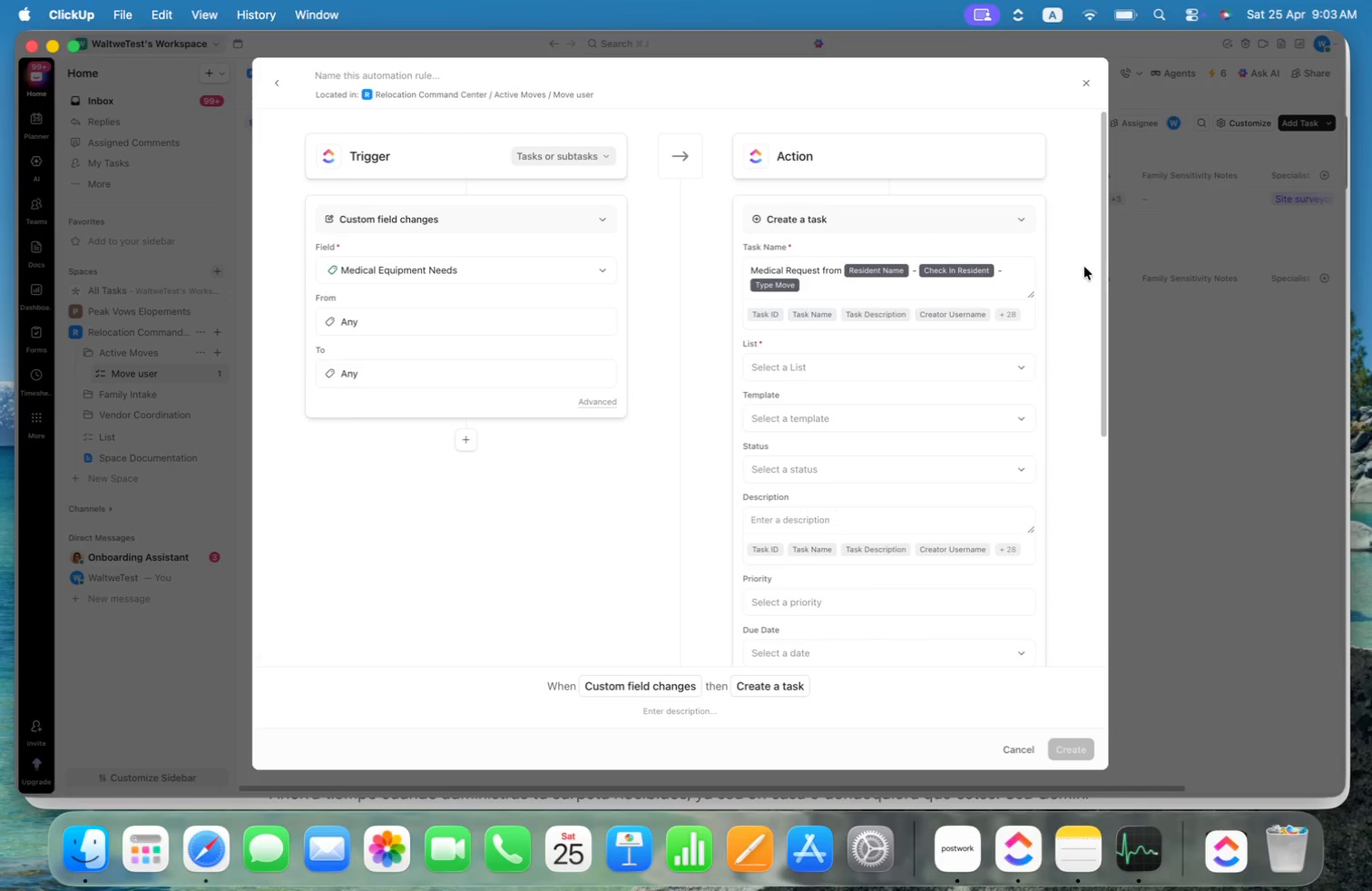 
left_click([1081, 264])
 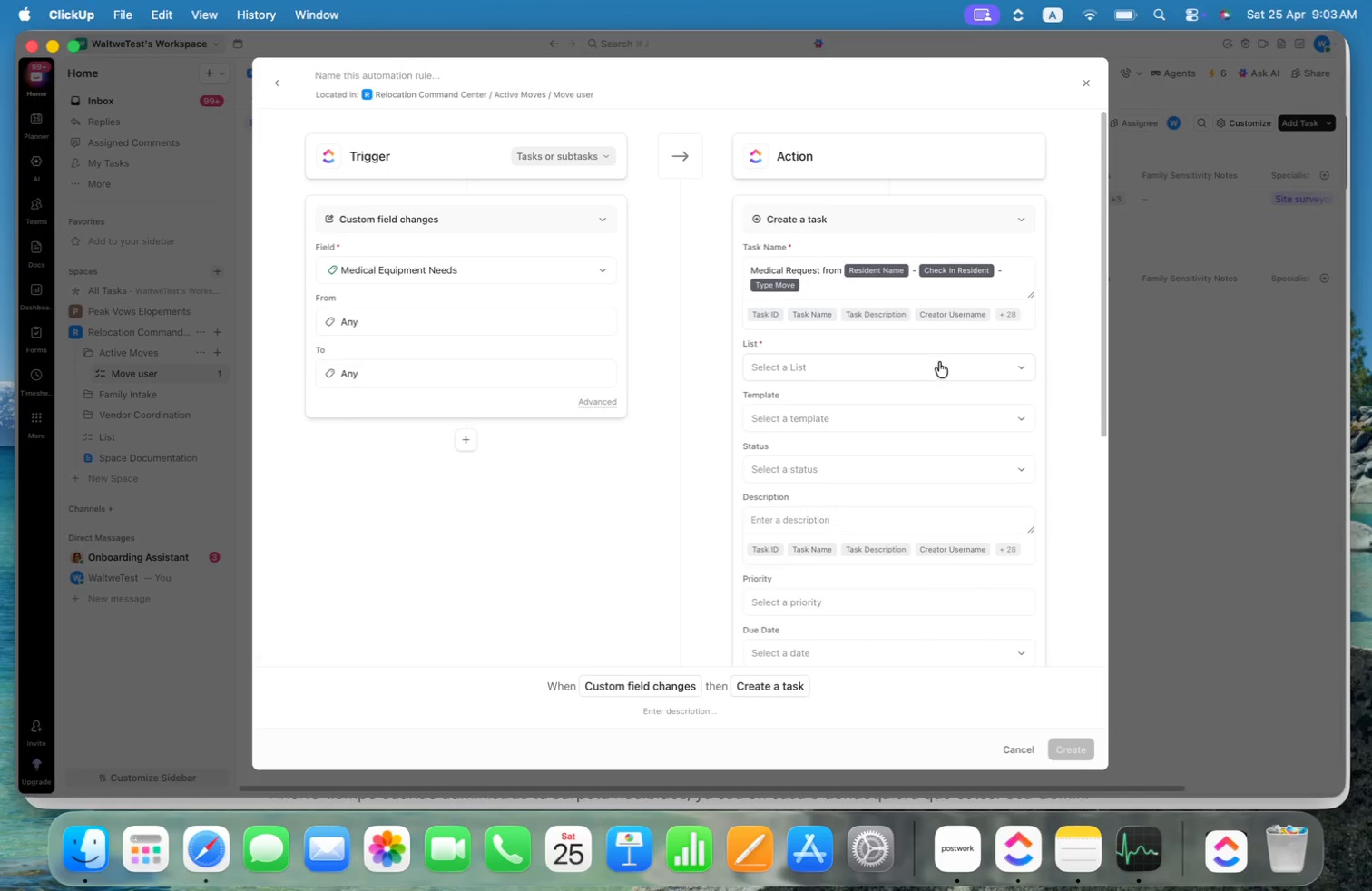 
left_click([952, 363])
 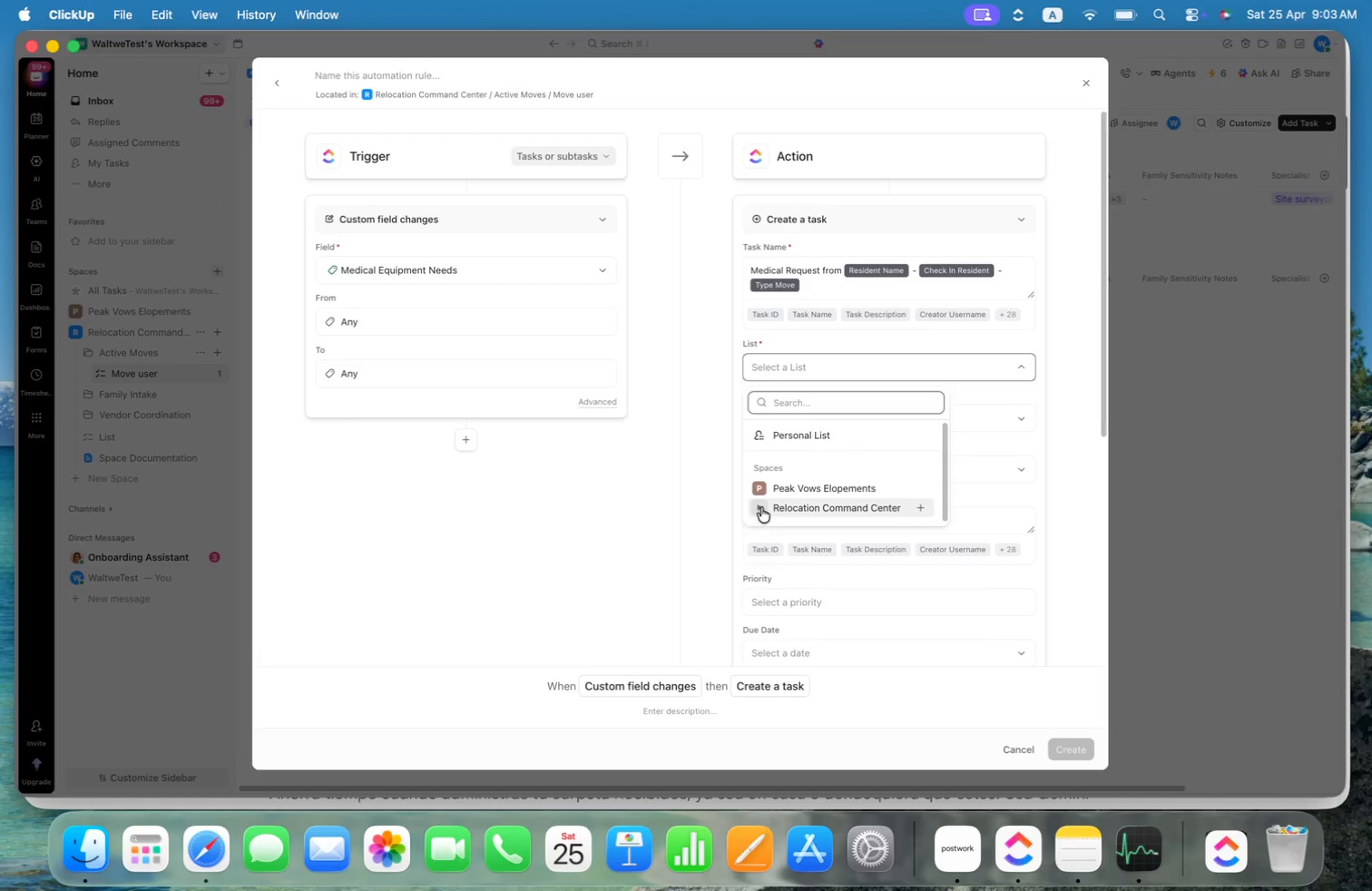 
scroll: coordinate [845, 491], scroll_direction: down, amount: 3.0
 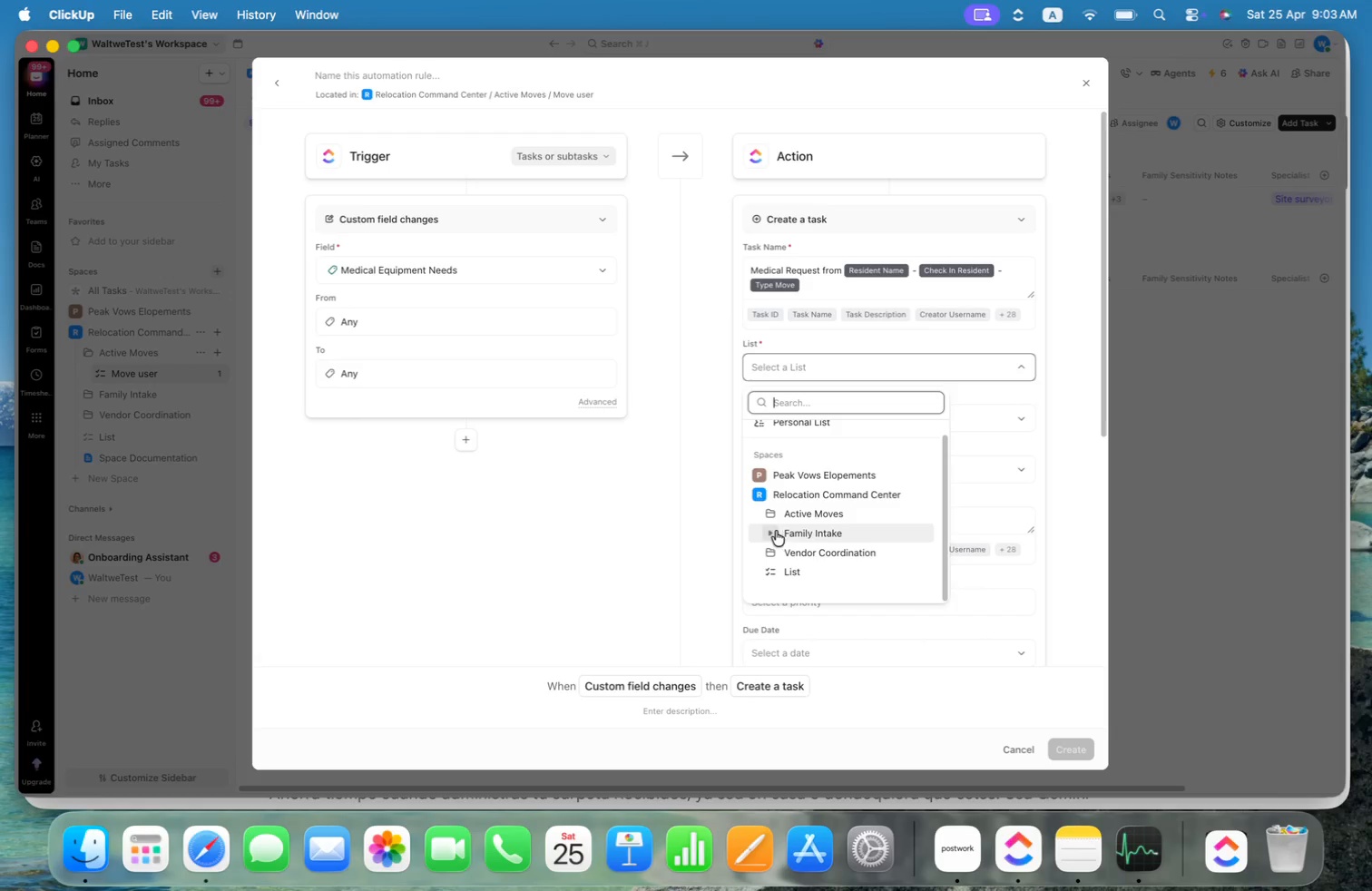 
left_click([770, 533])
 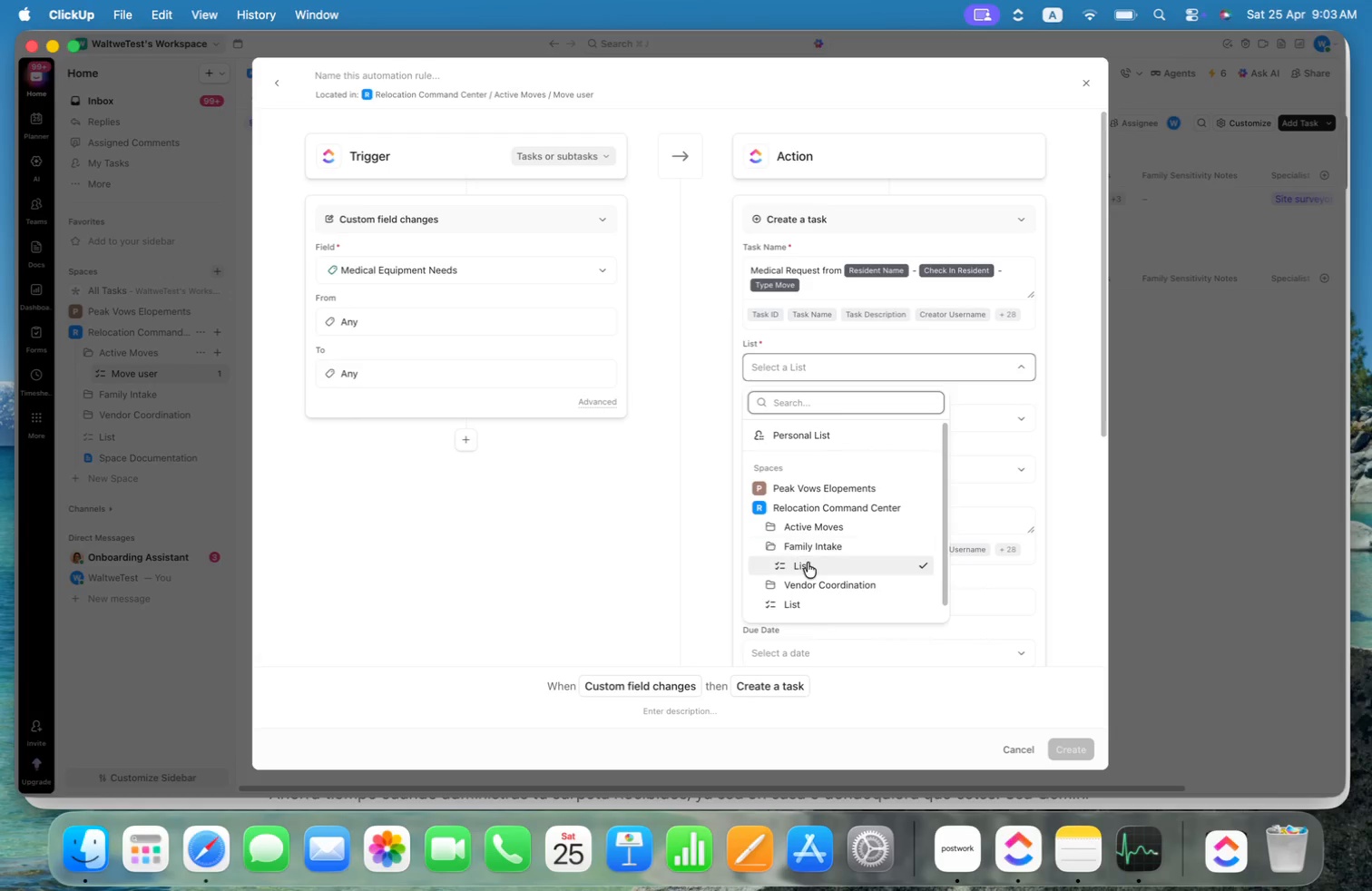 
left_click([808, 564])
 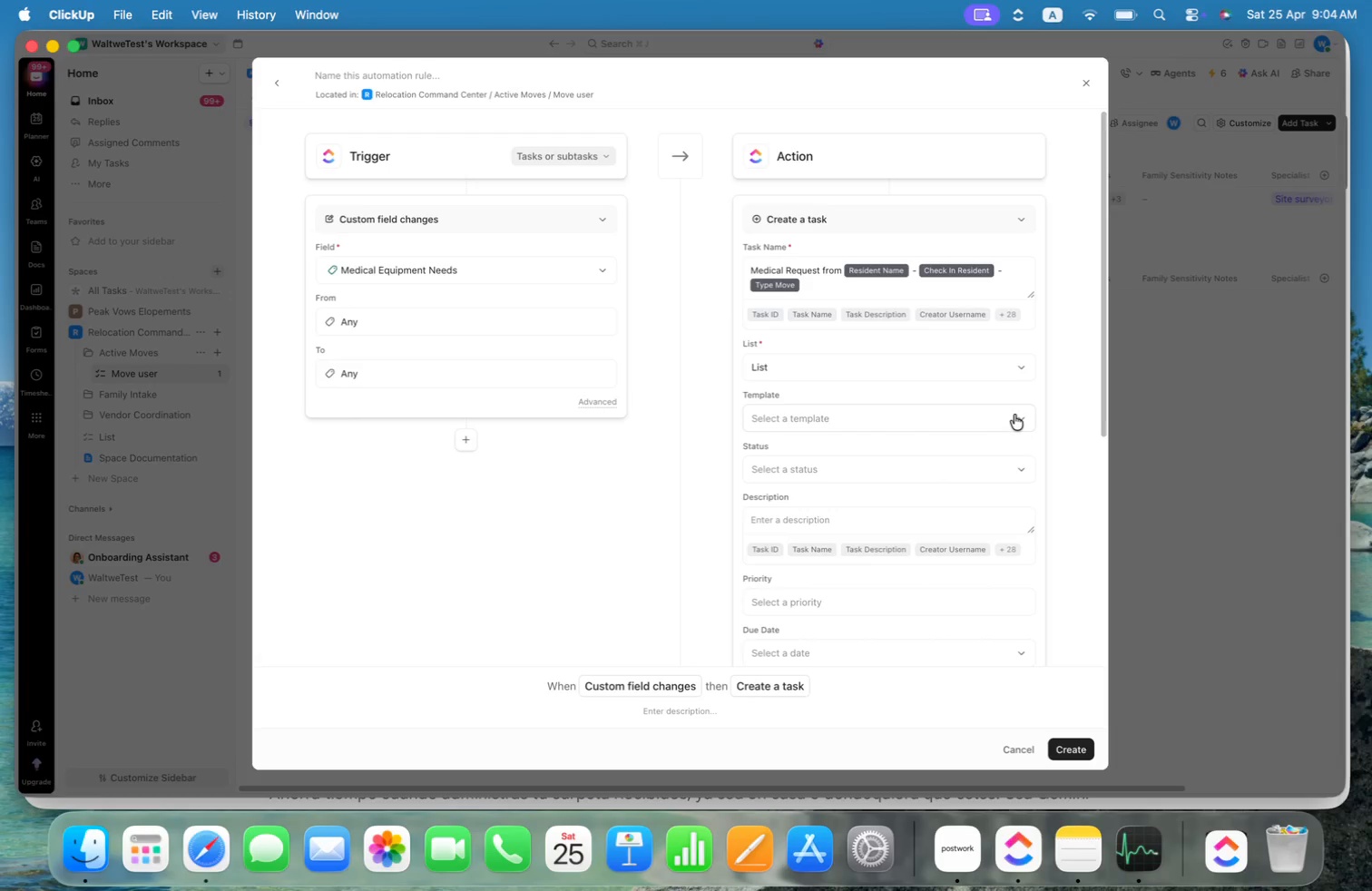 
wait(7.22)
 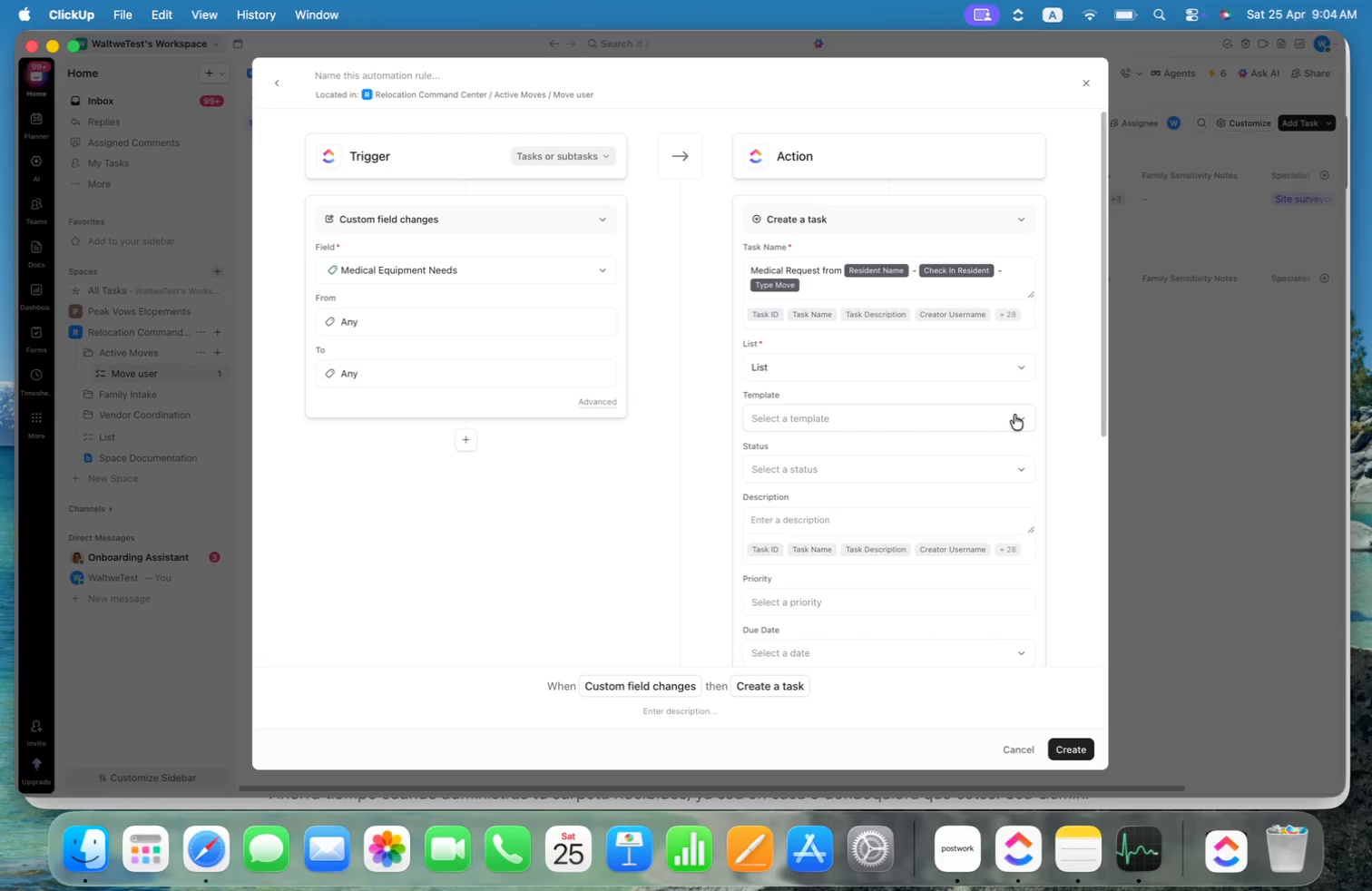 
left_click([1014, 415])
 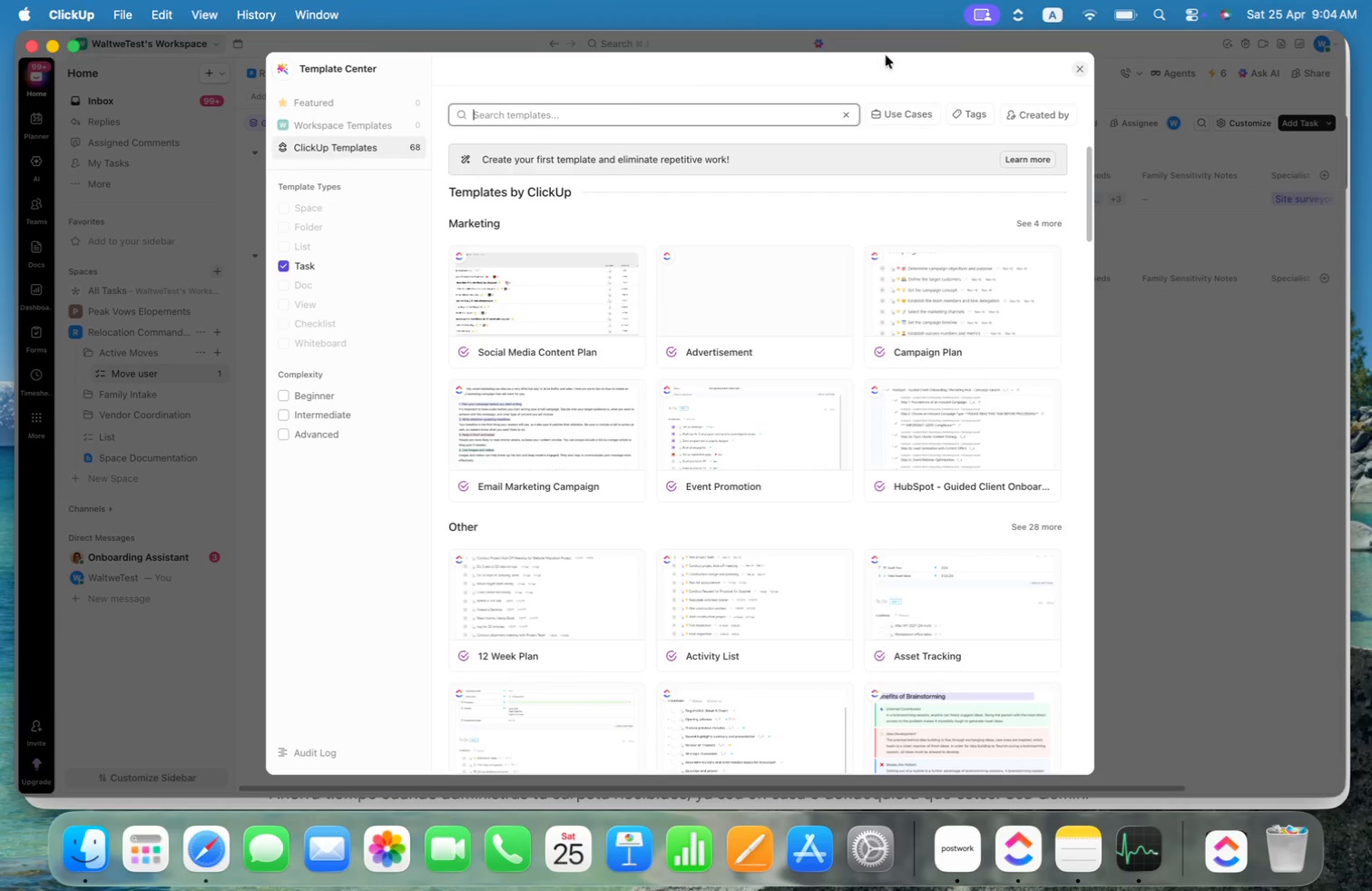 
left_click([1087, 65])
 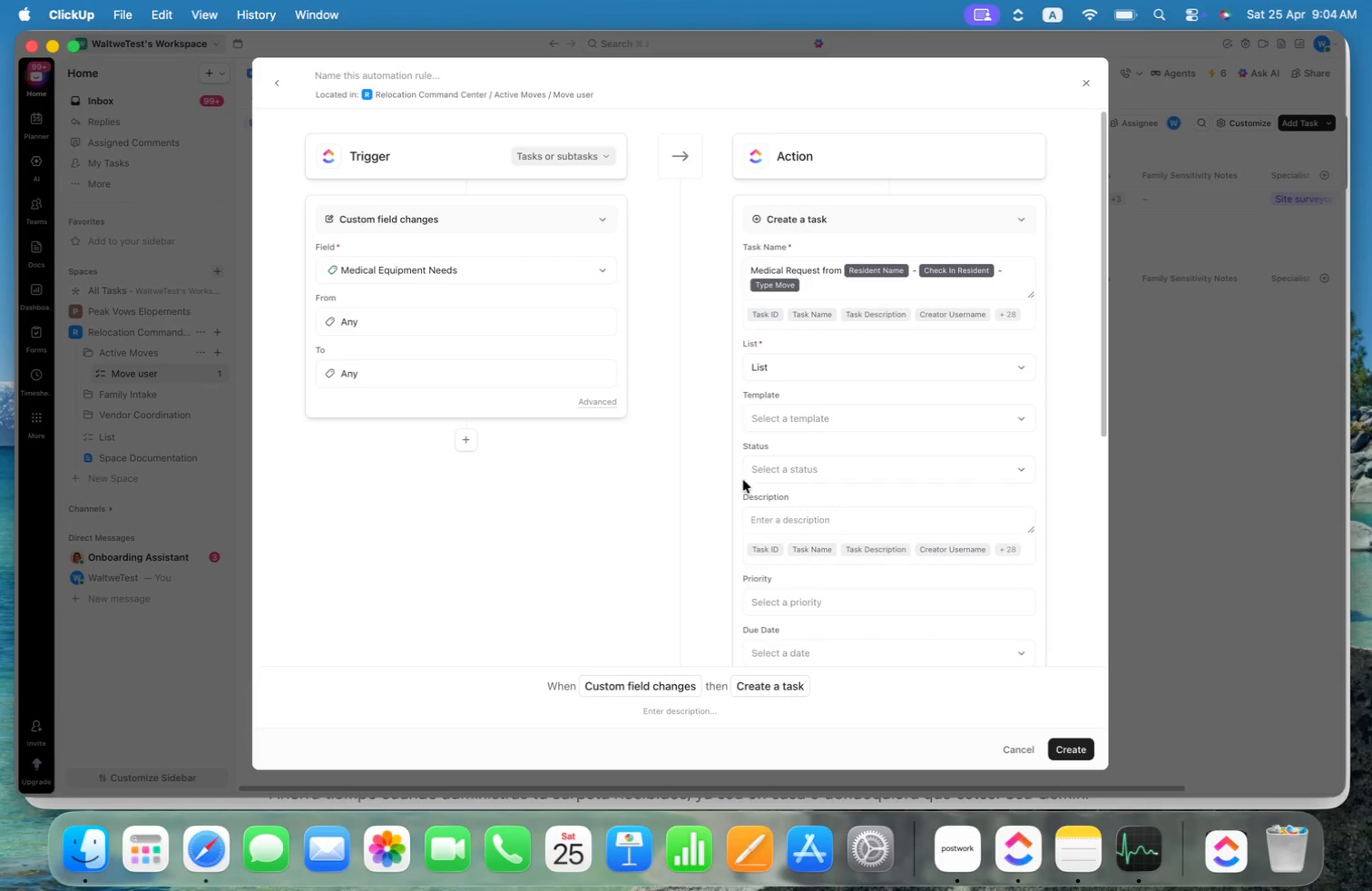 
scroll: coordinate [966, 454], scroll_direction: down, amount: 14.0
 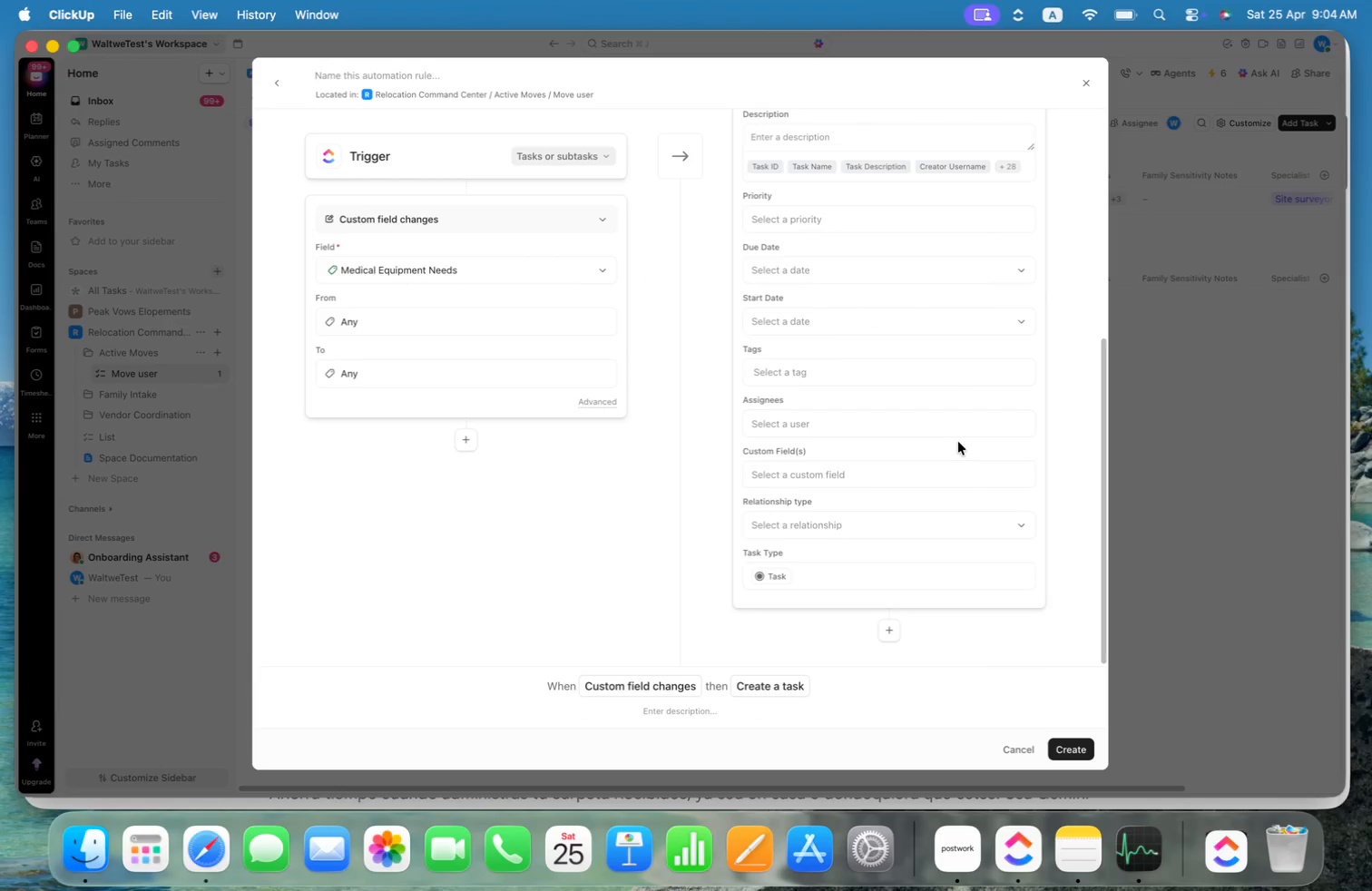 
scroll: coordinate [928, 421], scroll_direction: up, amount: 16.0
 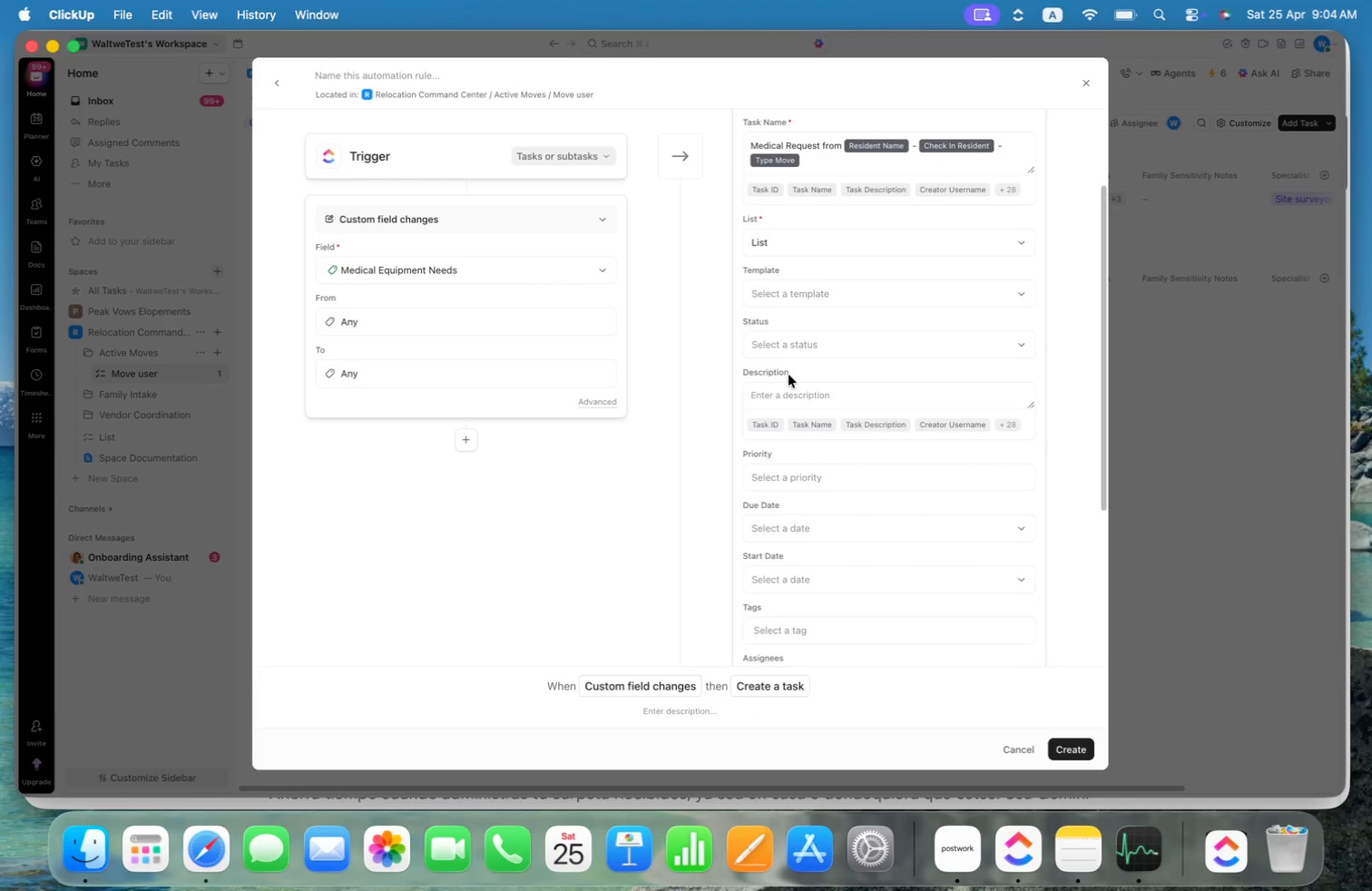 
left_click([785, 389])
 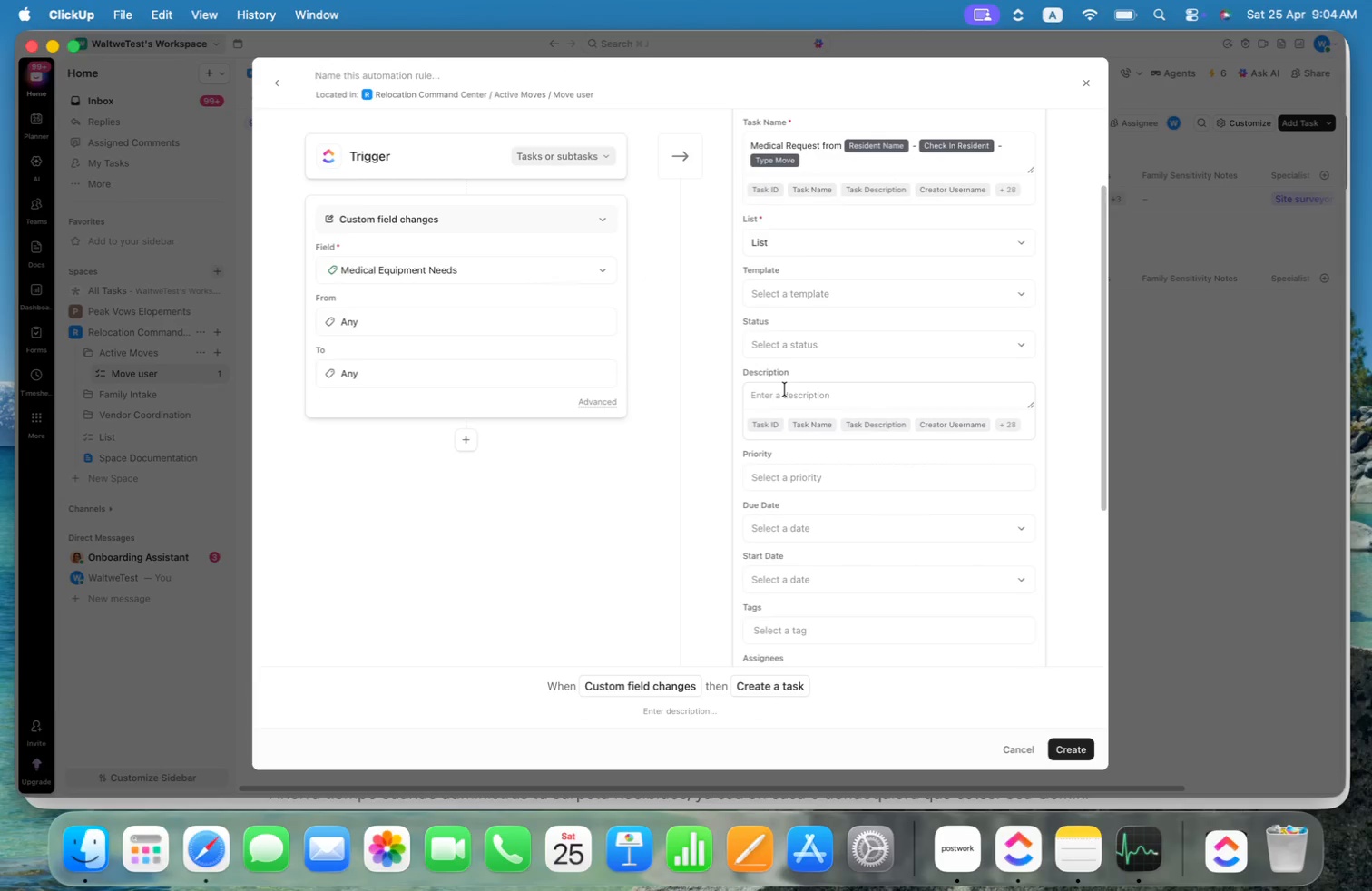 
type(User has define wh)
key(Backspace)
key(Backspace)
type(the Medical Request that need)
 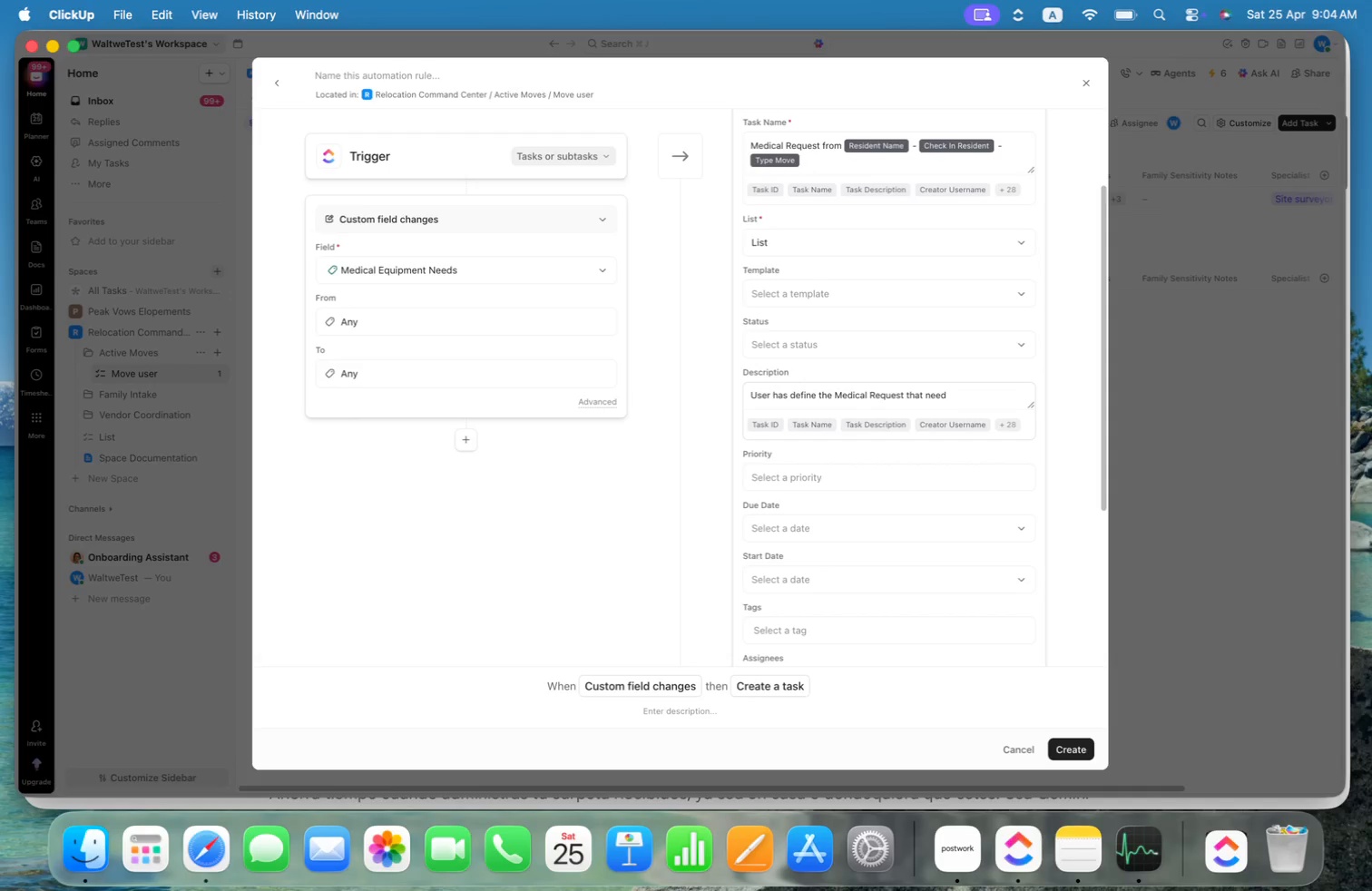 
hold_key(key=CommandLeft, duration=4.94)
 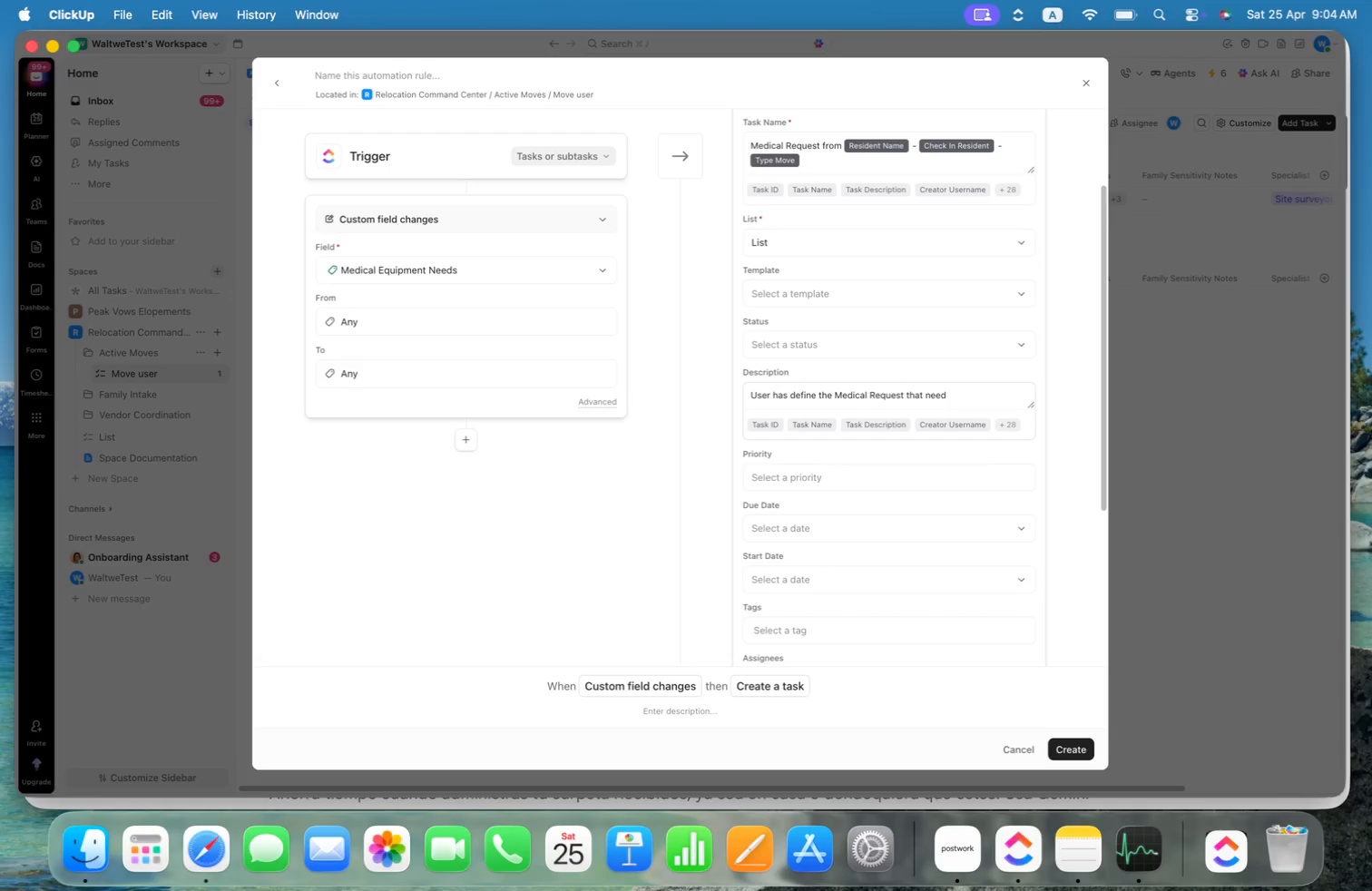 
wait(17.66)
 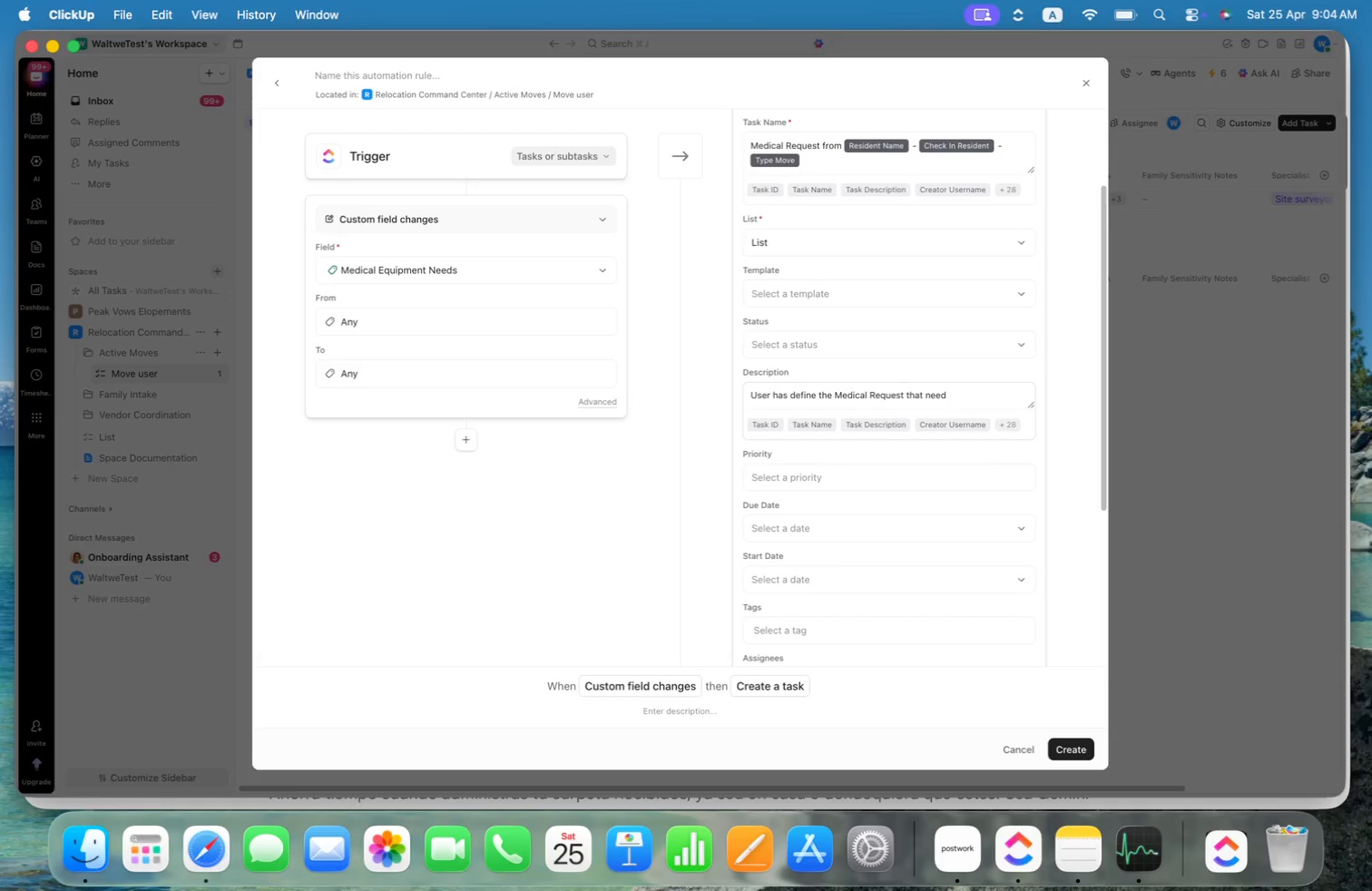 
scroll: coordinate [936, 492], scroll_direction: down, amount: 3.0
 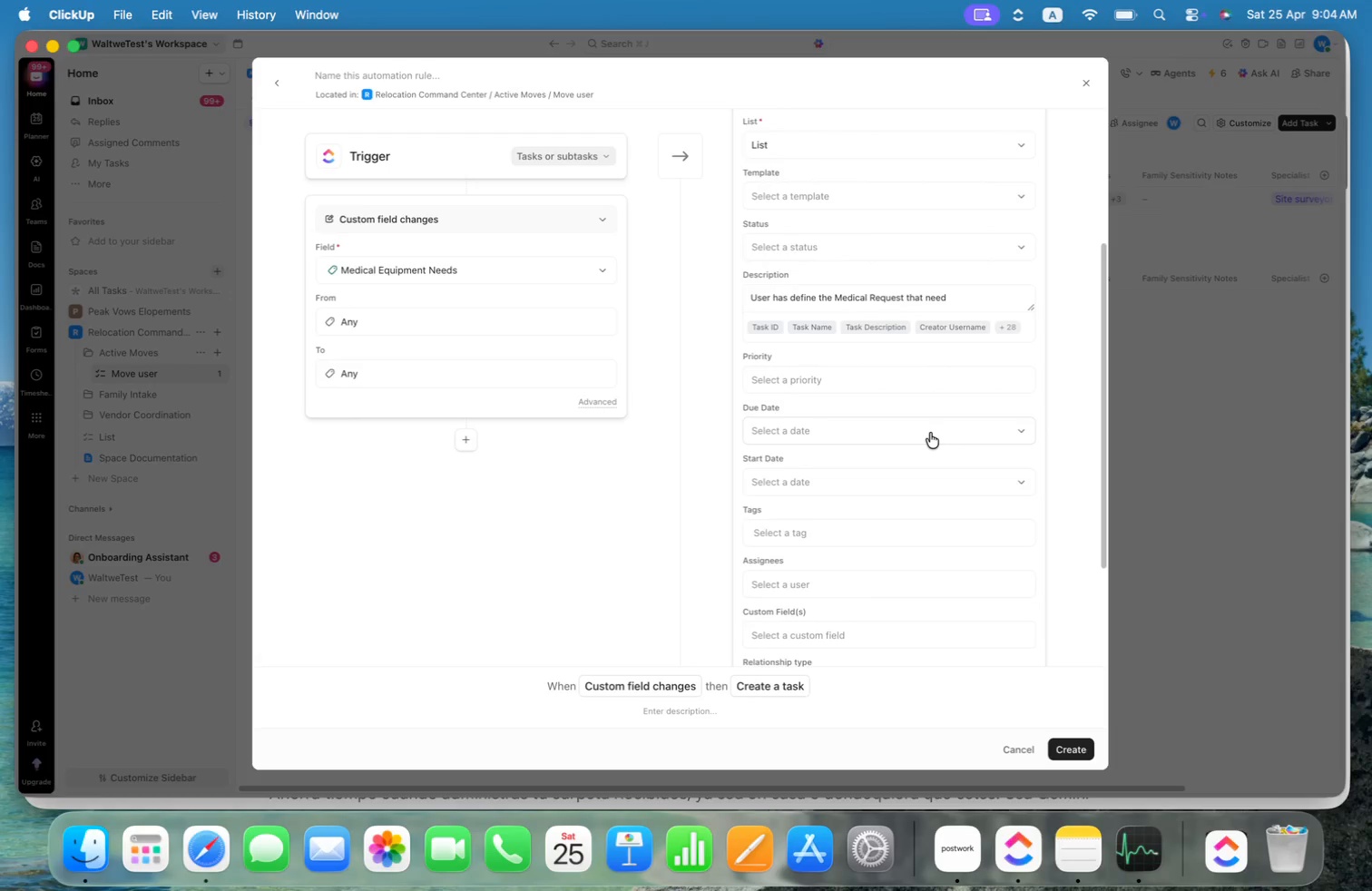 
left_click([930, 433])
 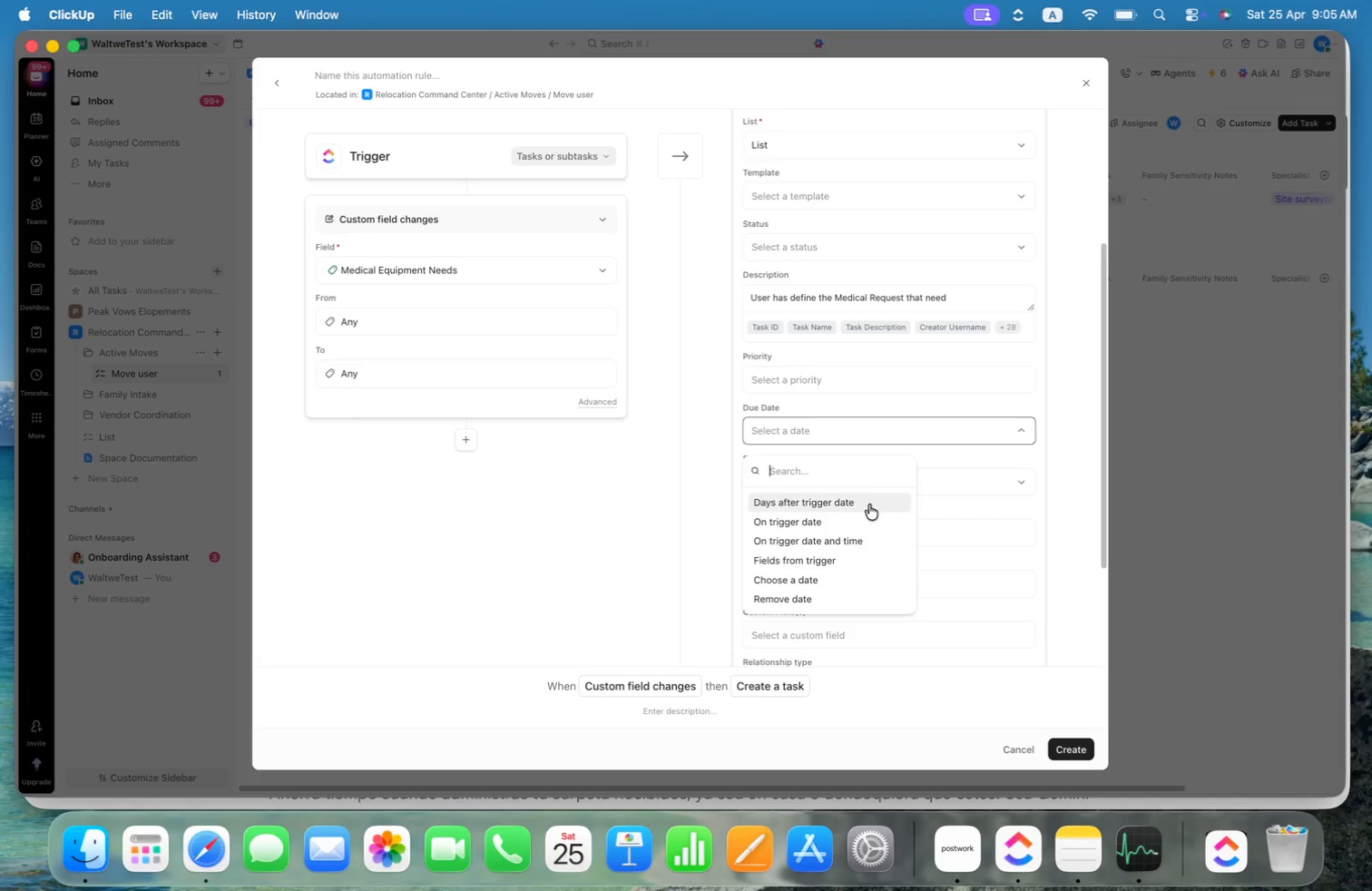 
wait(9.73)
 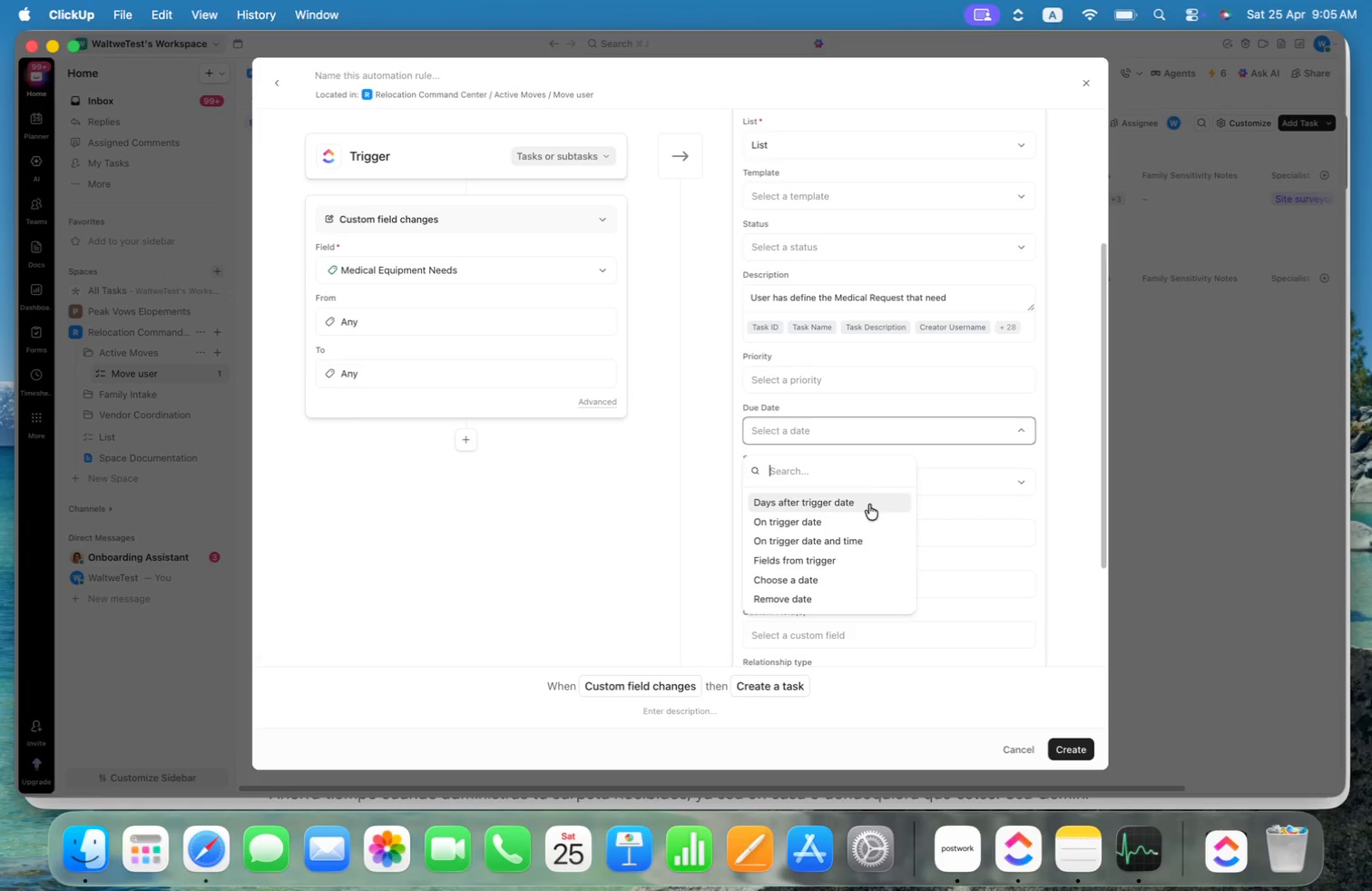 
left_click([869, 504])
 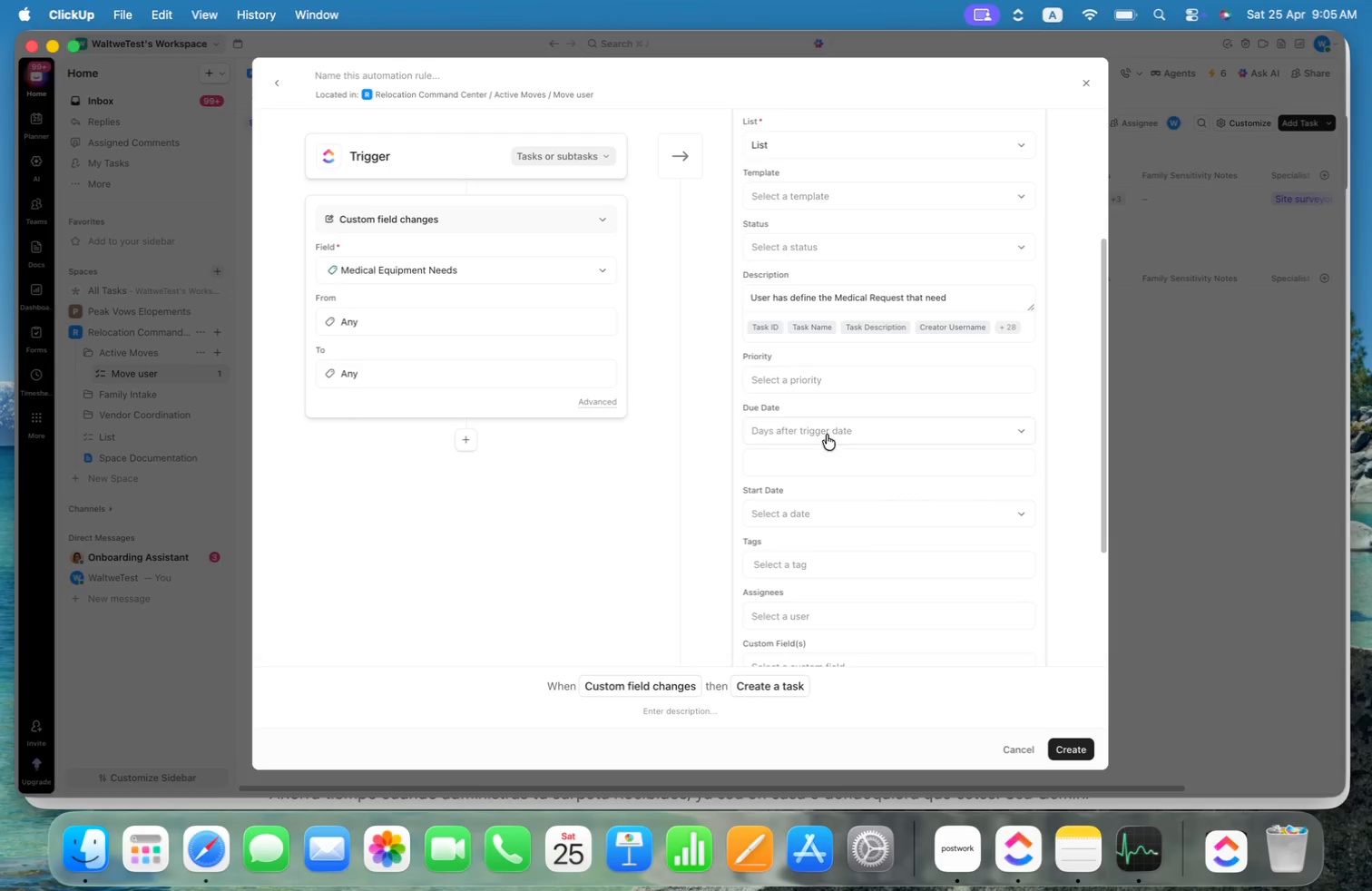 
left_click([867, 433])
 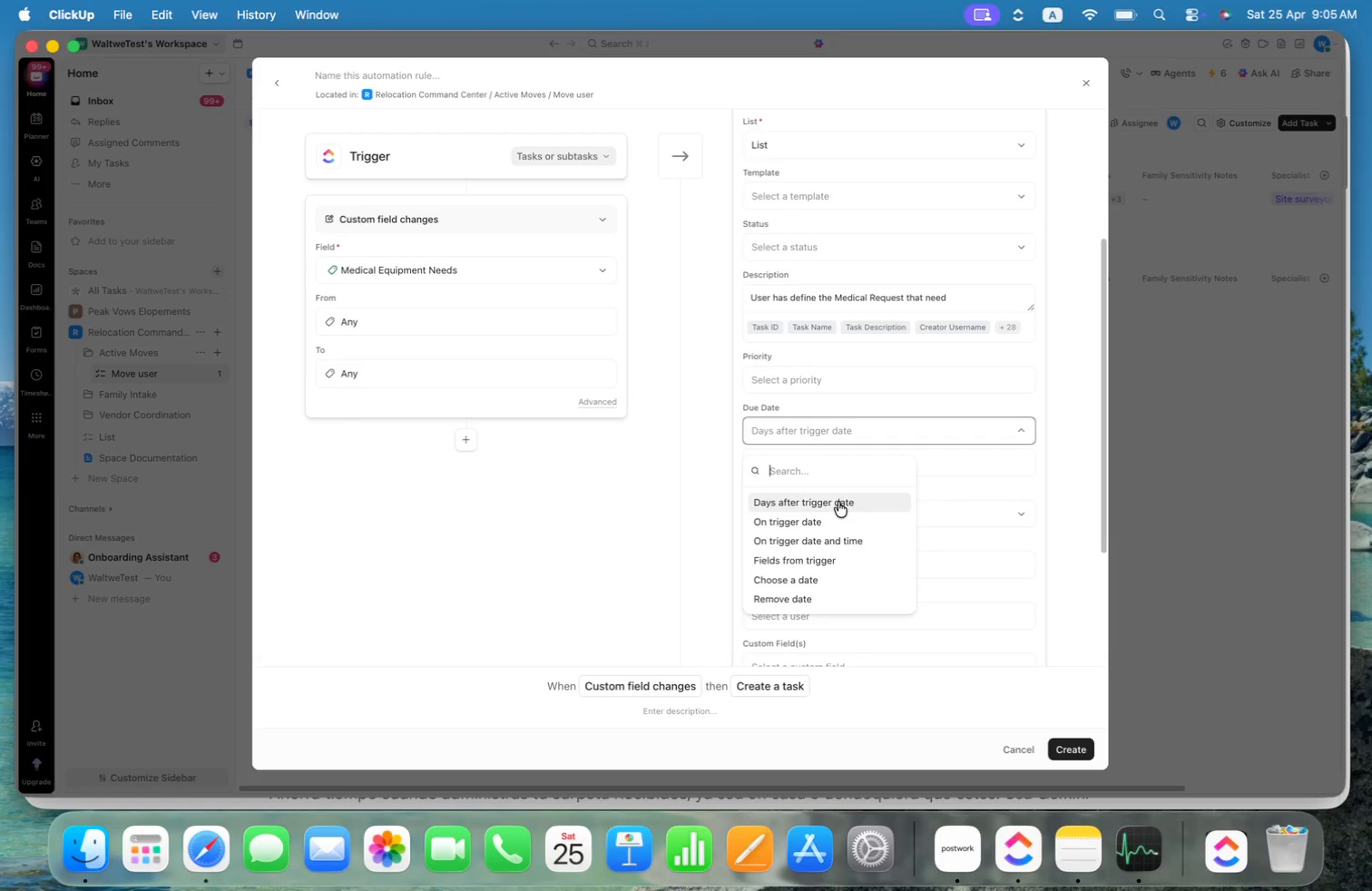 
left_click([972, 495])
 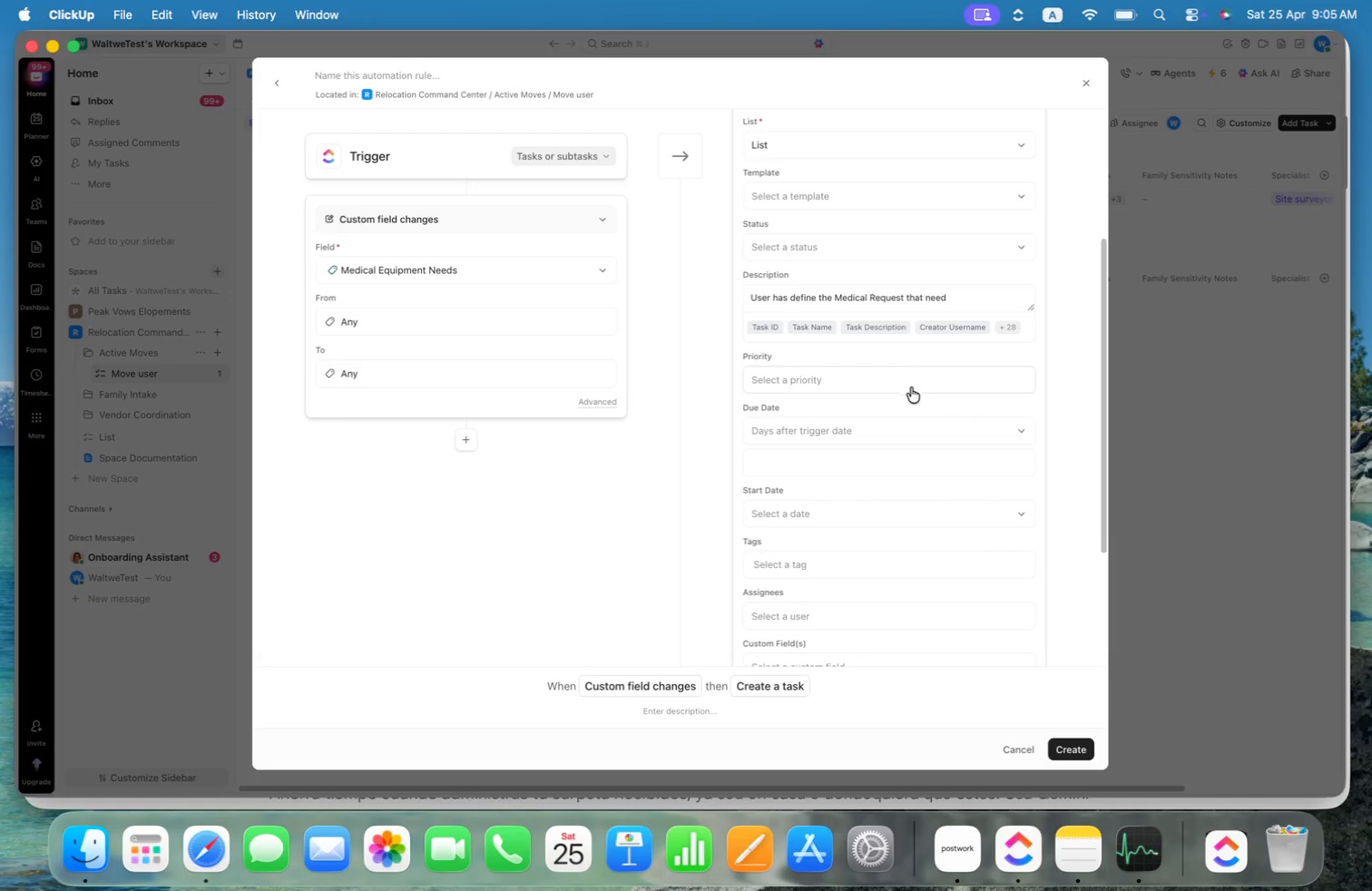 
left_click([990, 426])
 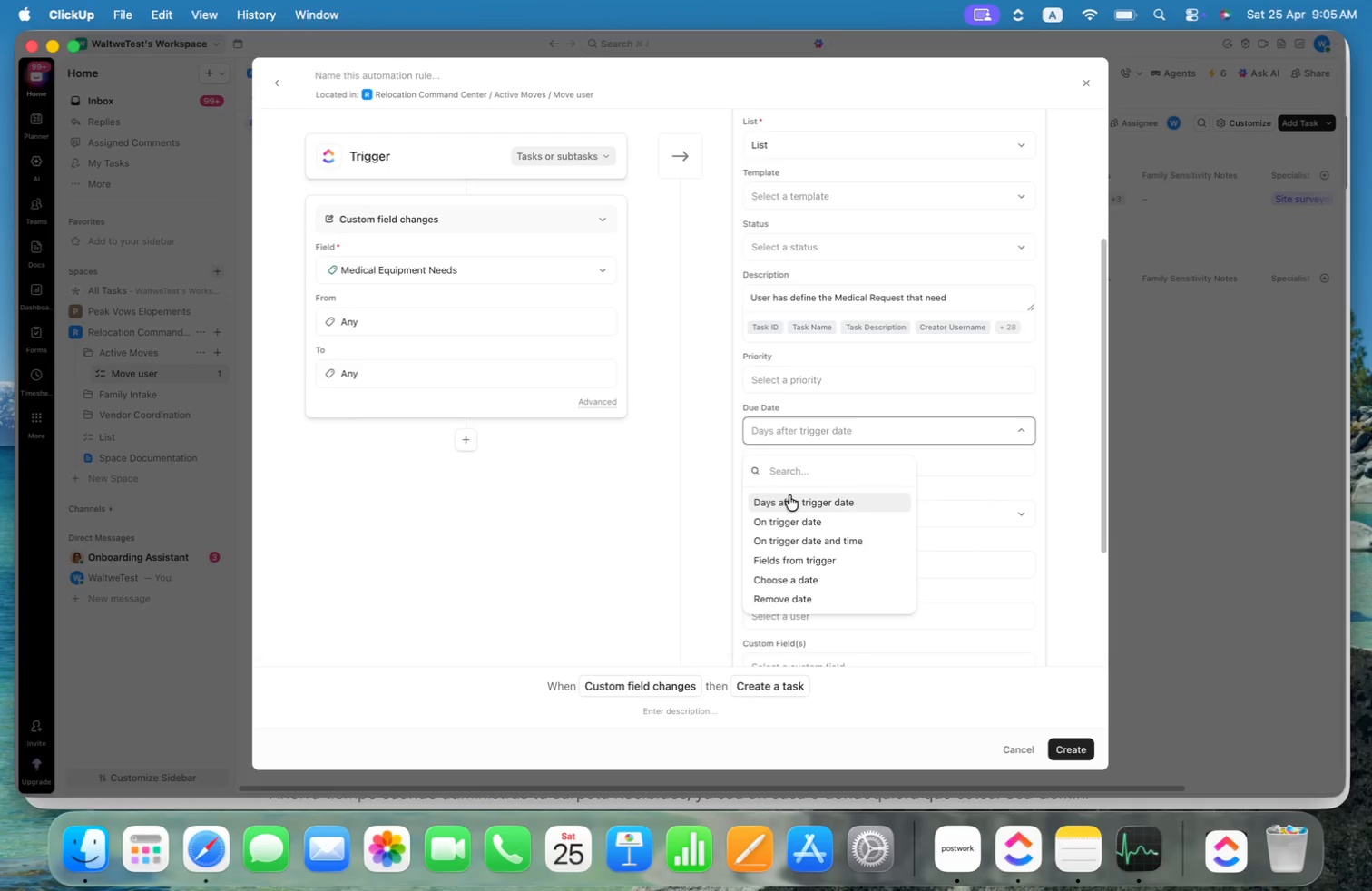 
left_click([804, 465])
 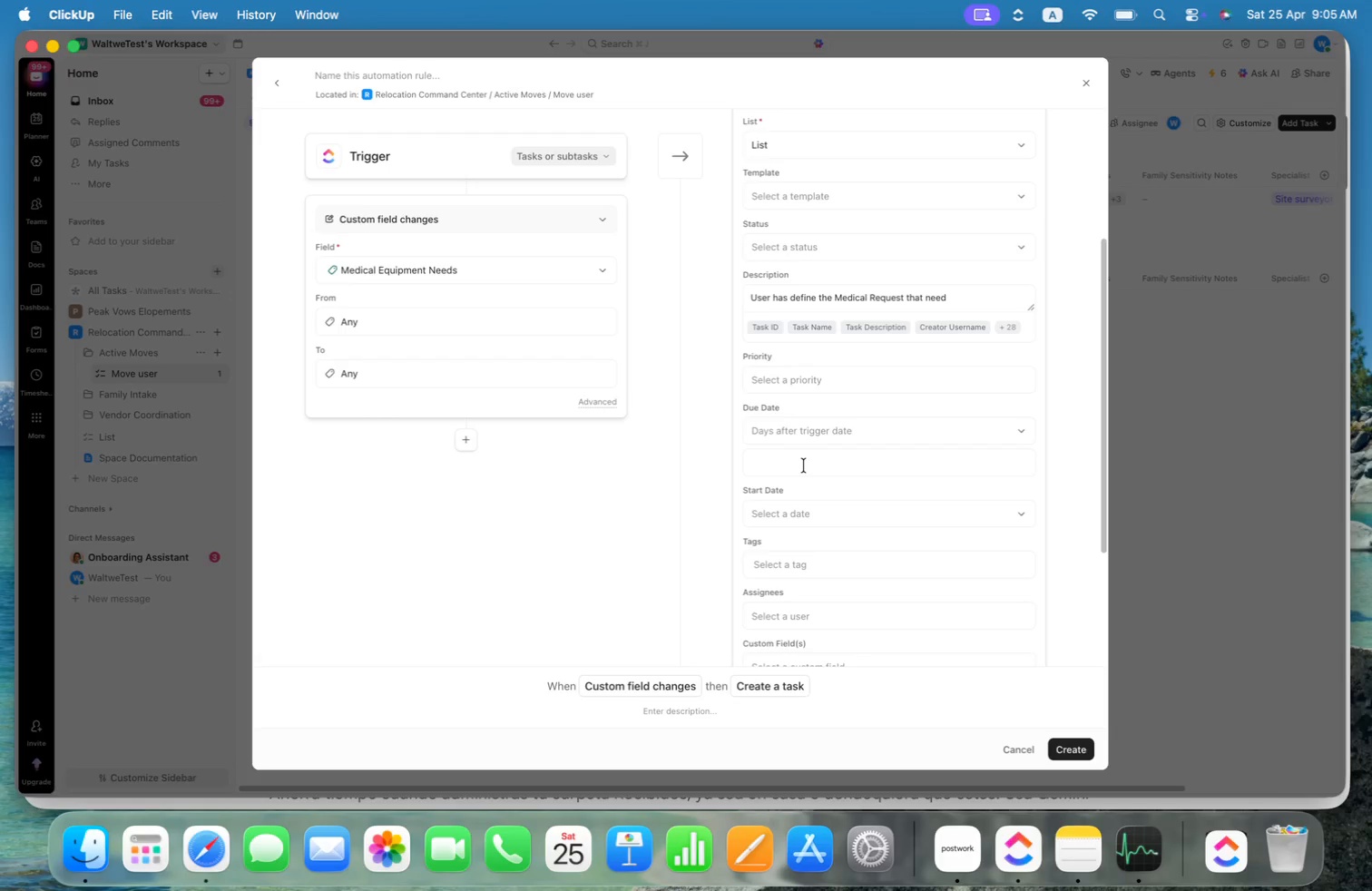 
key(5)
 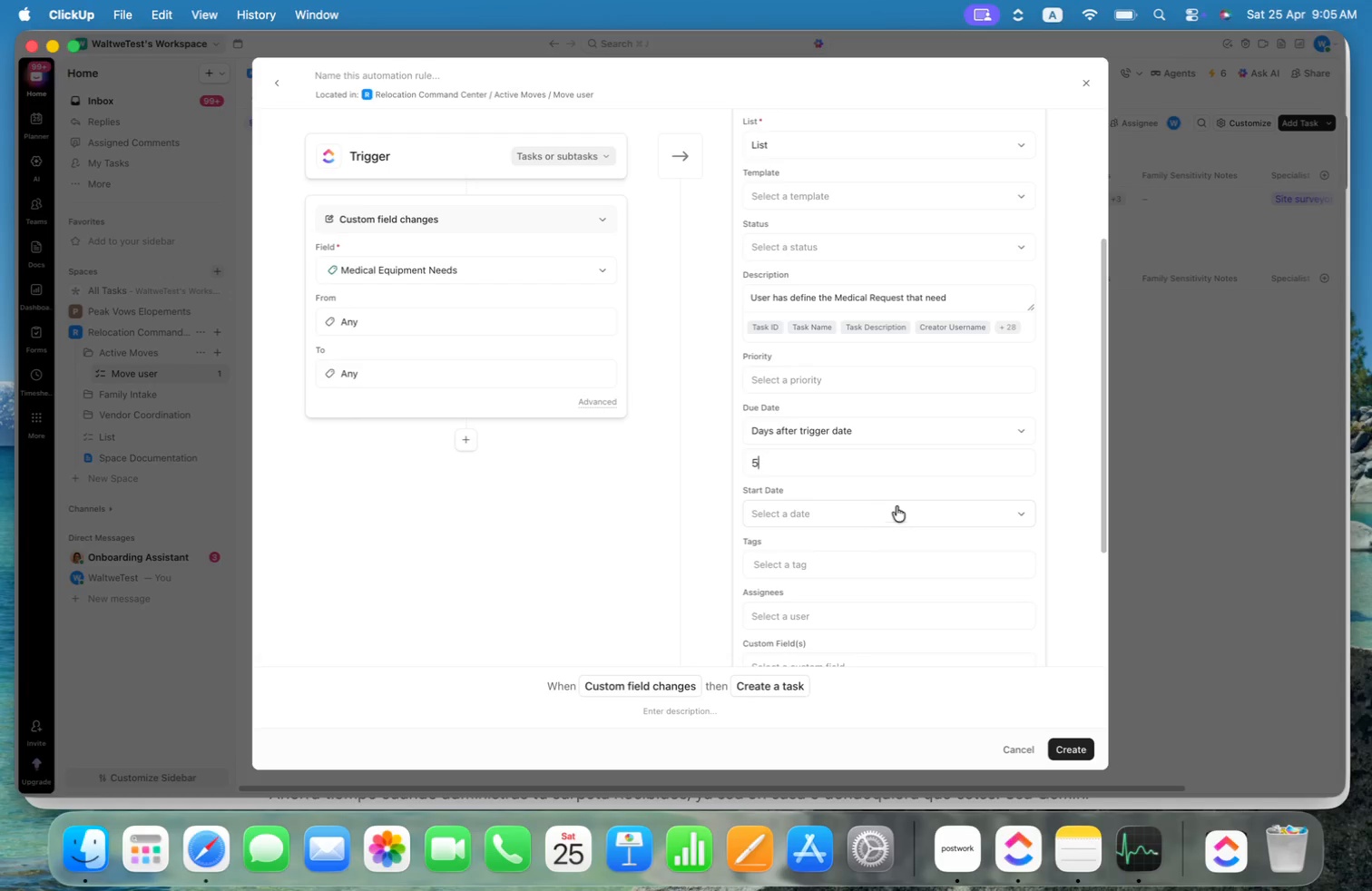 
left_click([905, 489])
 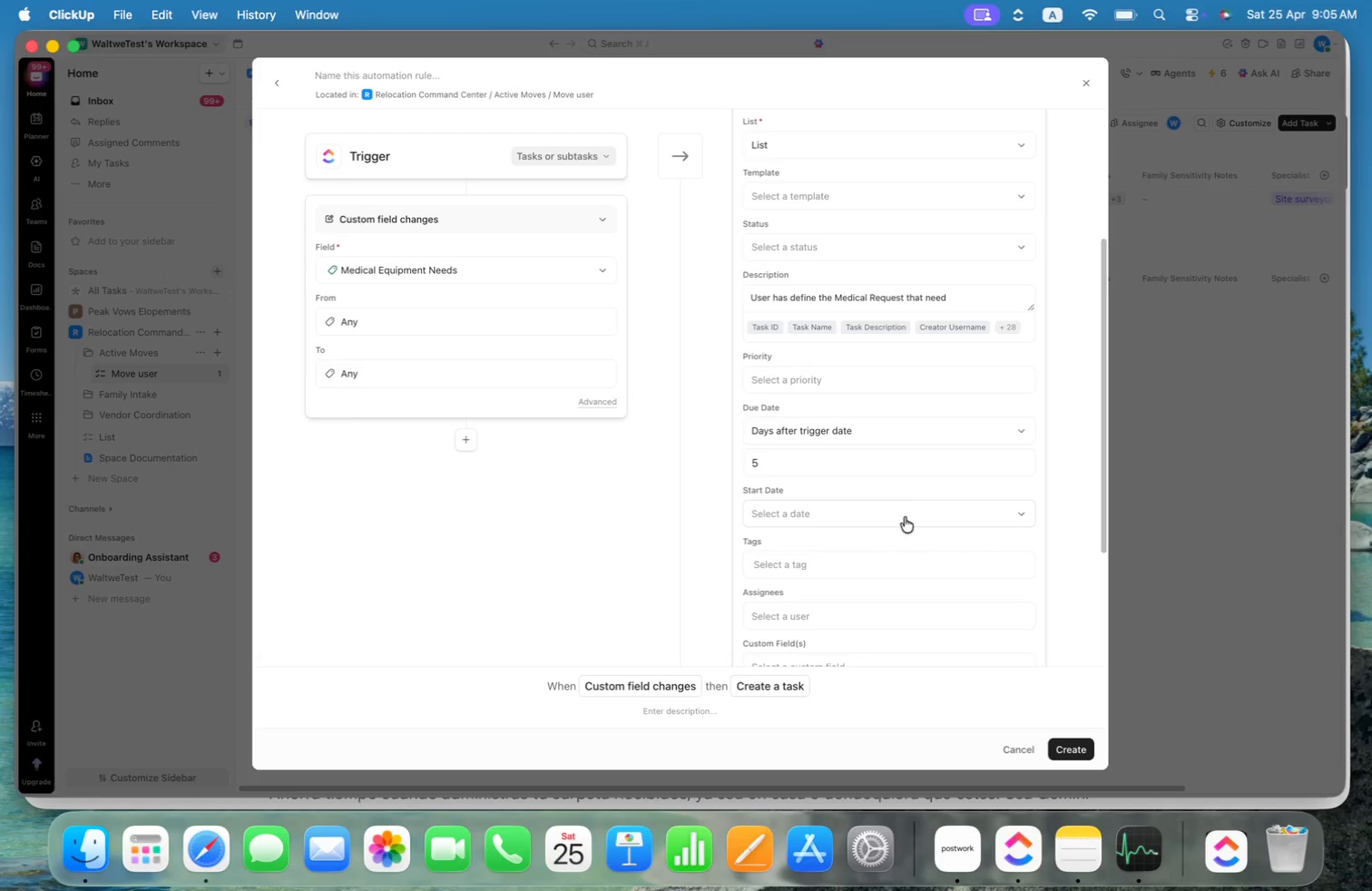 
left_click([934, 518])
 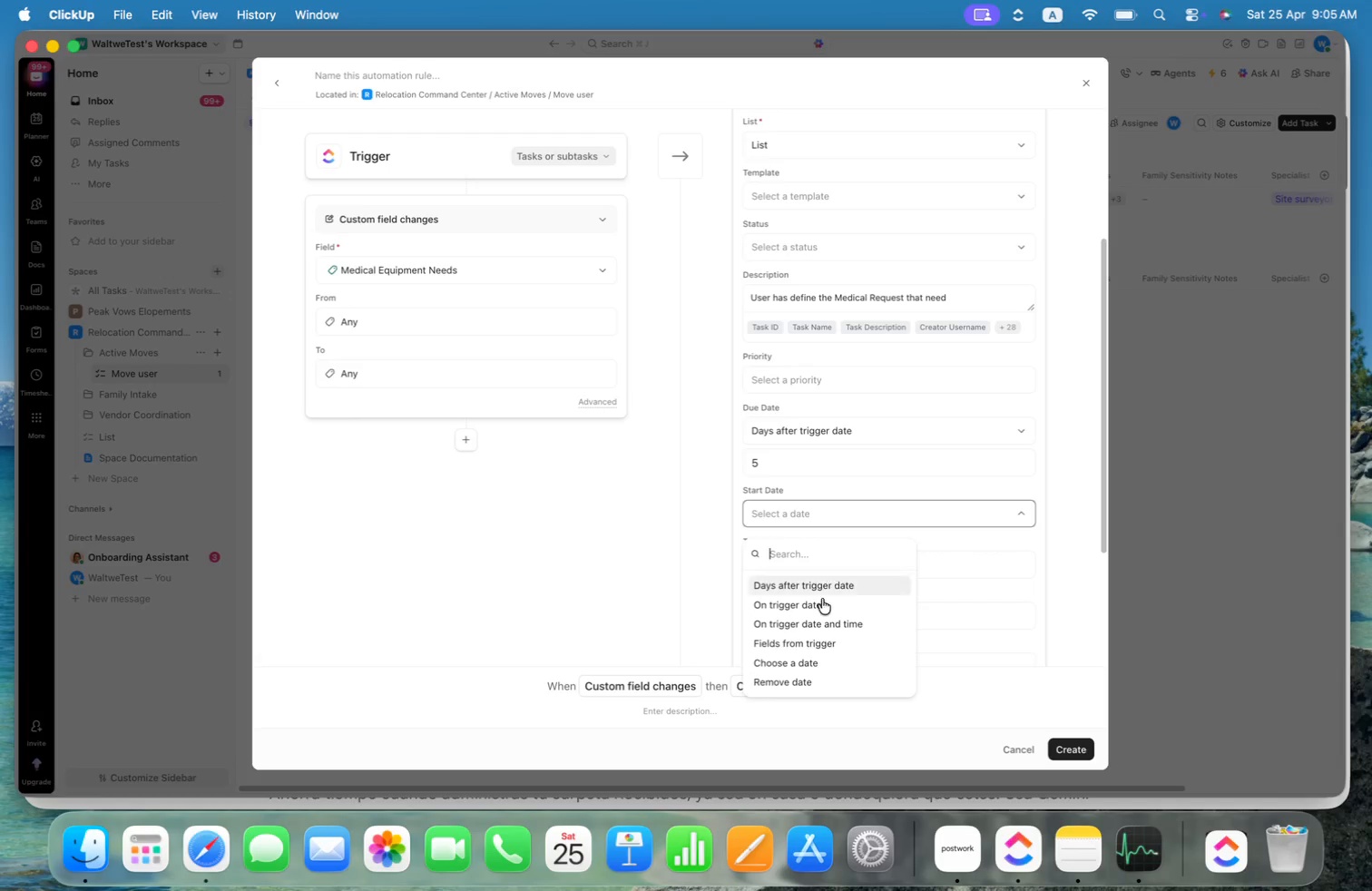 
left_click([817, 609])
 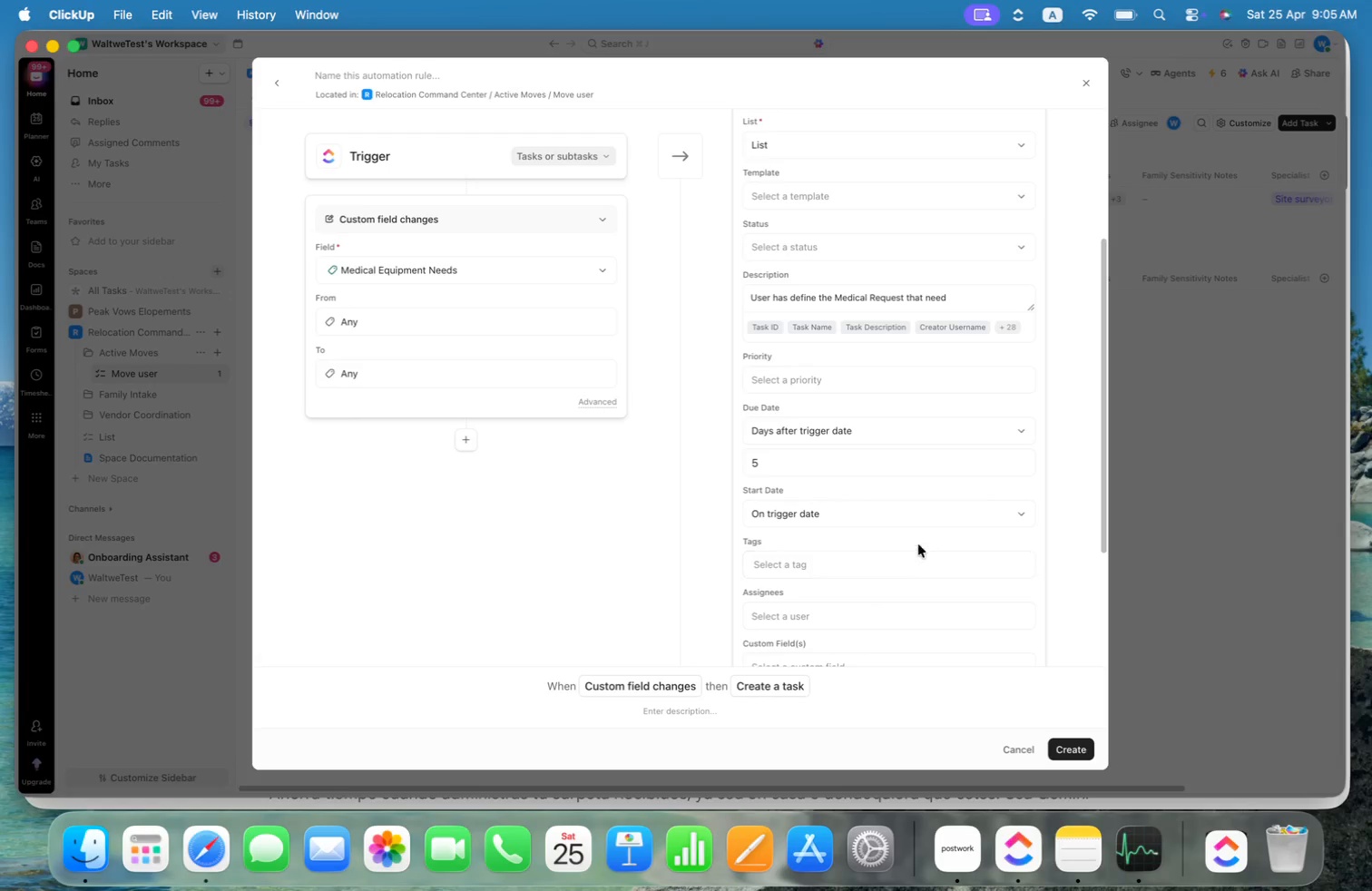 
left_click([915, 536])
 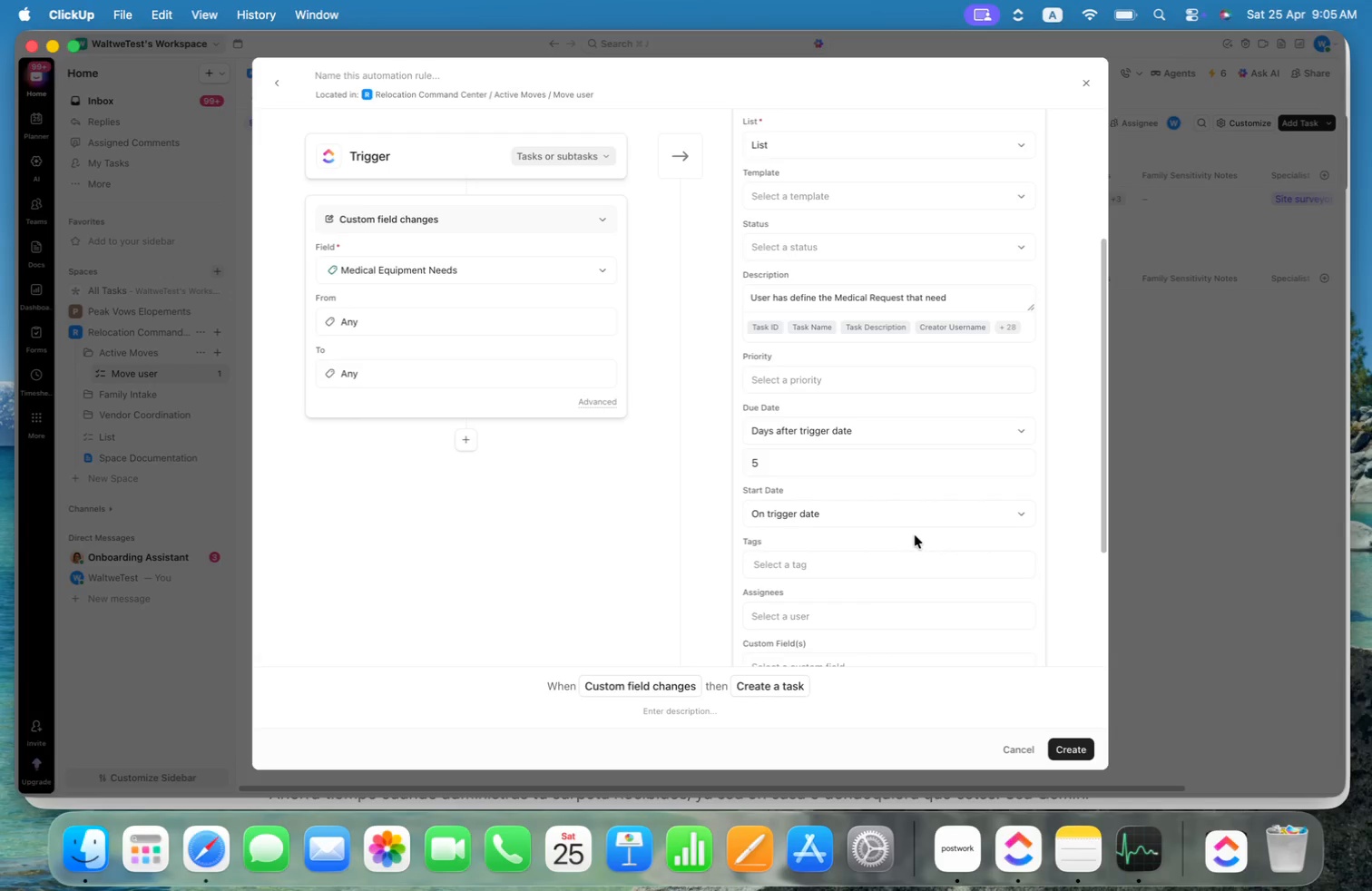 
scroll: coordinate [915, 535], scroll_direction: down, amount: 6.0
 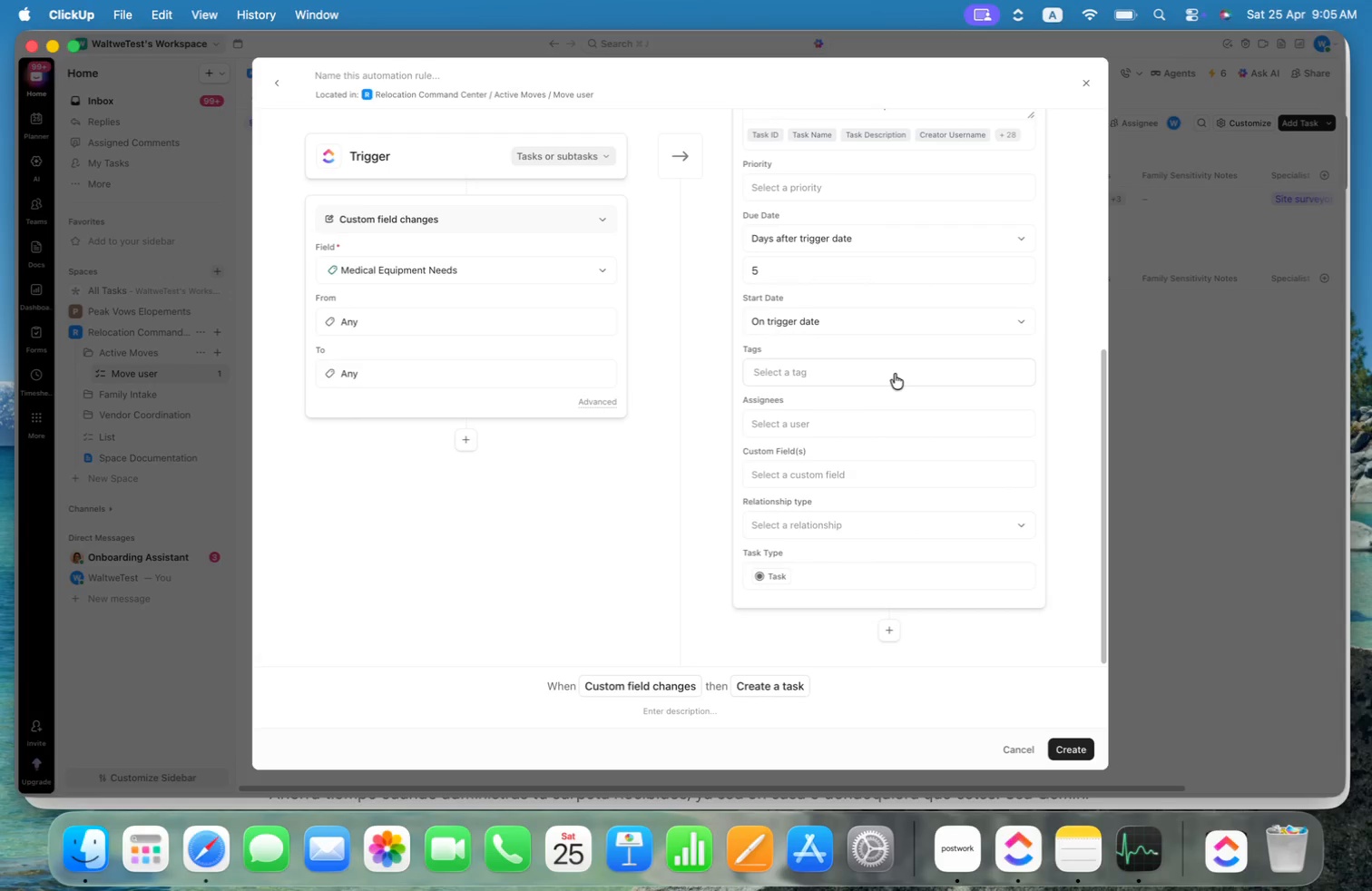 
left_click([867, 417])
 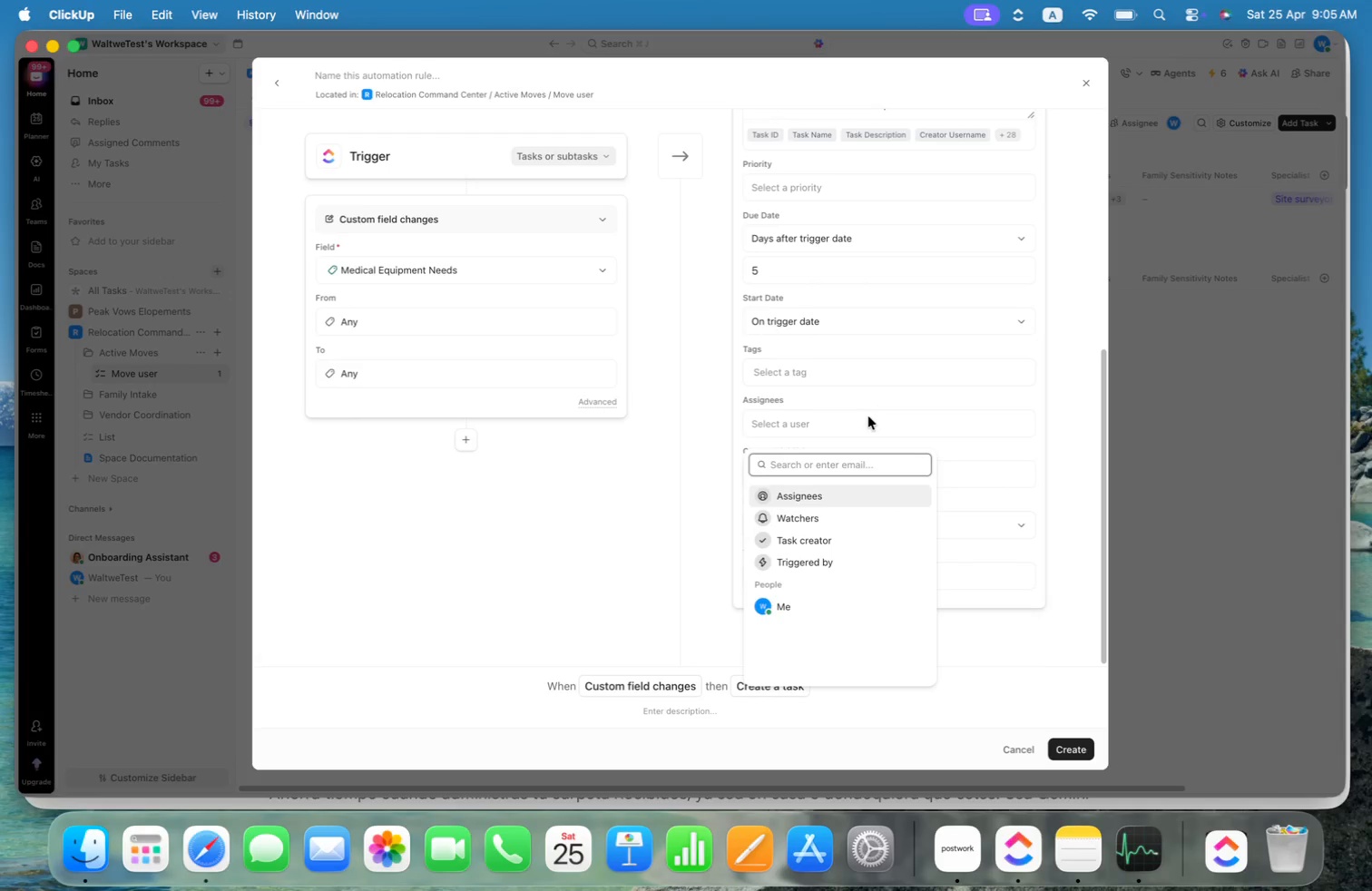 
left_click([975, 393])
 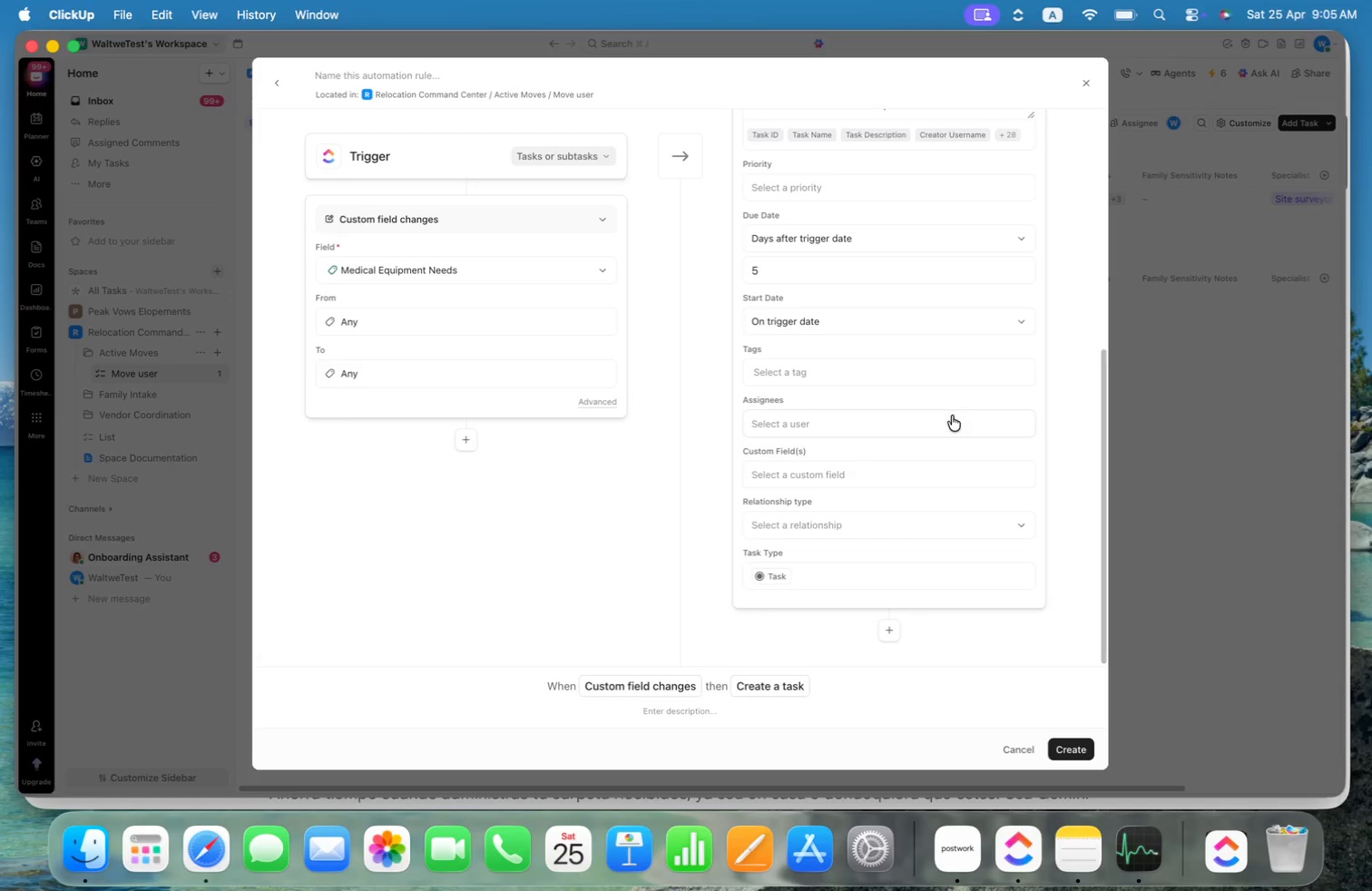 
scroll: coordinate [951, 419], scroll_direction: down, amount: 4.0
 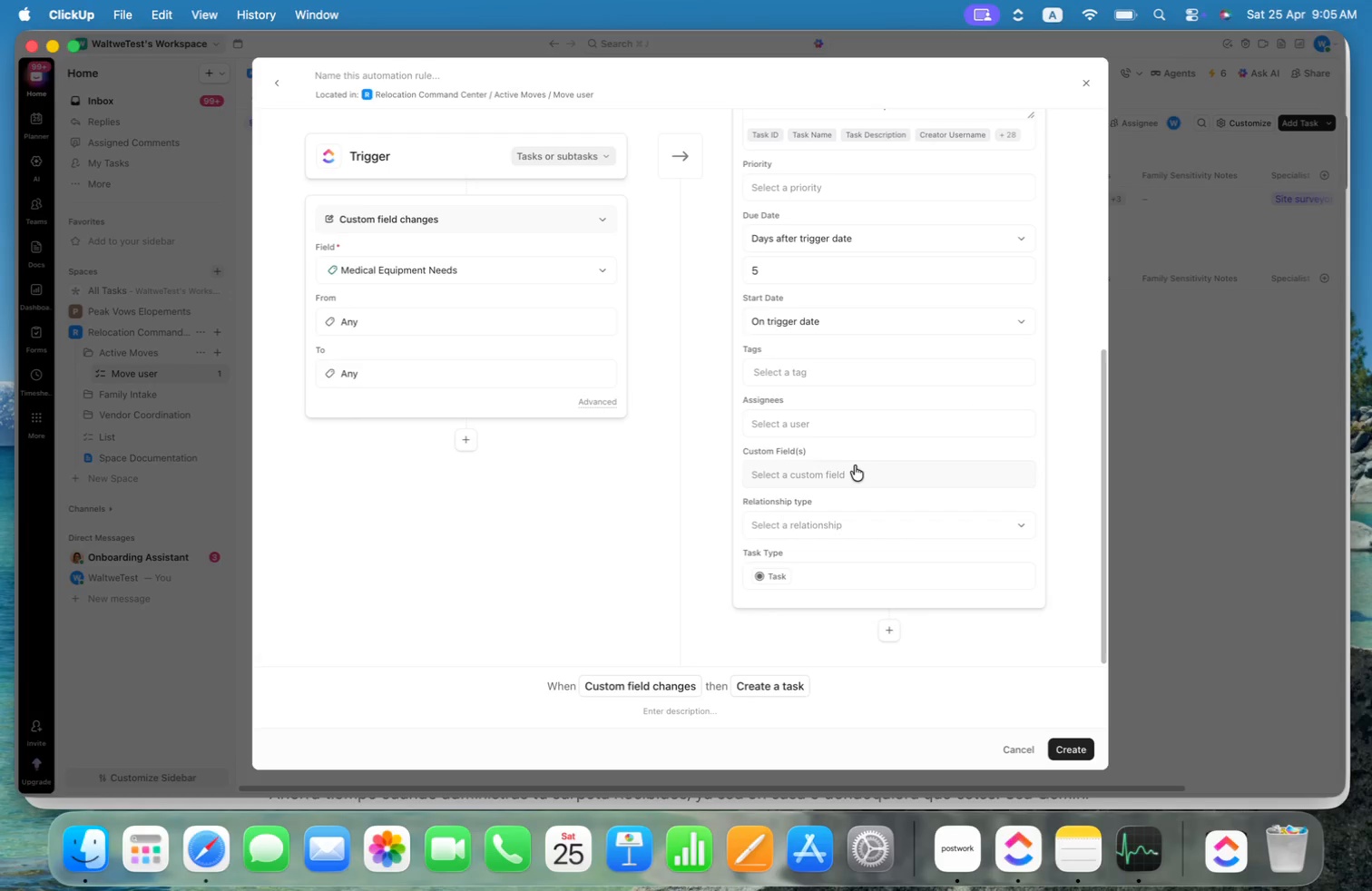 
left_click([839, 470])
 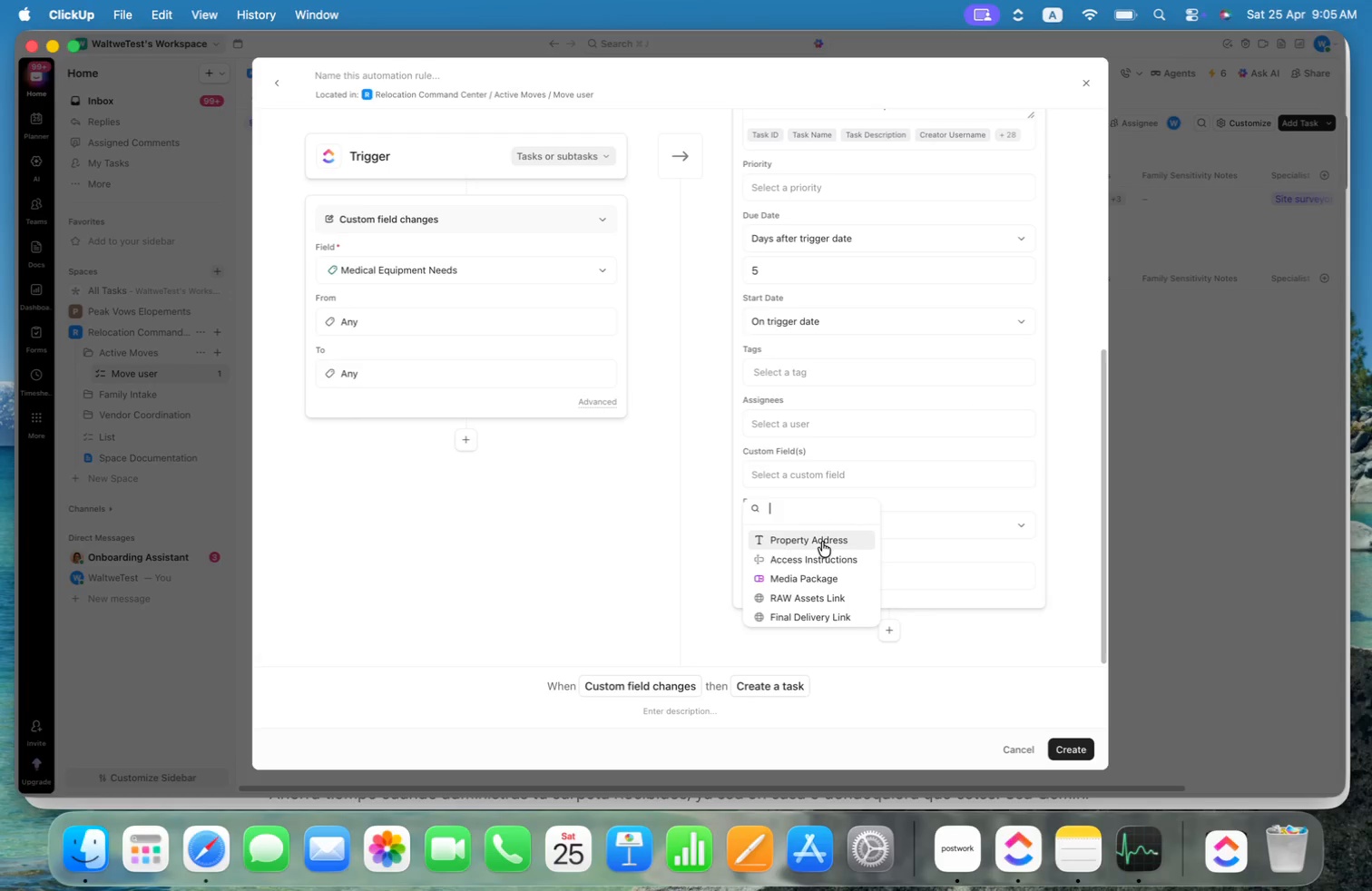 
left_click([1016, 455])
 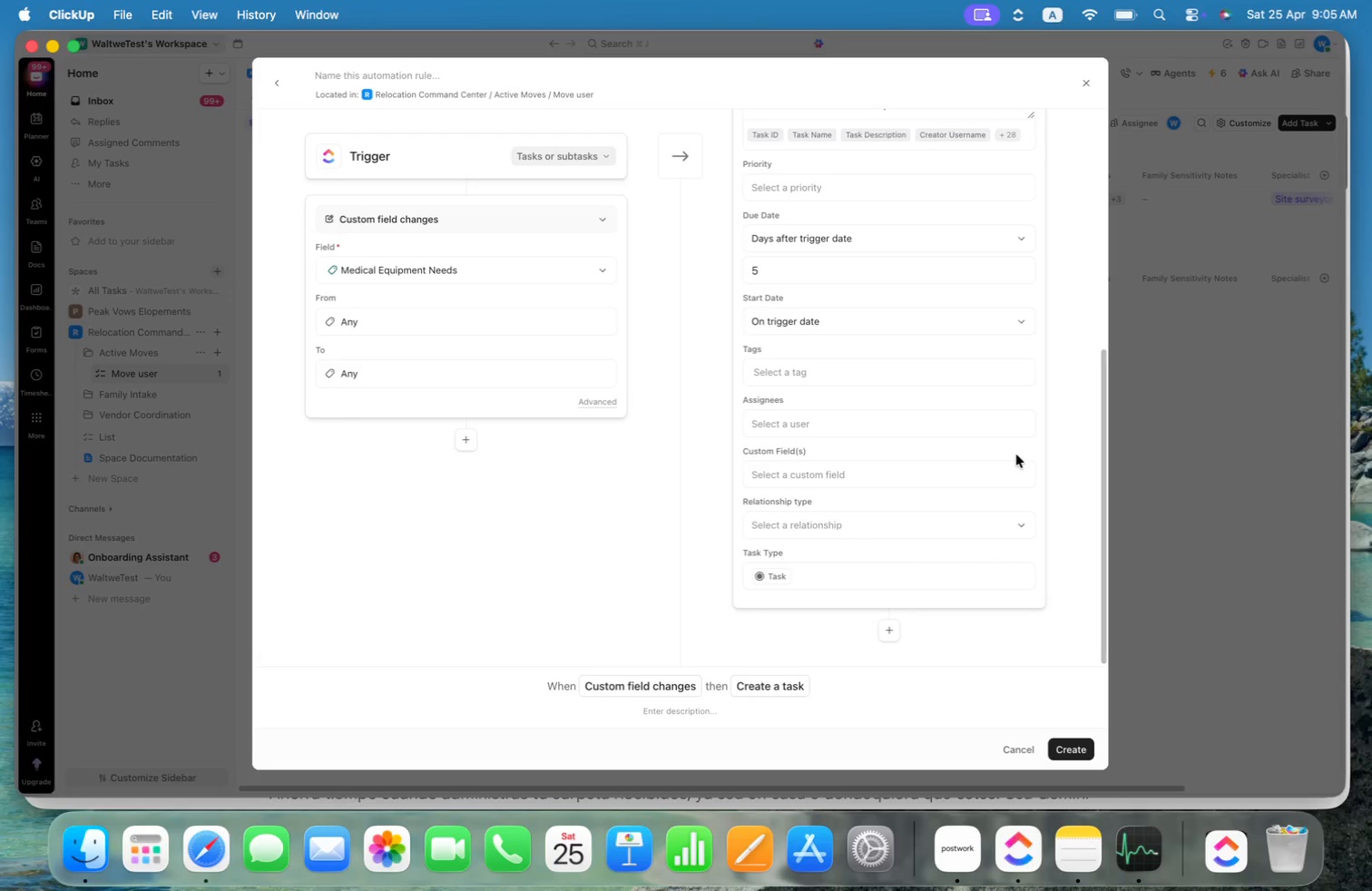 
scroll: coordinate [1016, 455], scroll_direction: down, amount: 3.0
 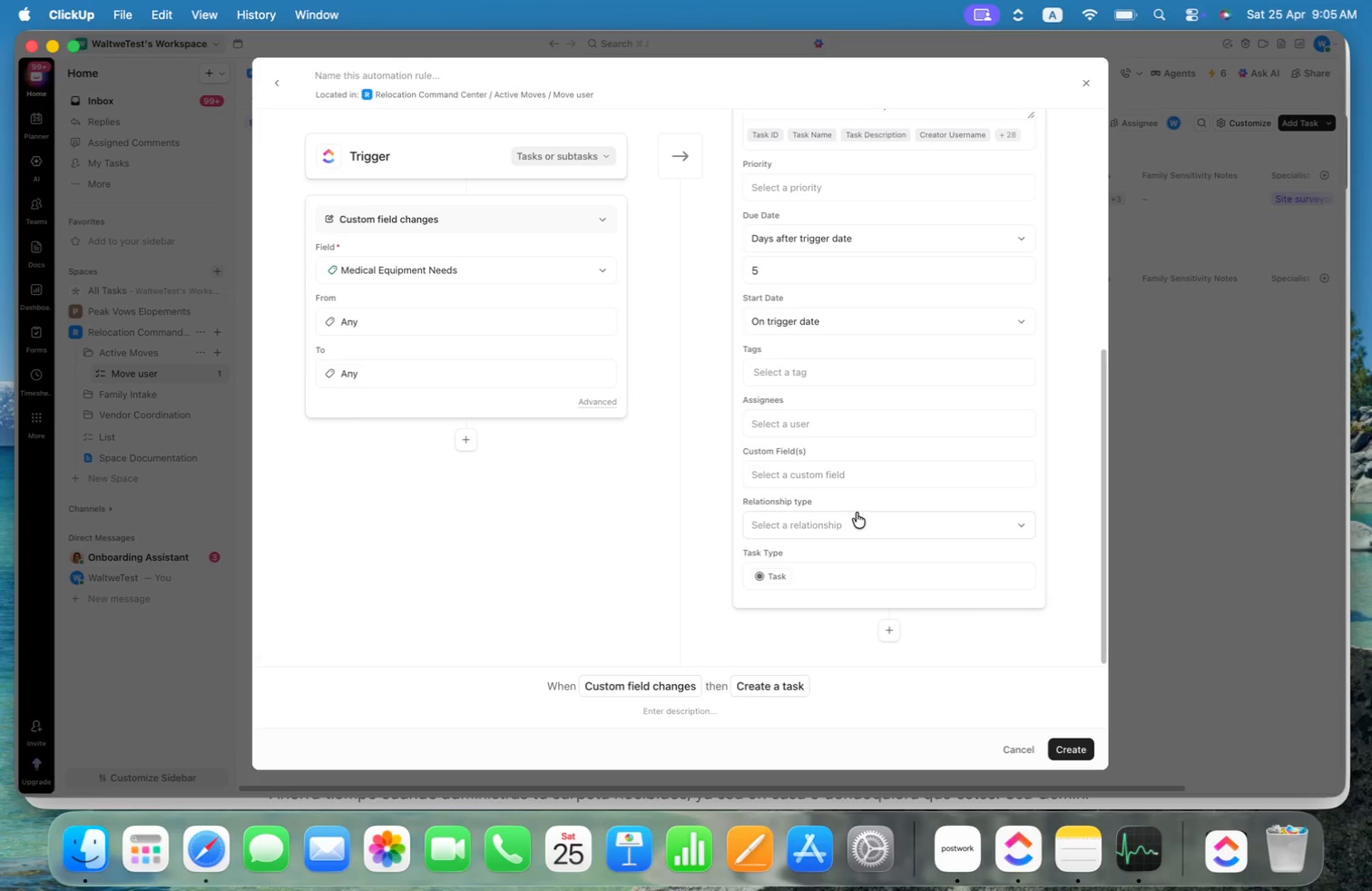 
left_click([858, 521])
 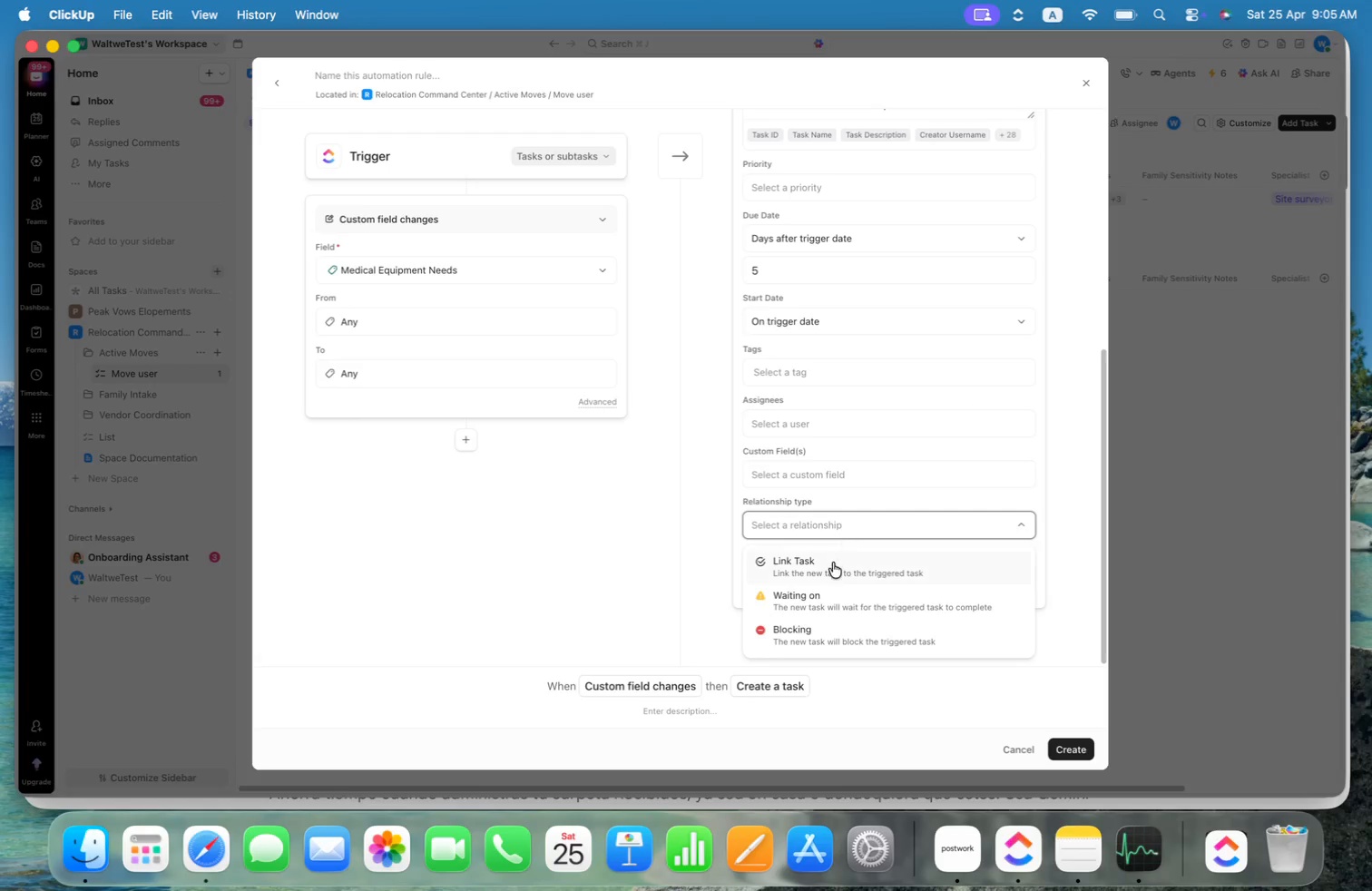 
left_click([833, 563])
 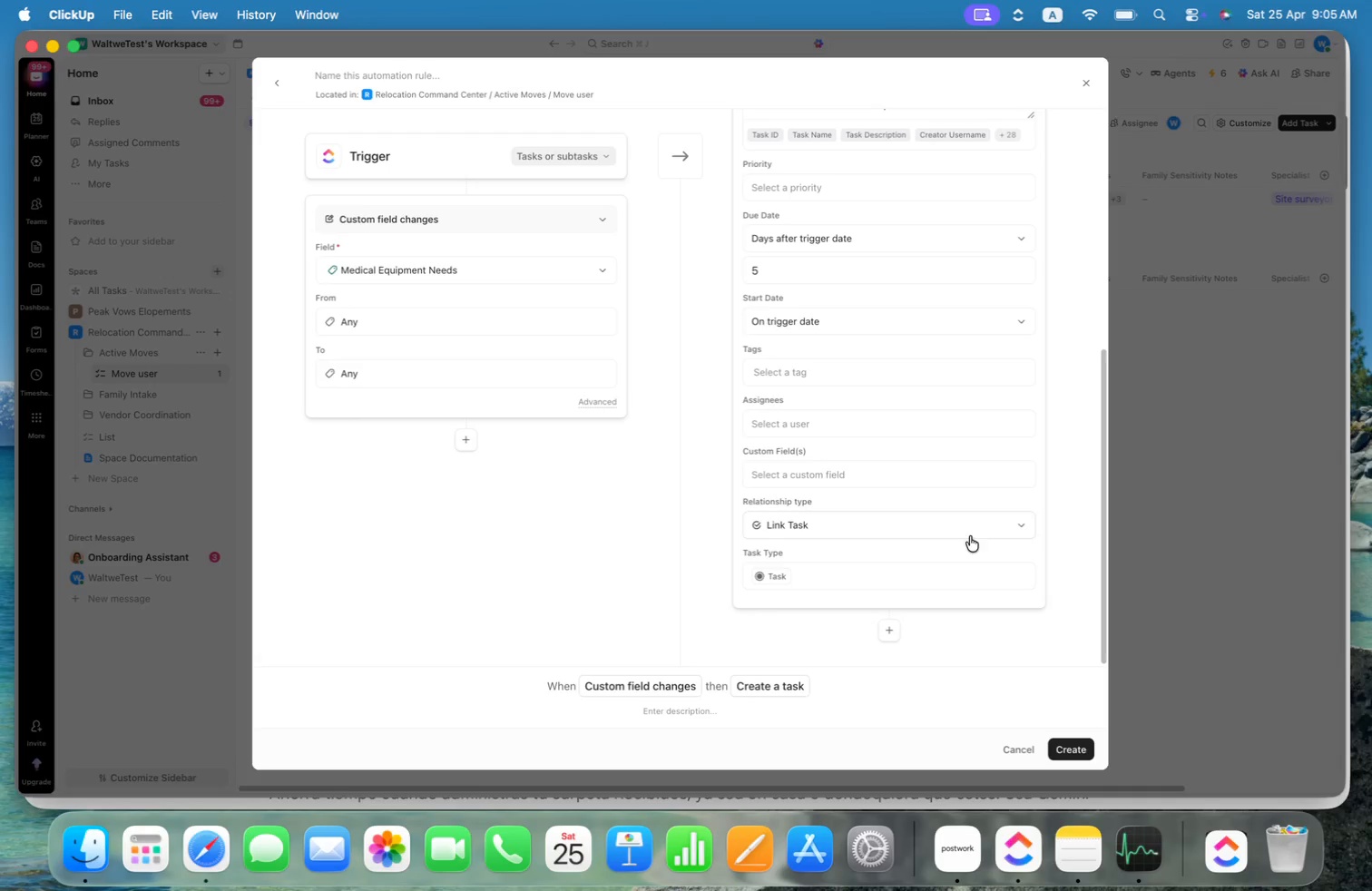 
left_click([987, 549])
 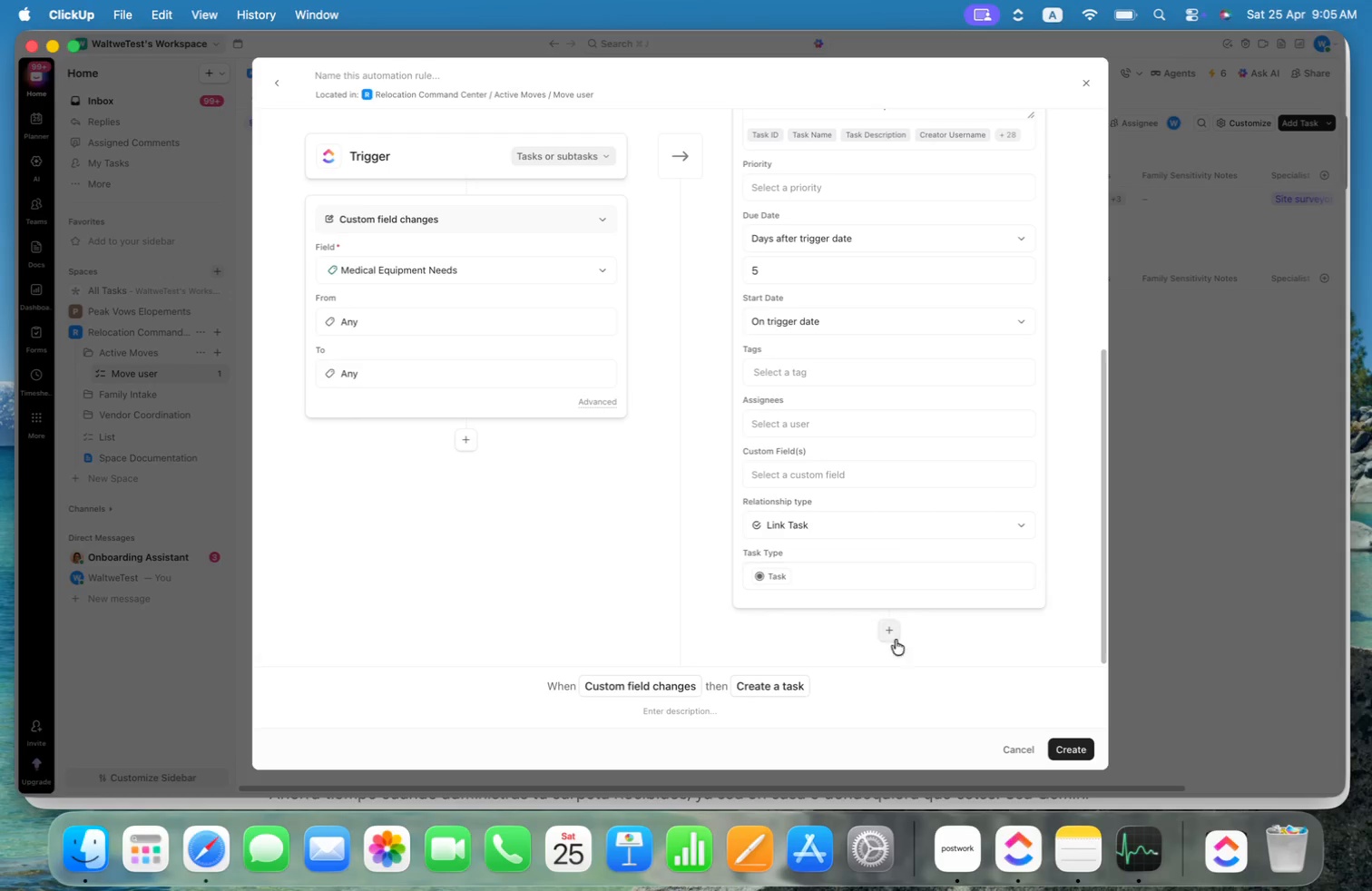 
left_click([892, 633])
 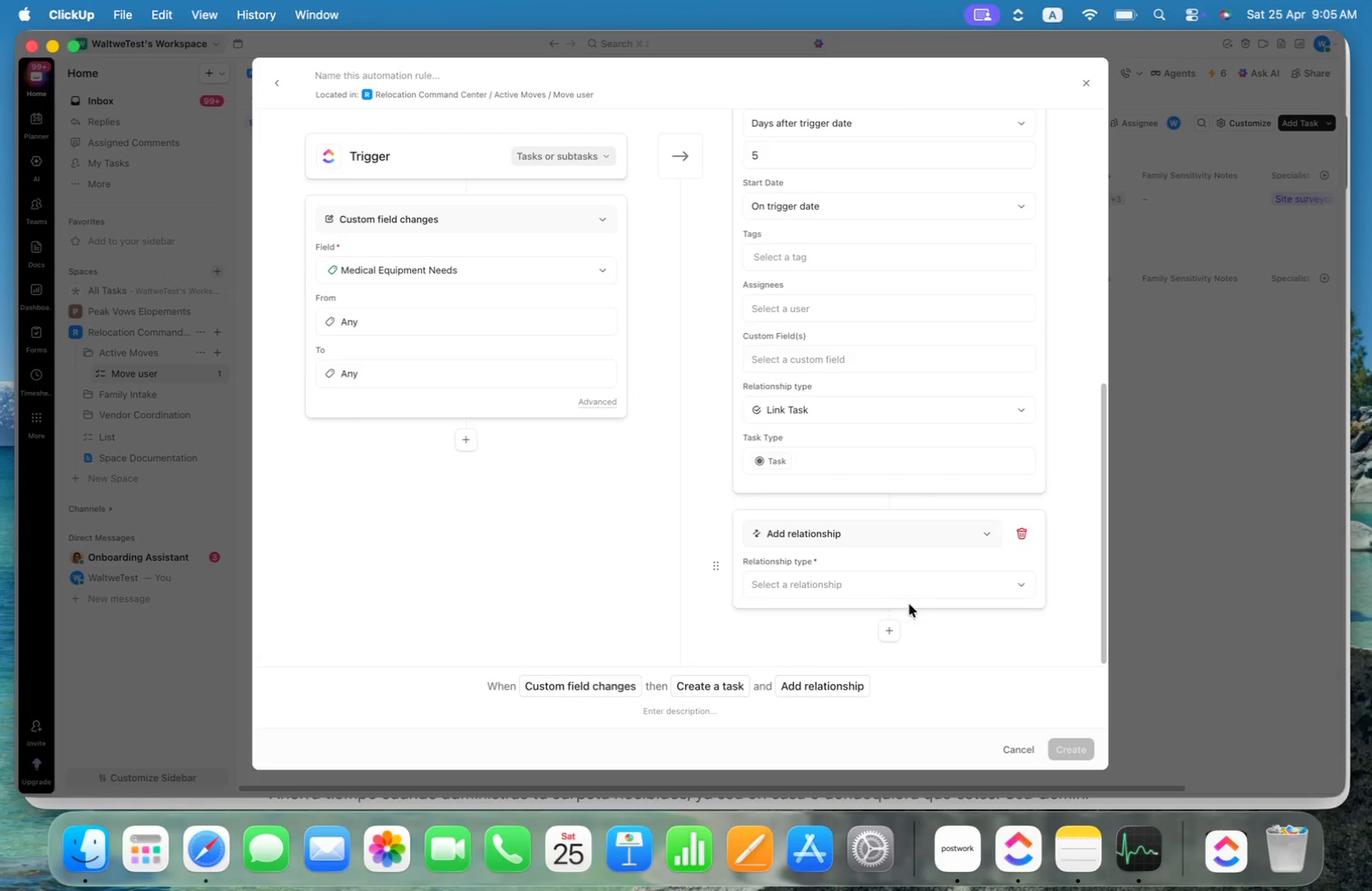 
scroll: coordinate [952, 567], scroll_direction: down, amount: 2.0
 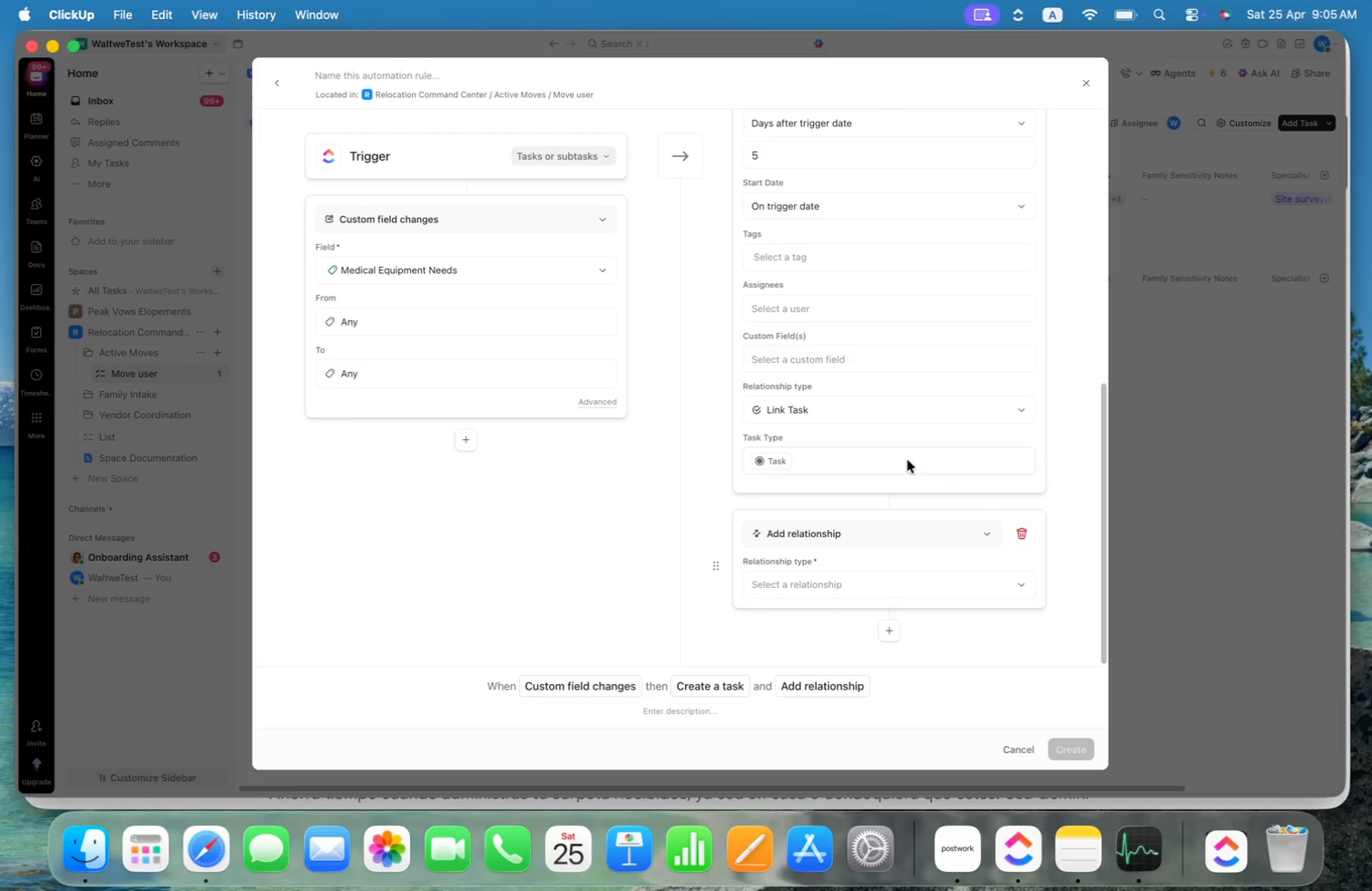 
left_click([911, 357])
 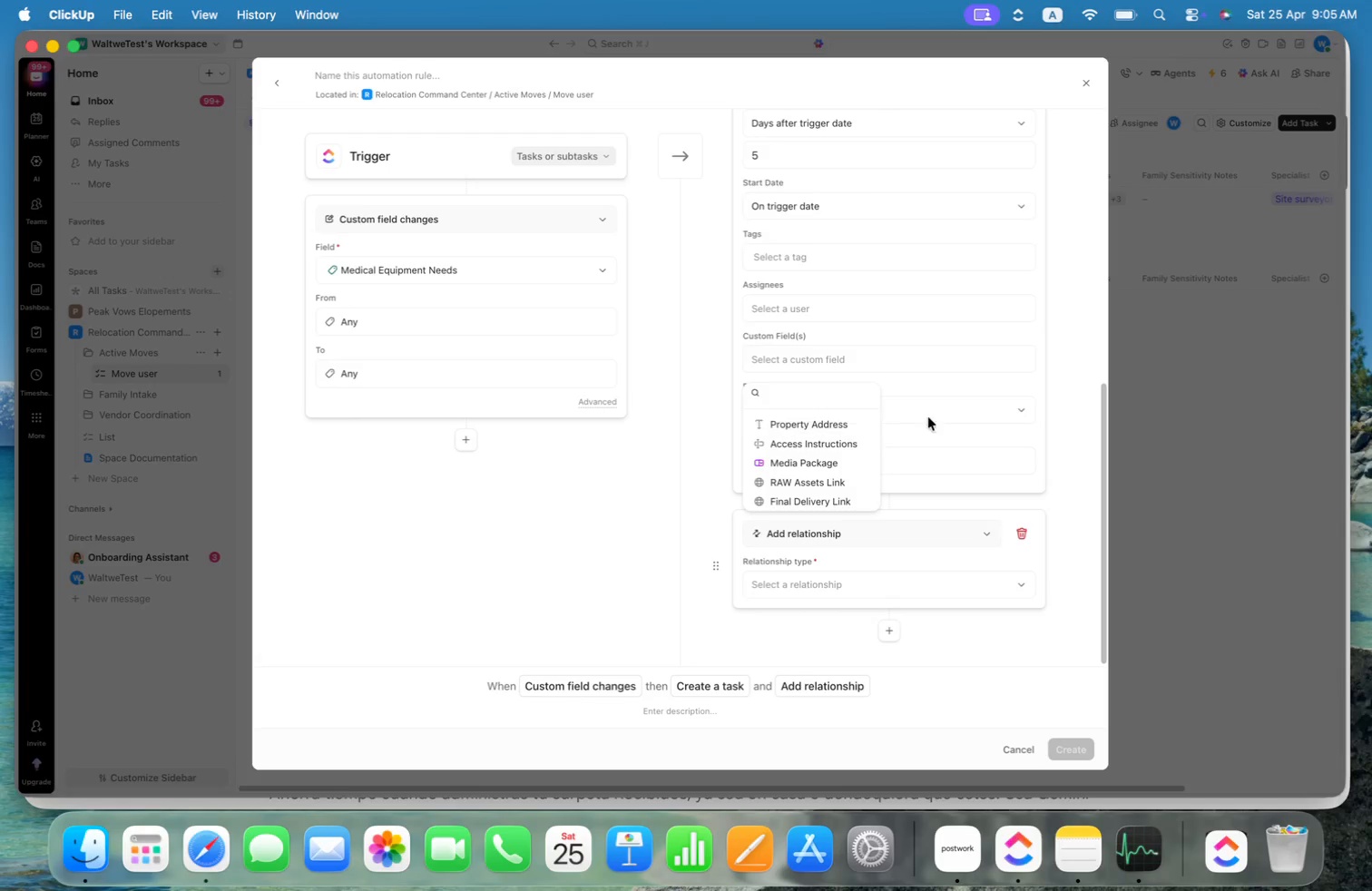 
left_click([1054, 364])
 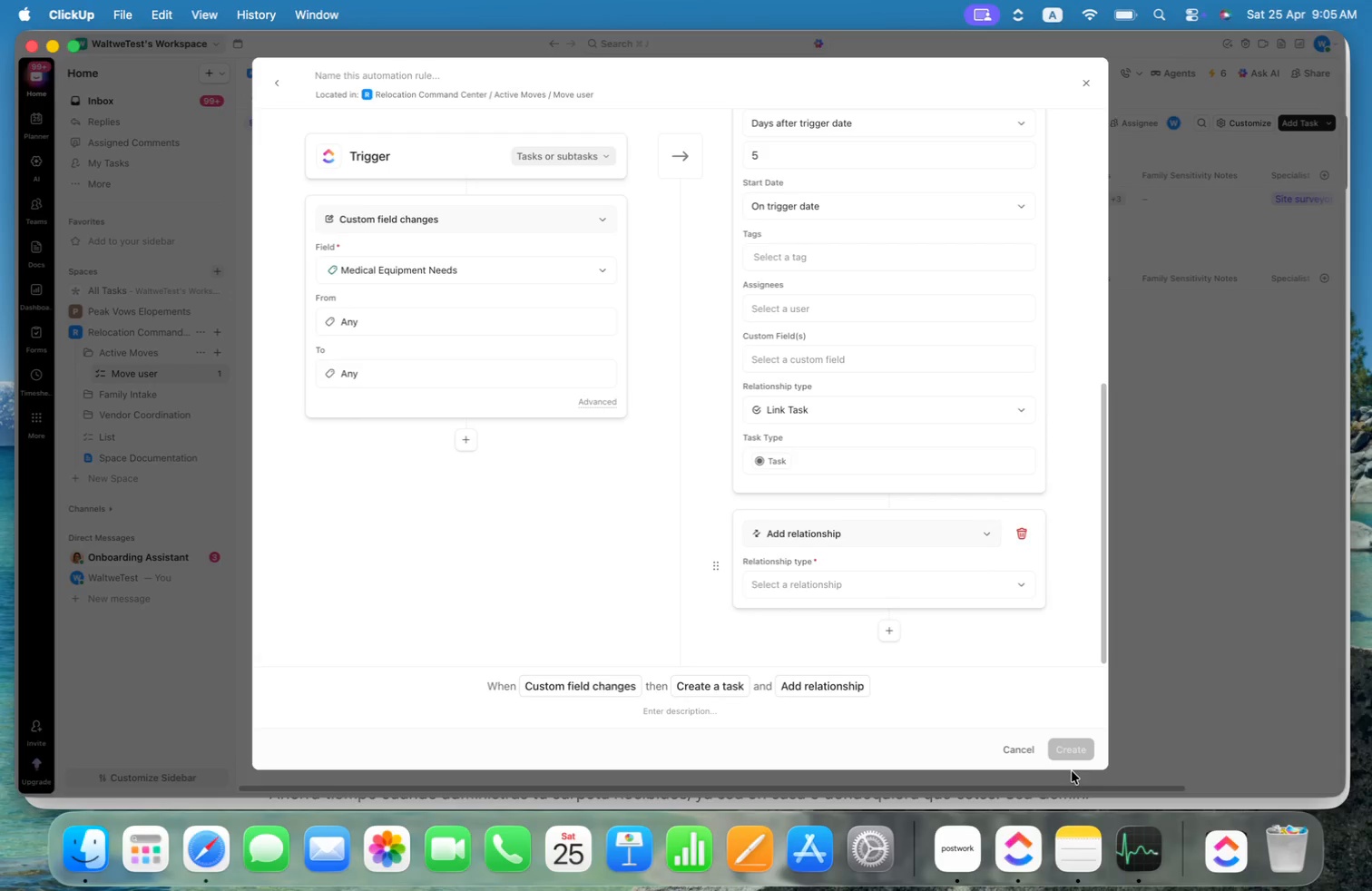 
left_click([1076, 697])
 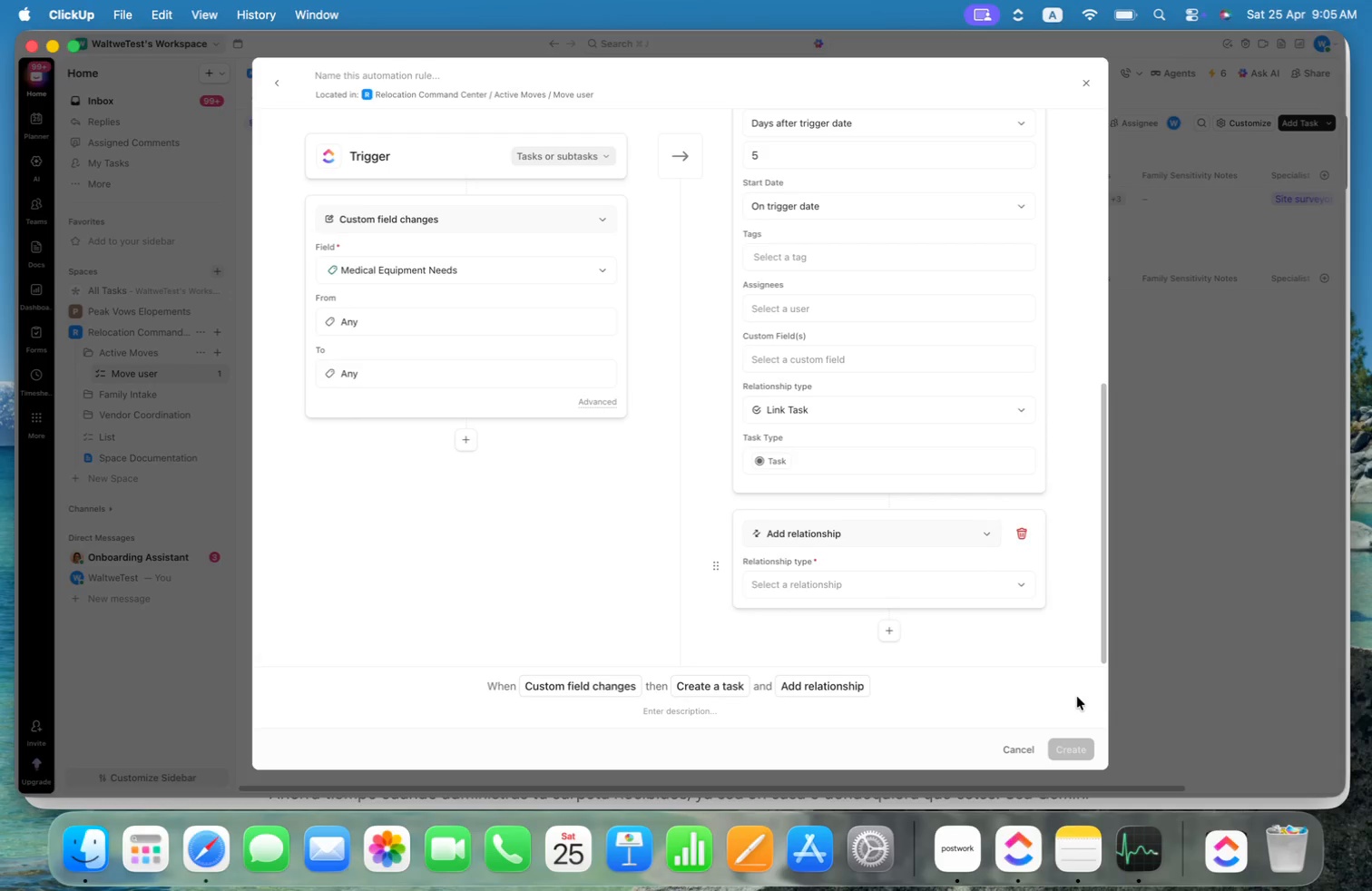 
scroll: coordinate [1063, 605], scroll_direction: up, amount: 29.0
 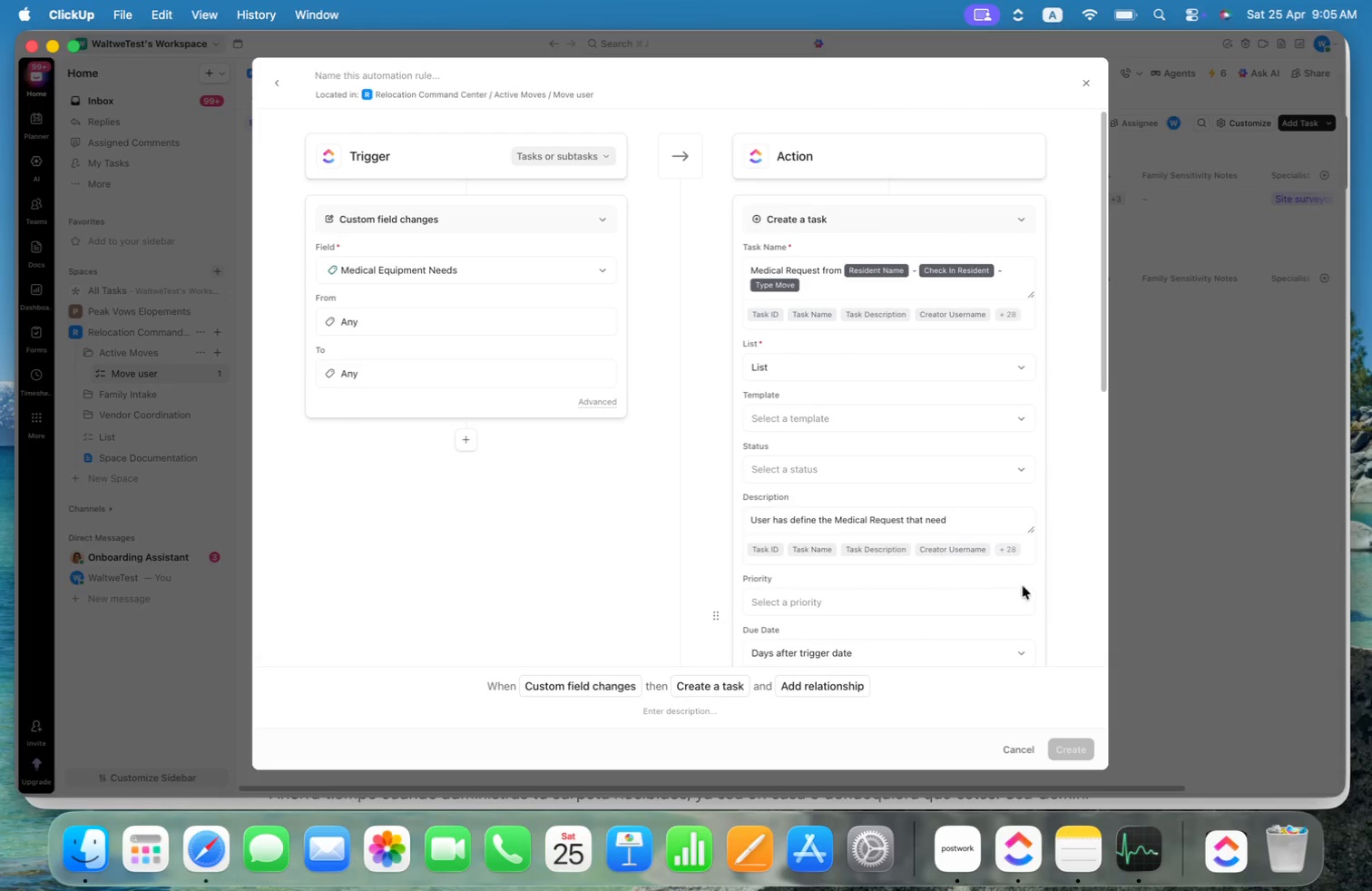 
scroll: coordinate [975, 559], scroll_direction: down, amount: 20.0
 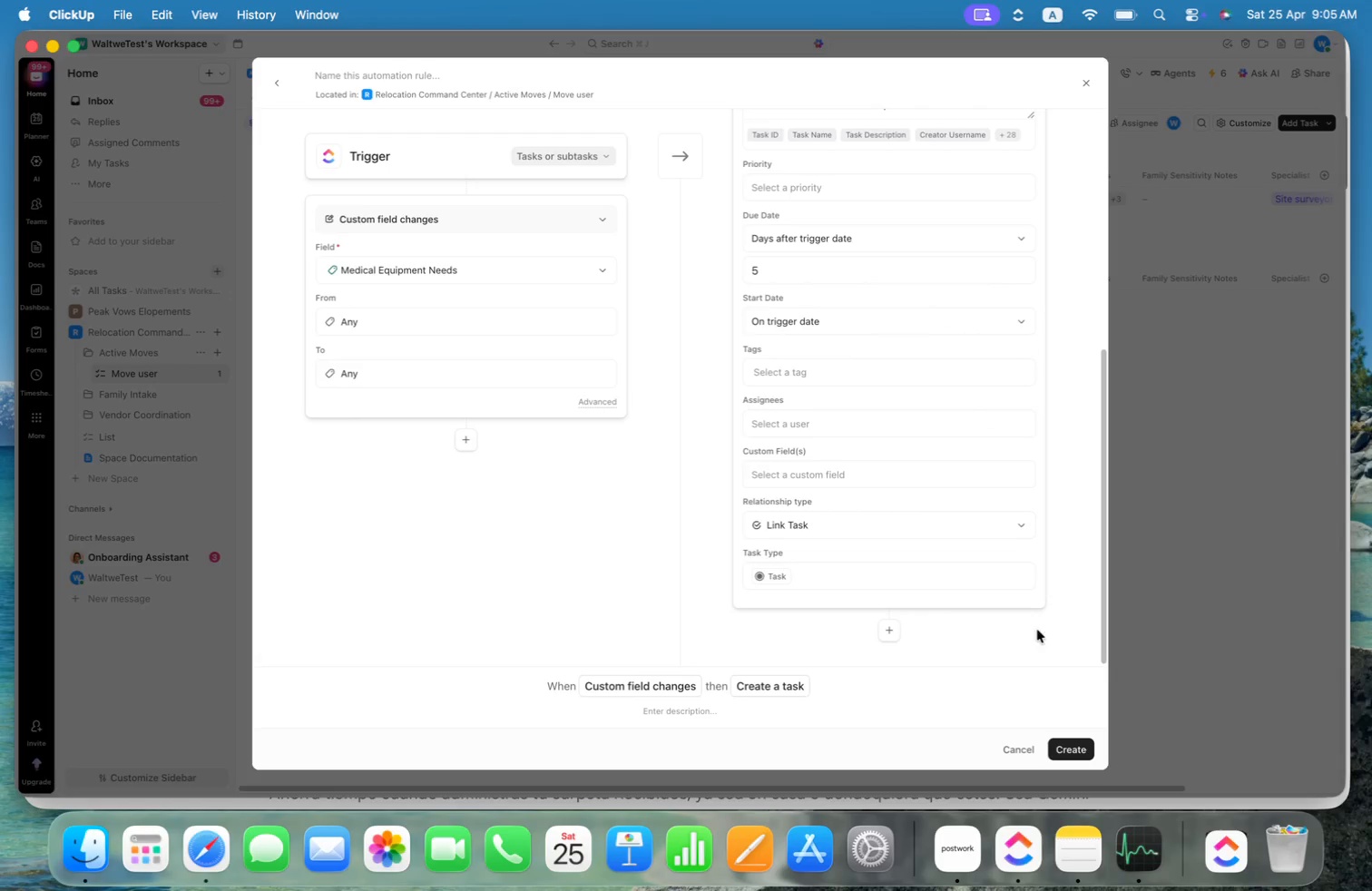 
left_click([1075, 749])
 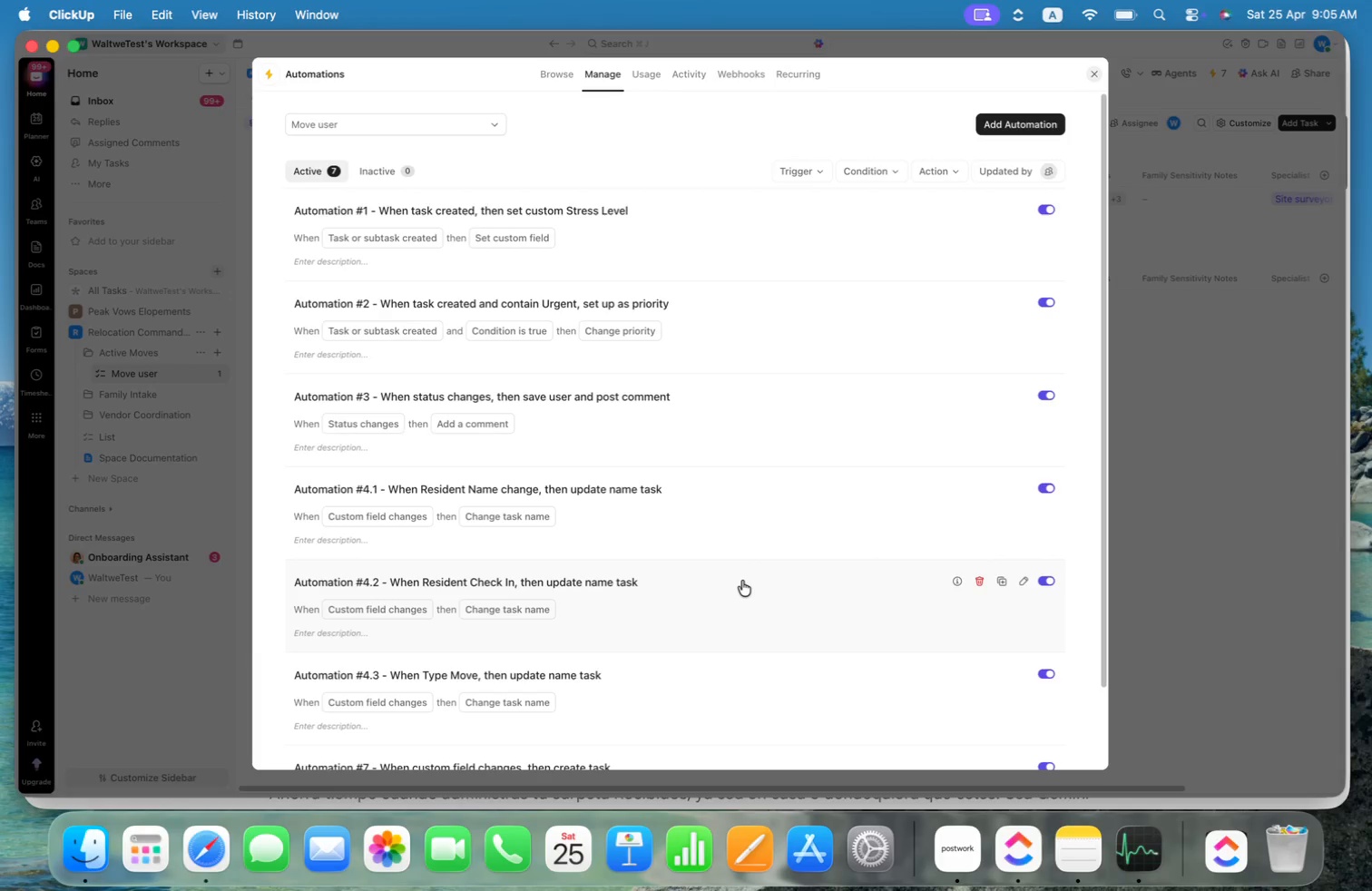 
scroll: coordinate [776, 572], scroll_direction: down, amount: 31.0
 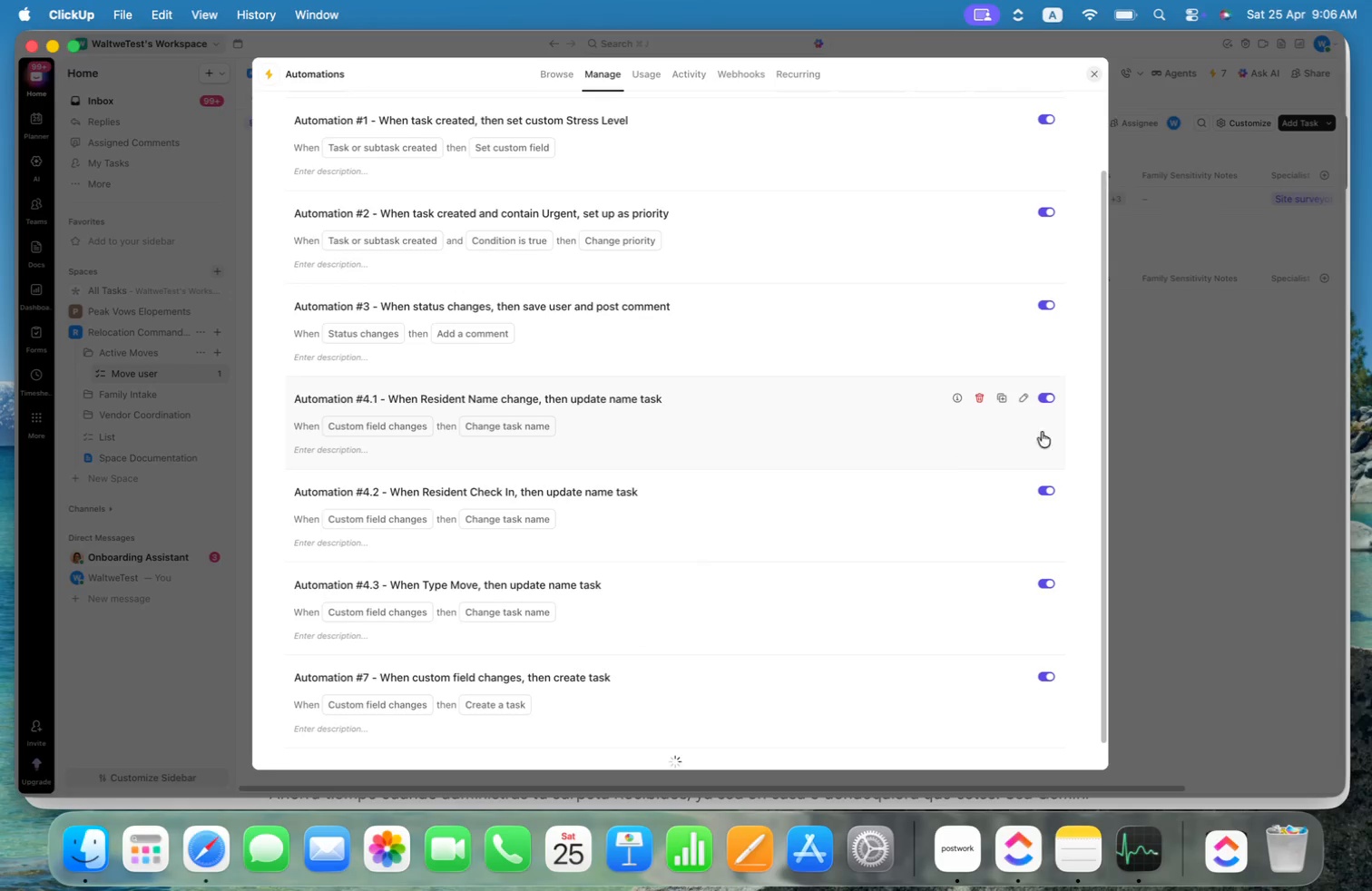 
left_click([1171, 421])
 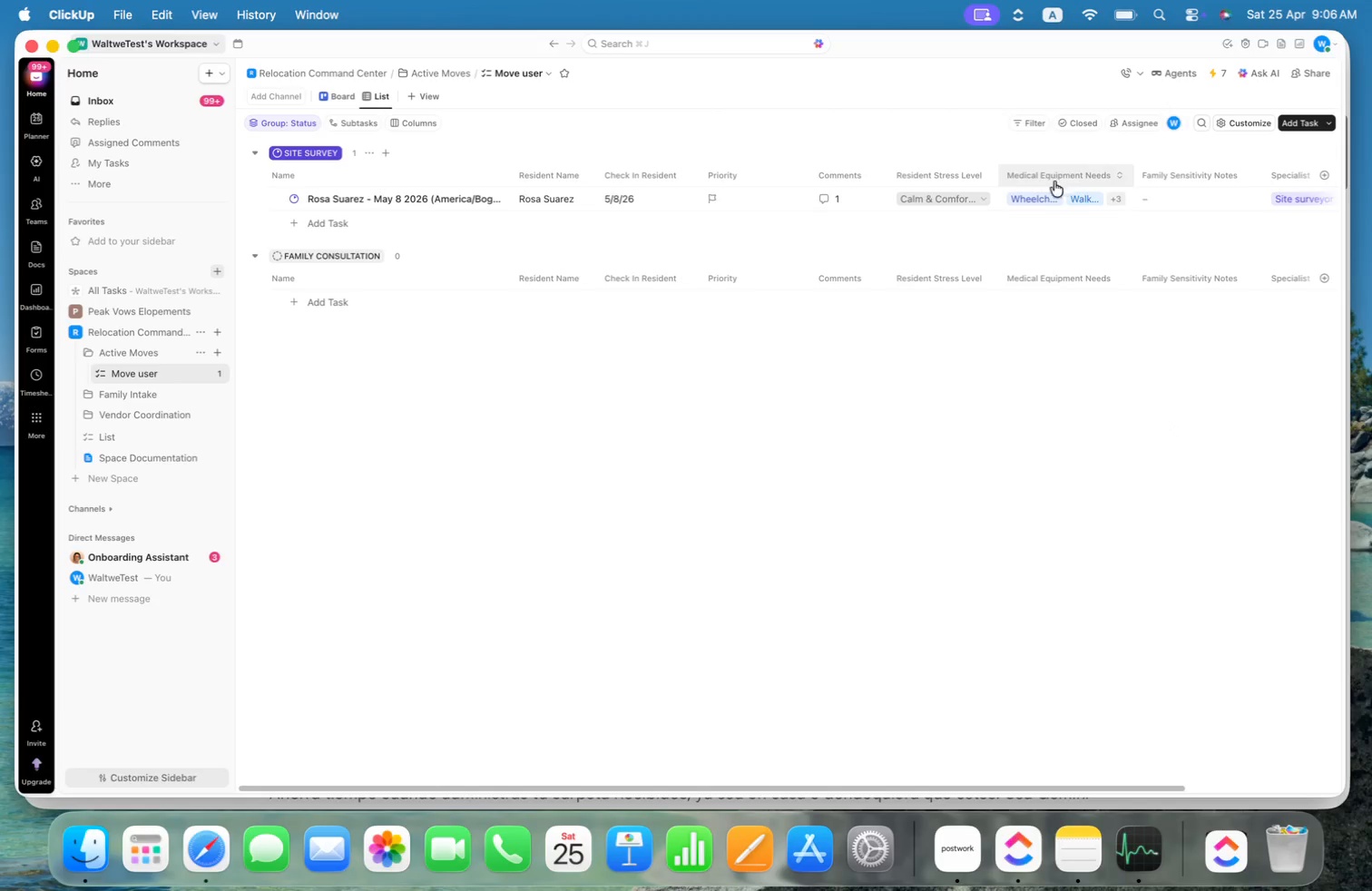 
left_click([1092, 198])
 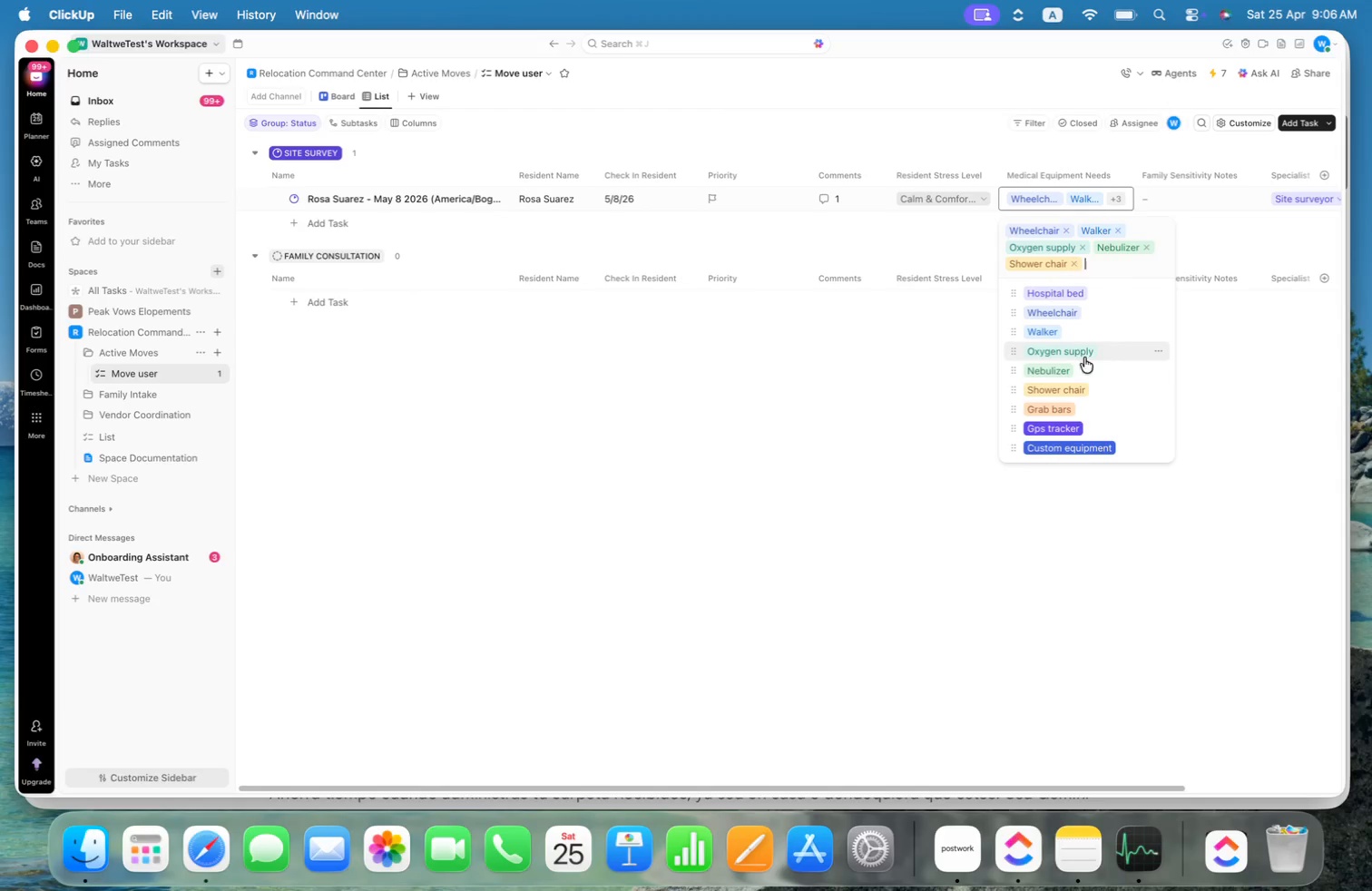 
left_click([1083, 354])
 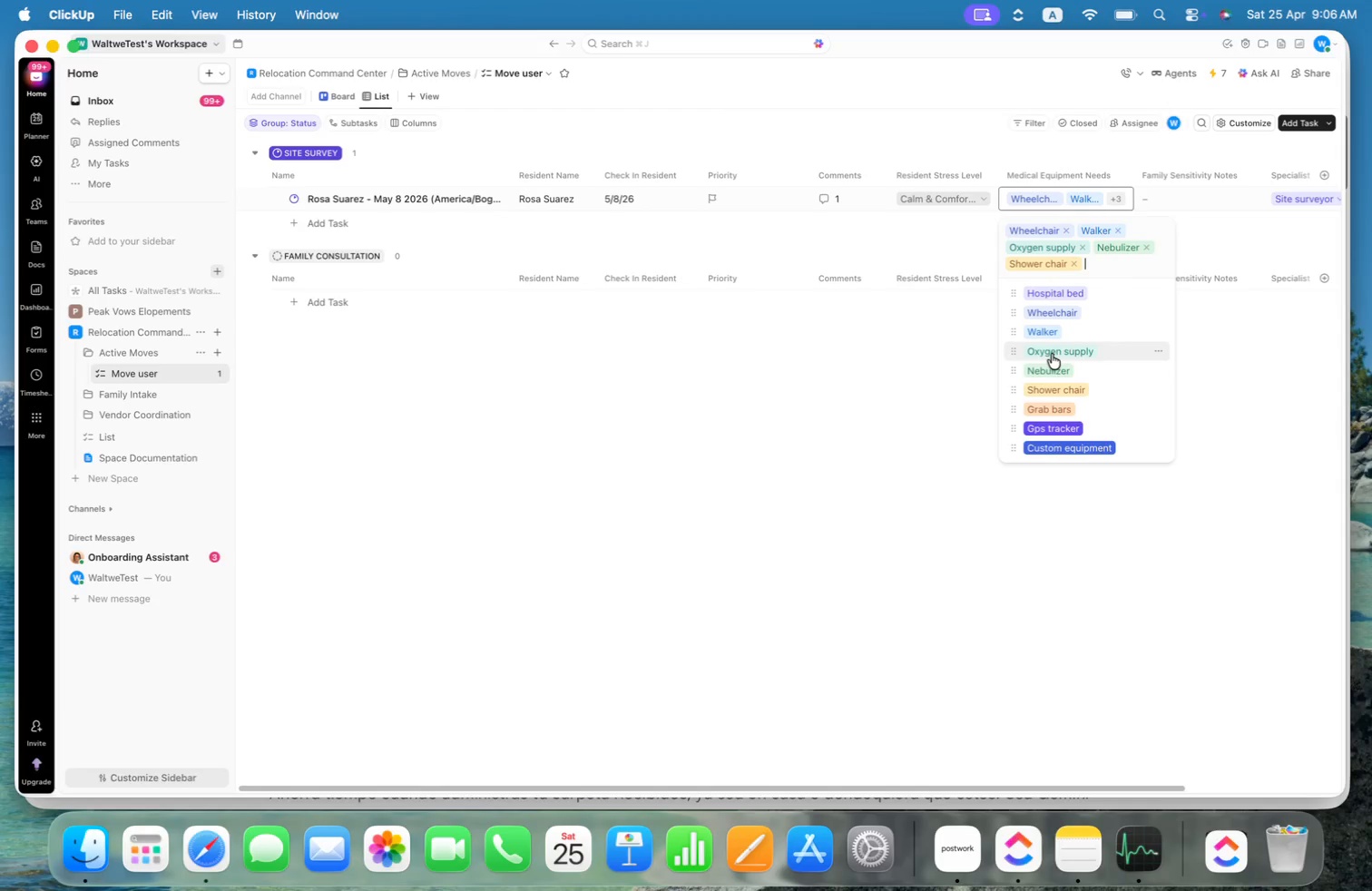 
left_click([1050, 351])
 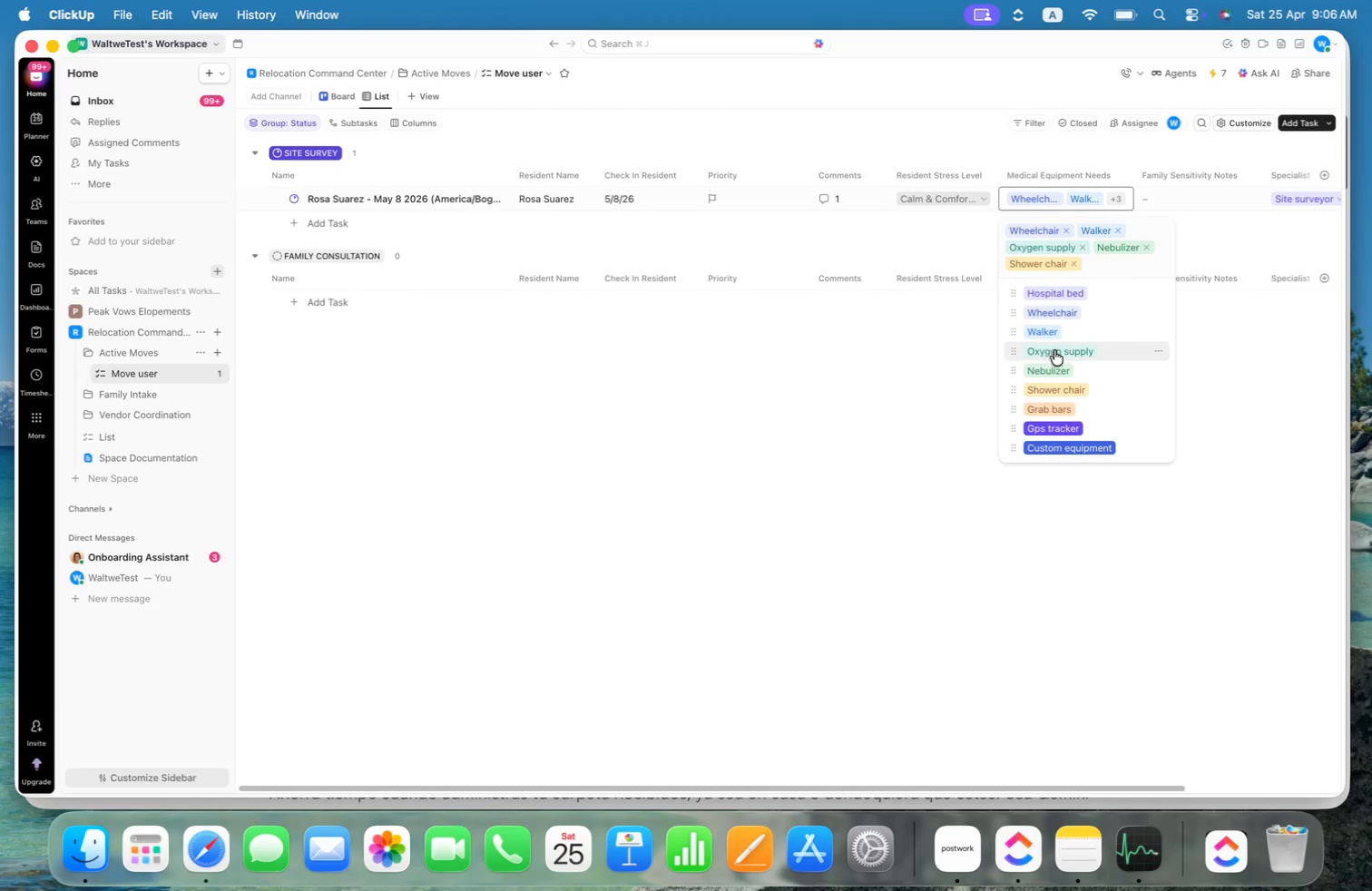 
left_click([1058, 350])
 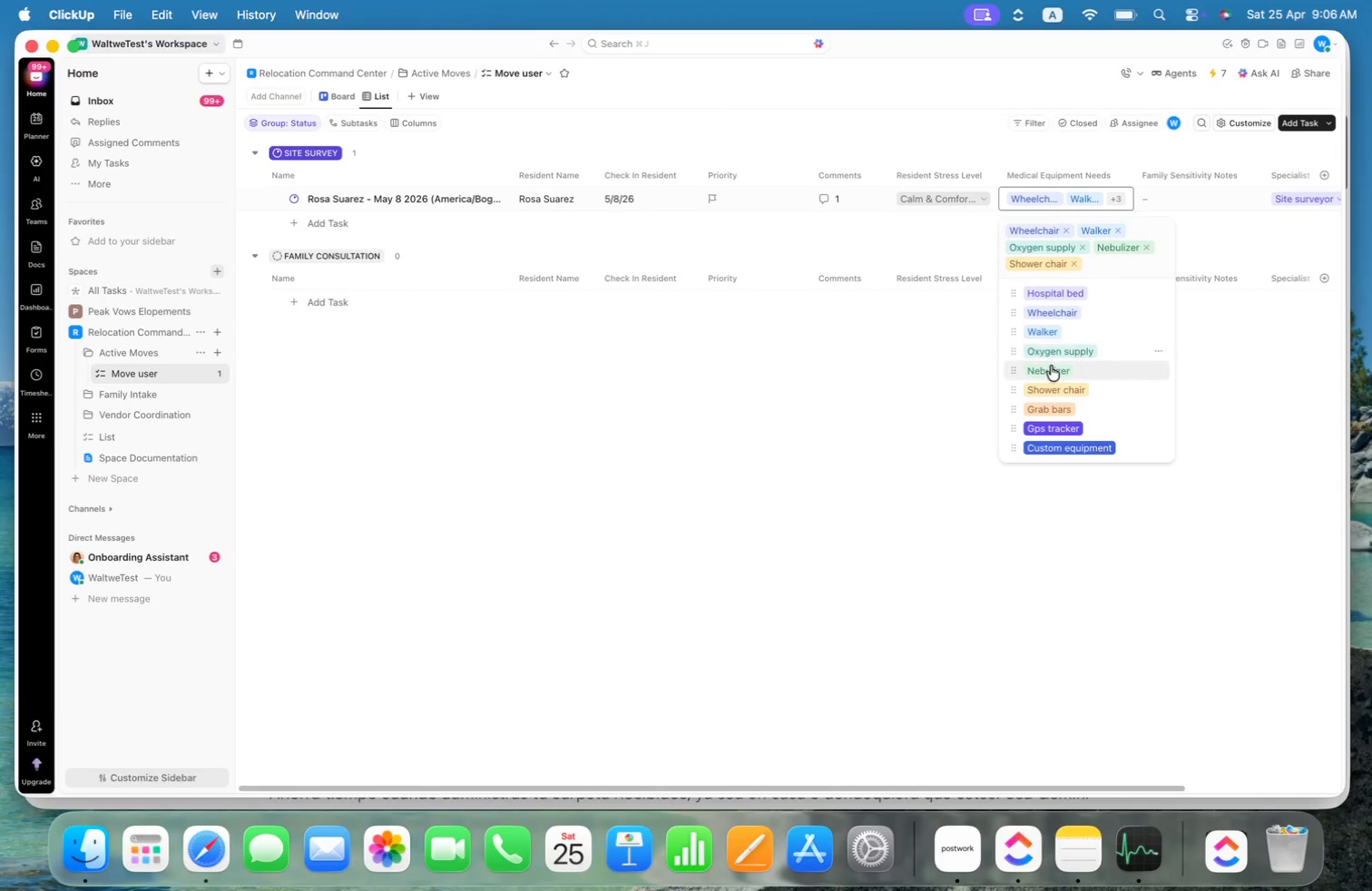 
left_click([1051, 368])
 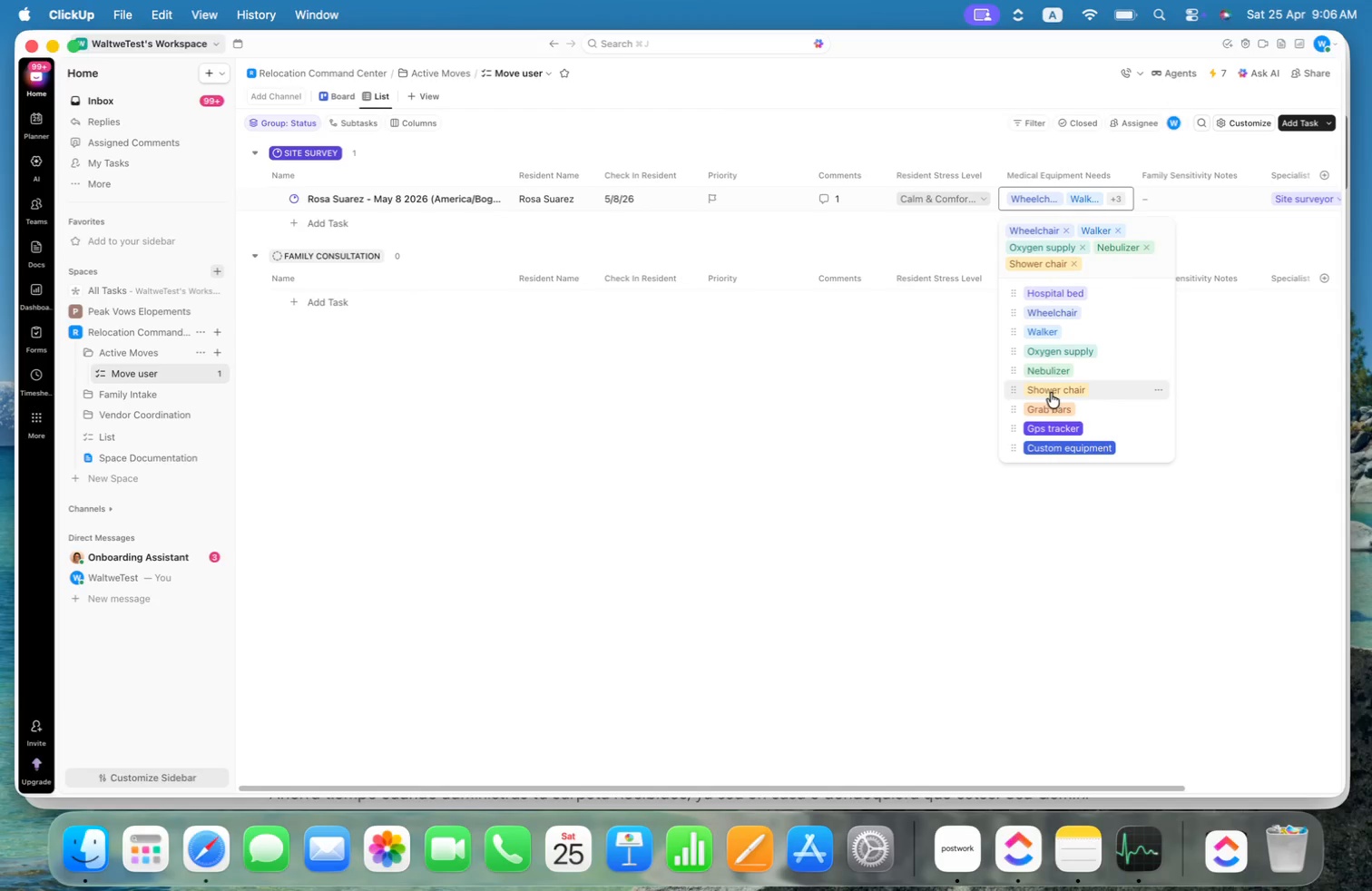 
left_click([1044, 408])
 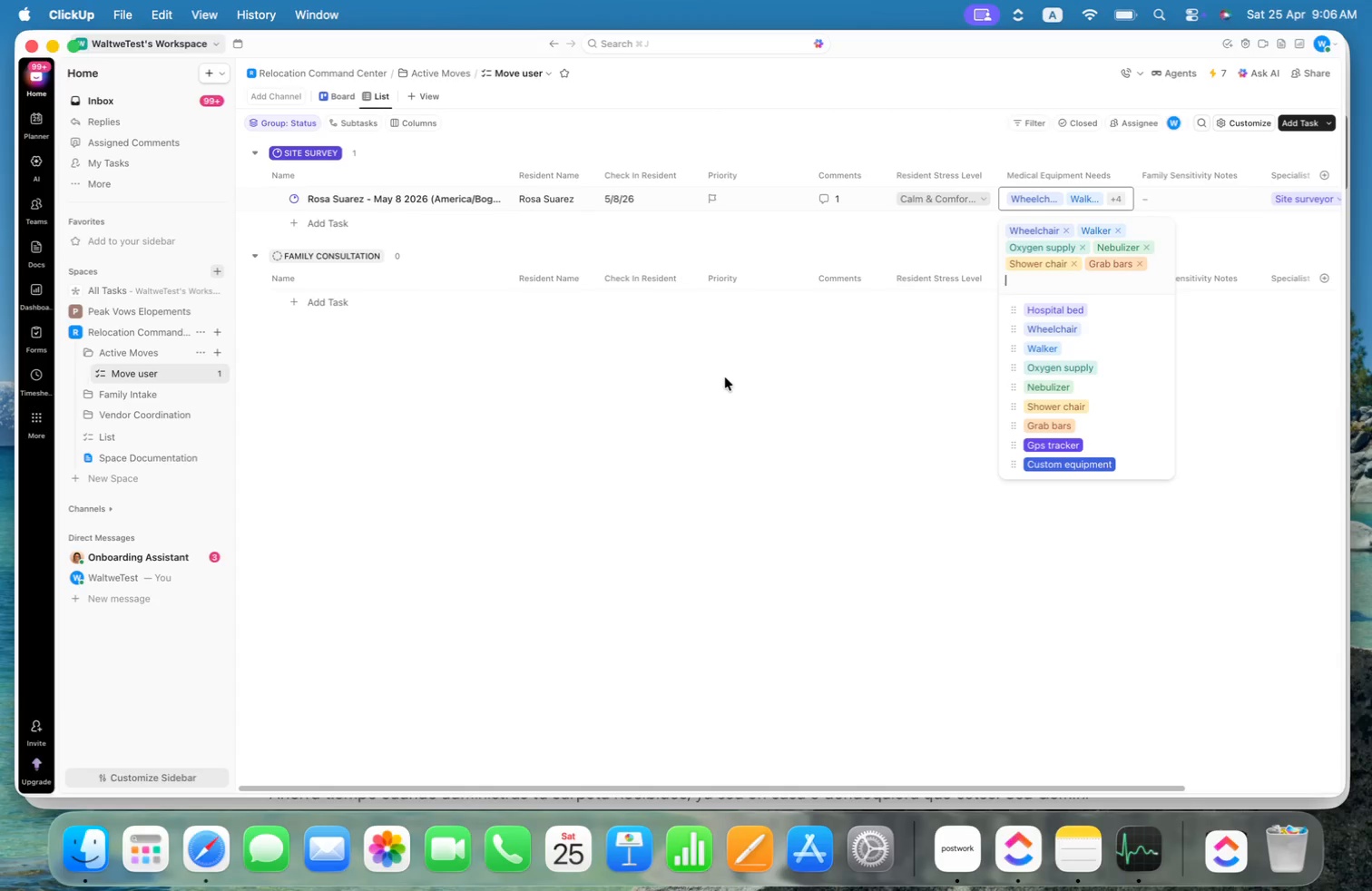 
left_click([725, 377])
 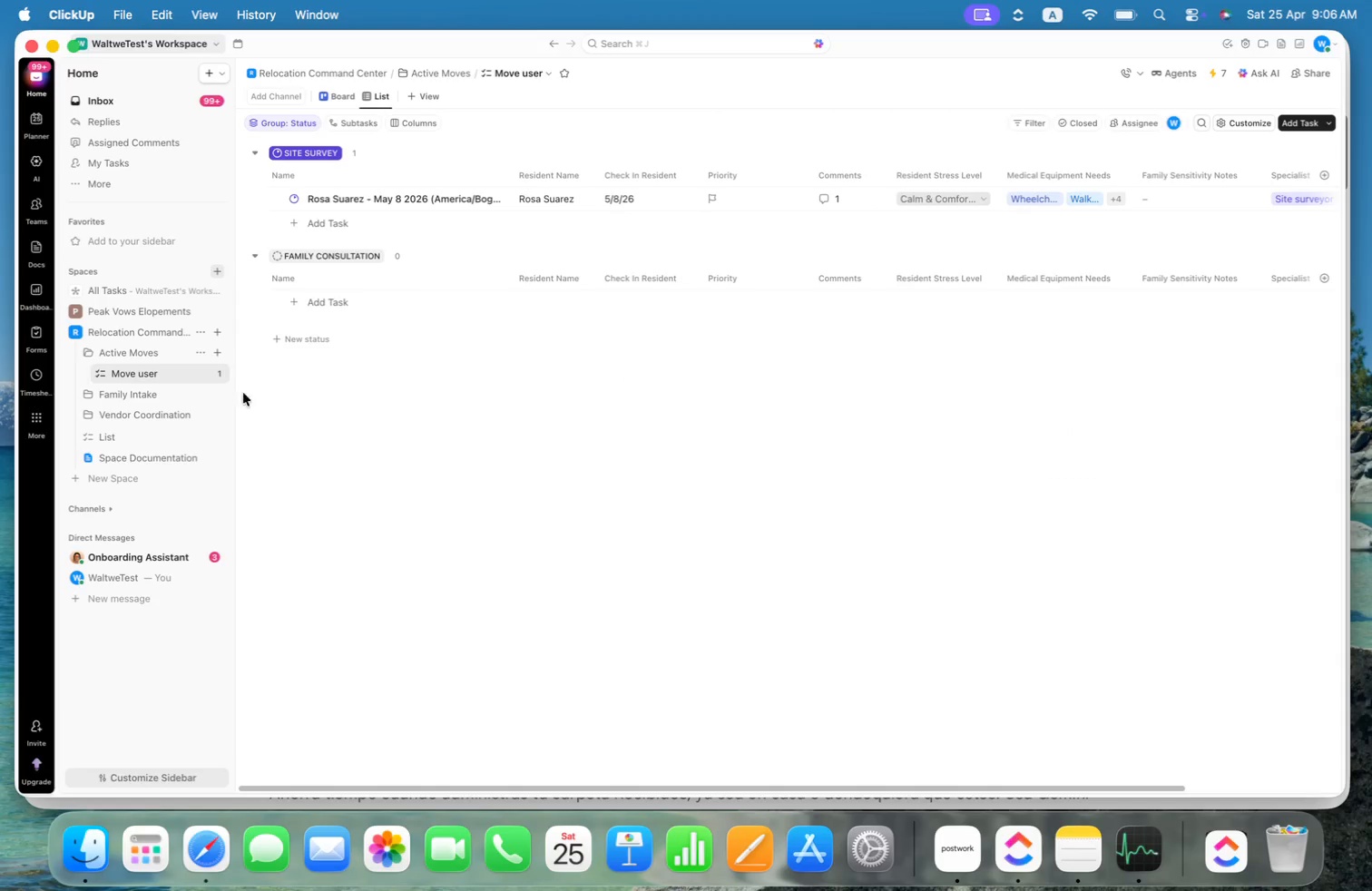 
wait(5.97)
 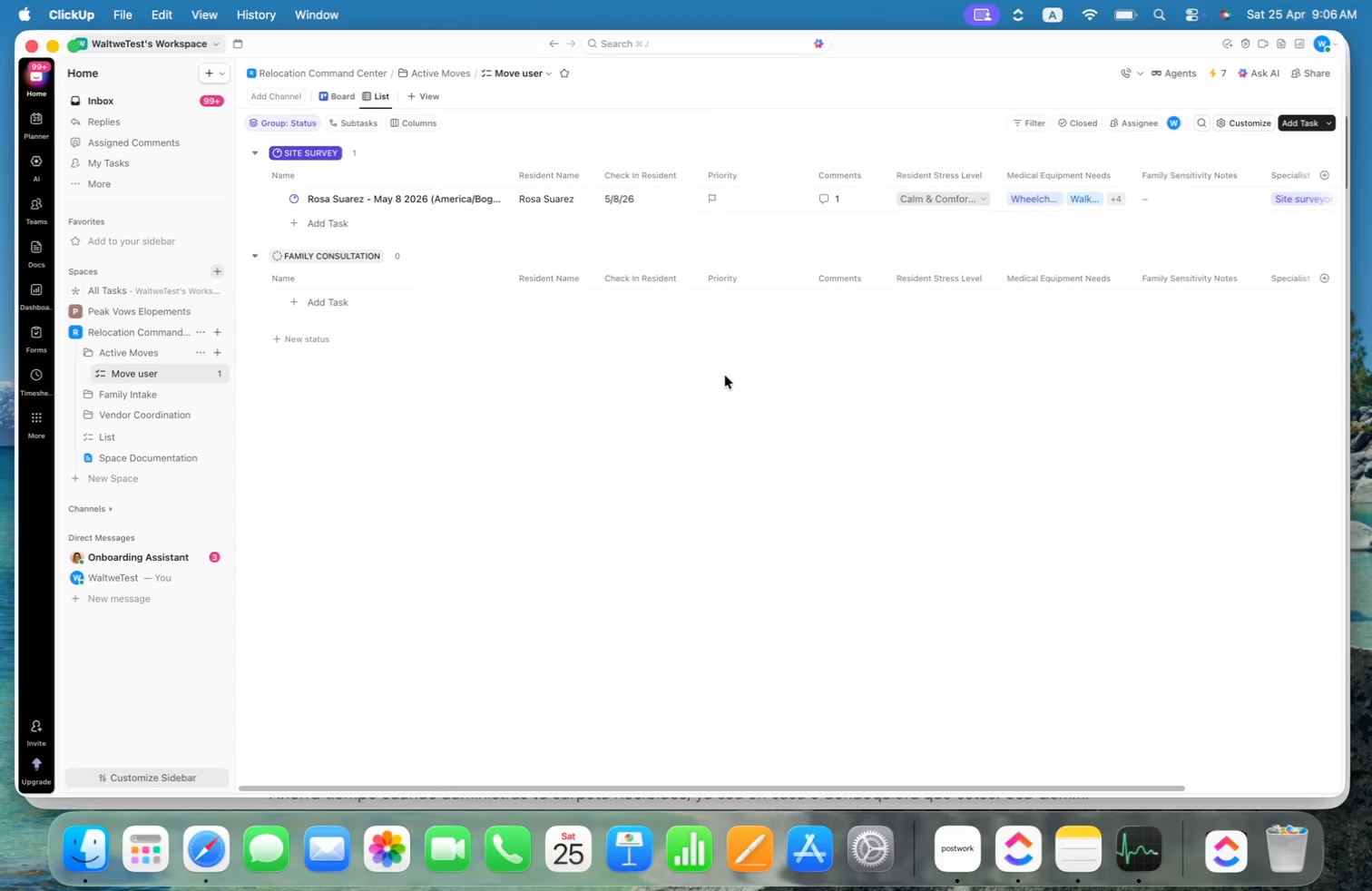 
left_click([89, 394])
 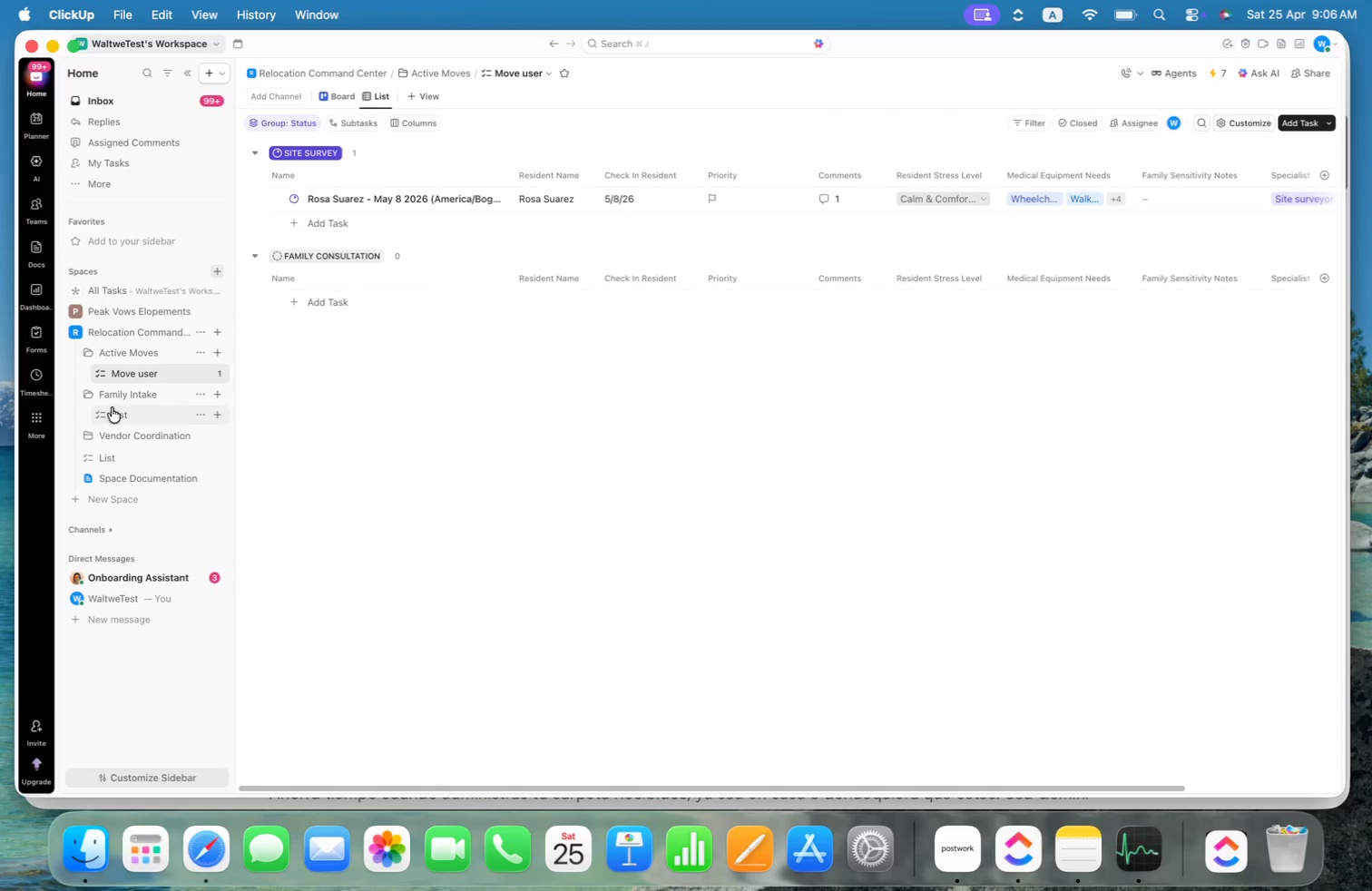 
left_click([119, 416])
 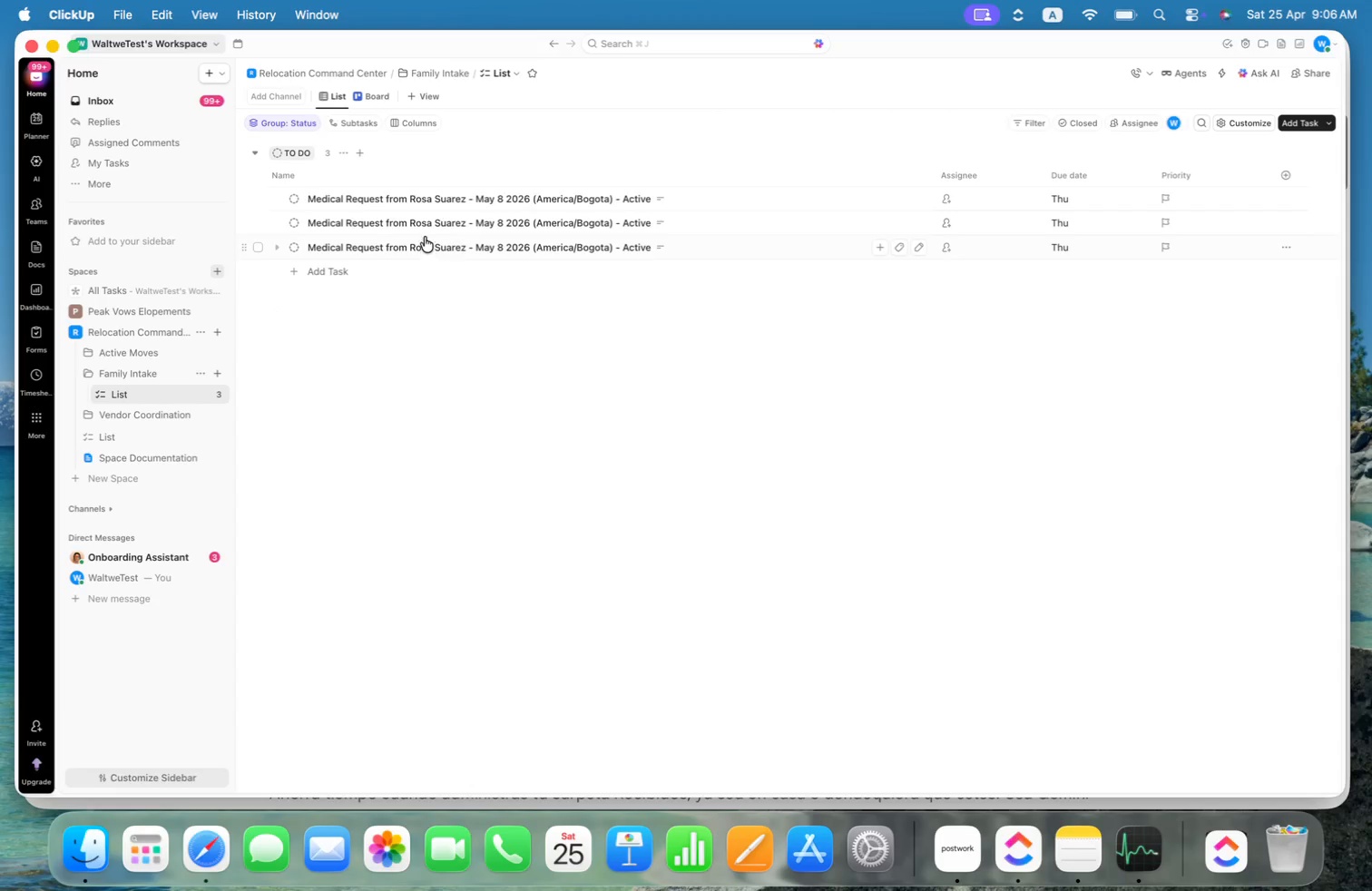 
wait(7.27)
 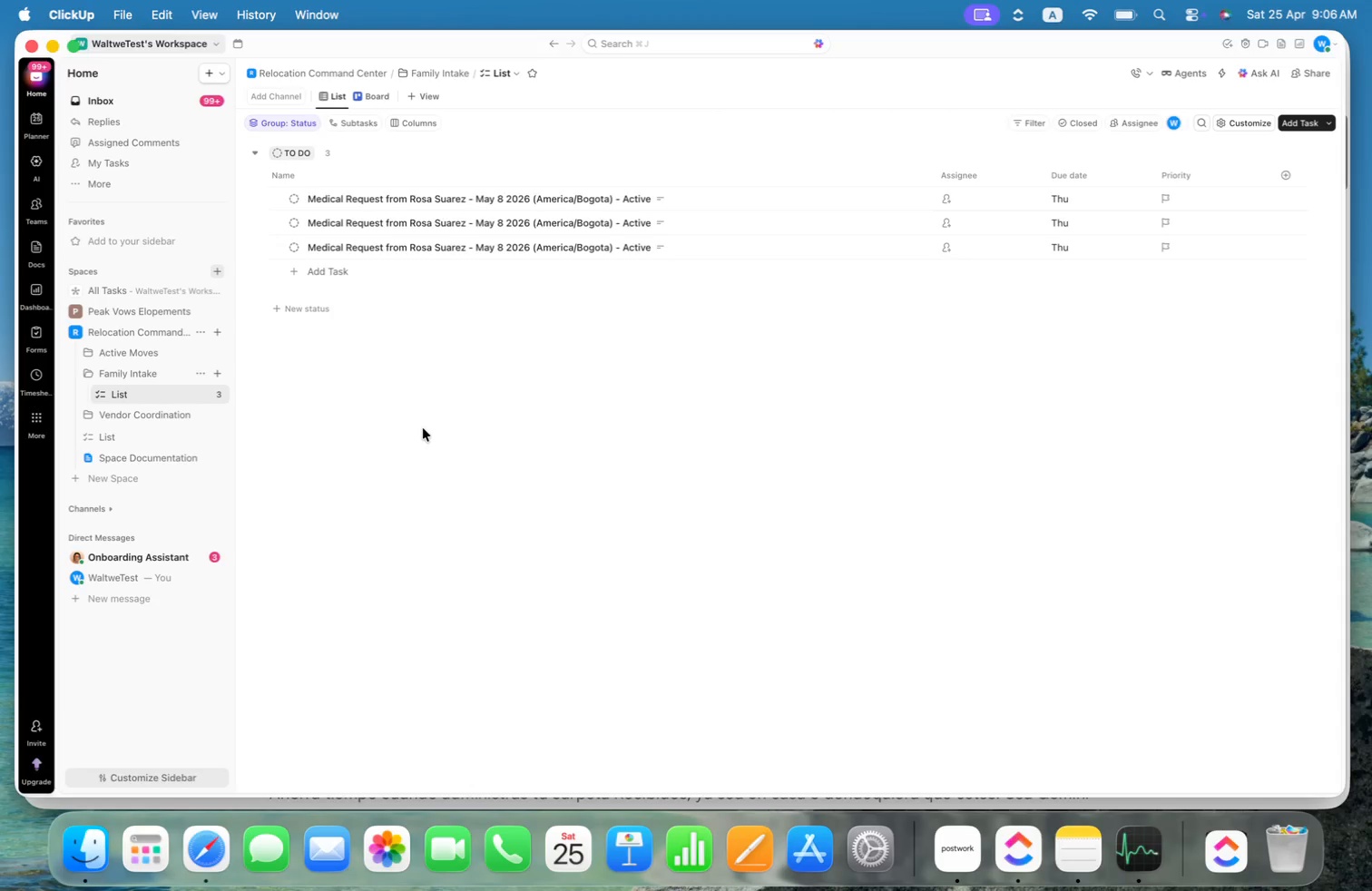 
left_click([660, 195])
 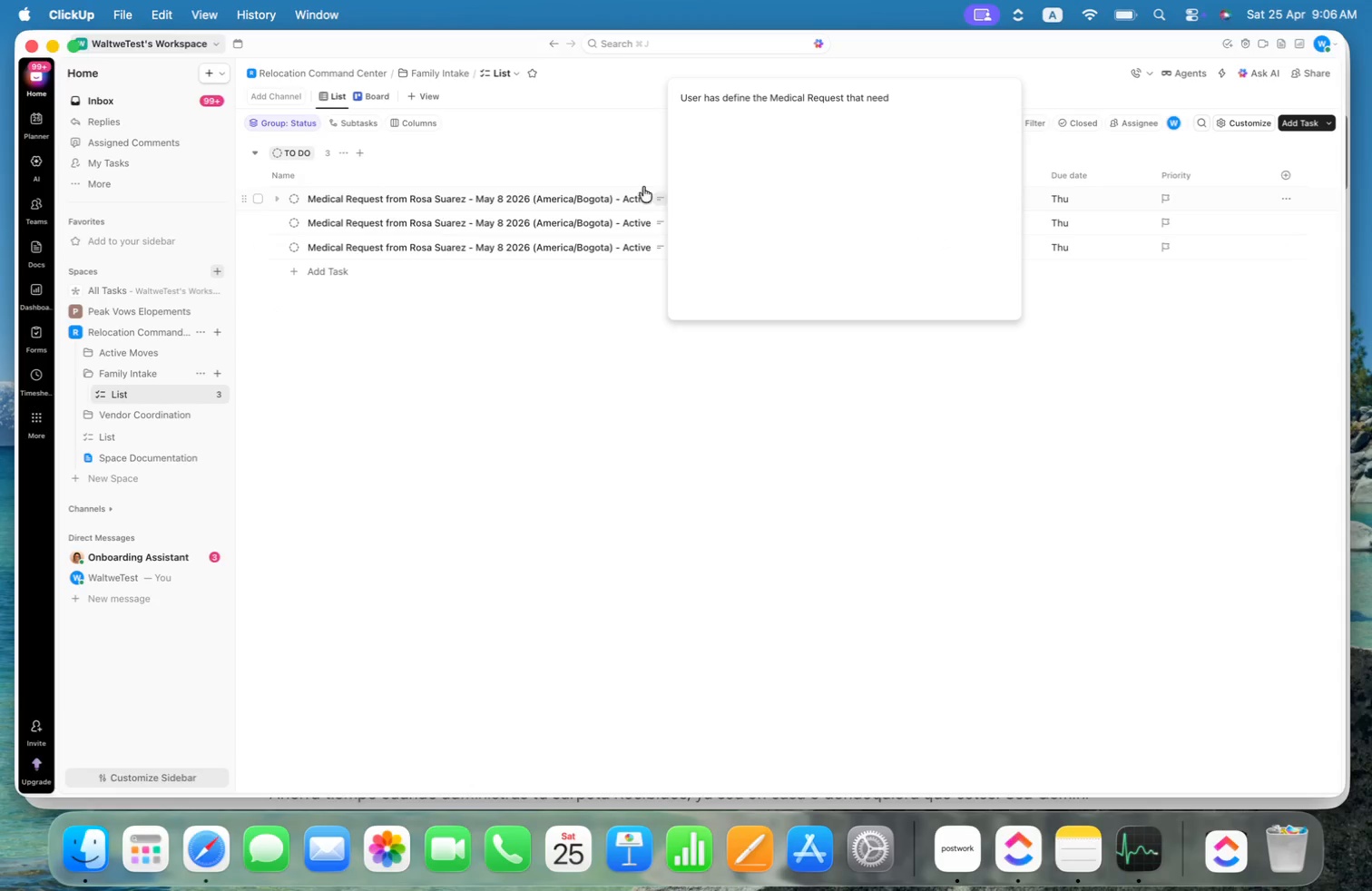 
left_click([653, 158])
 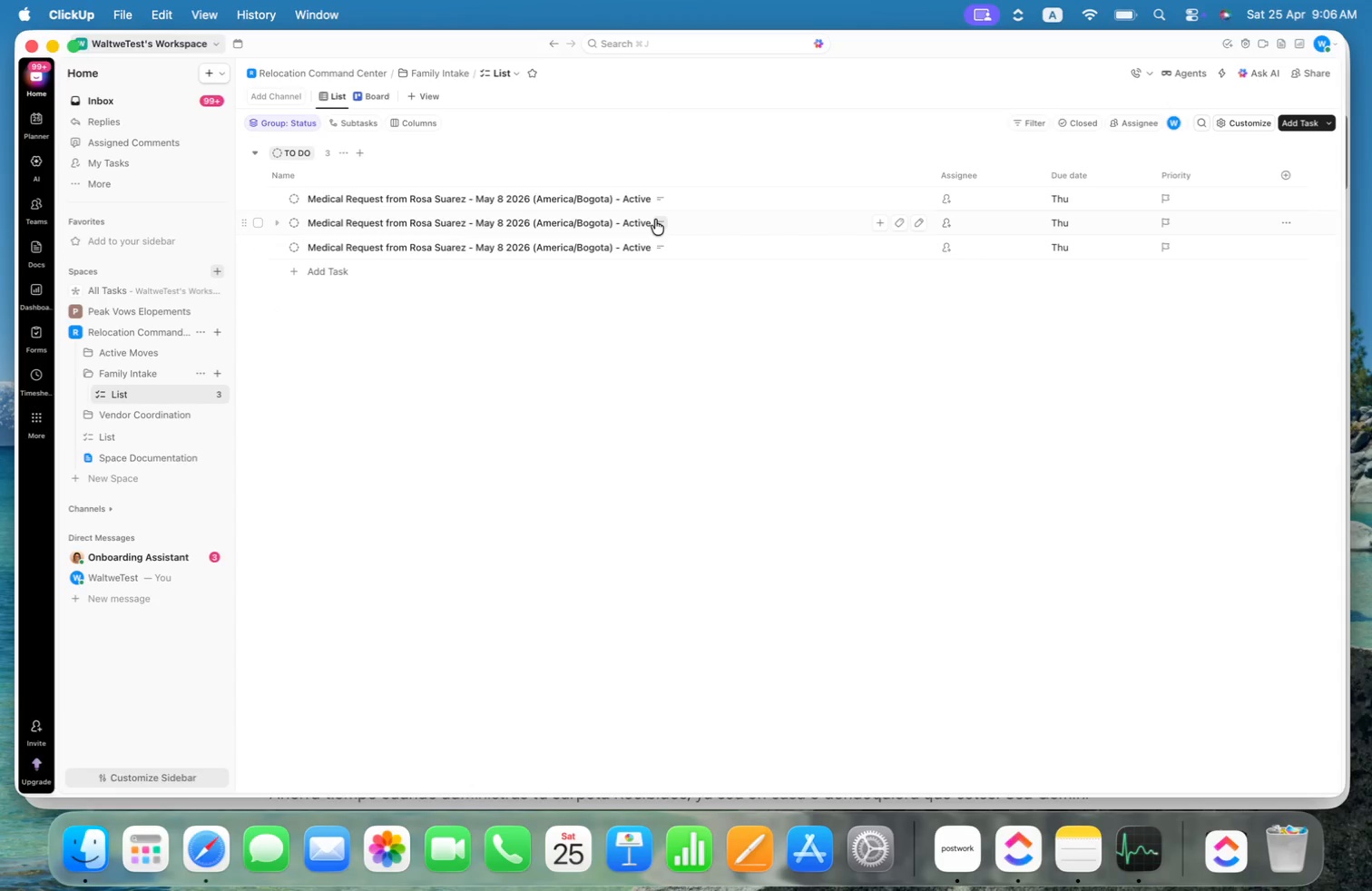 
left_click([660, 222])
 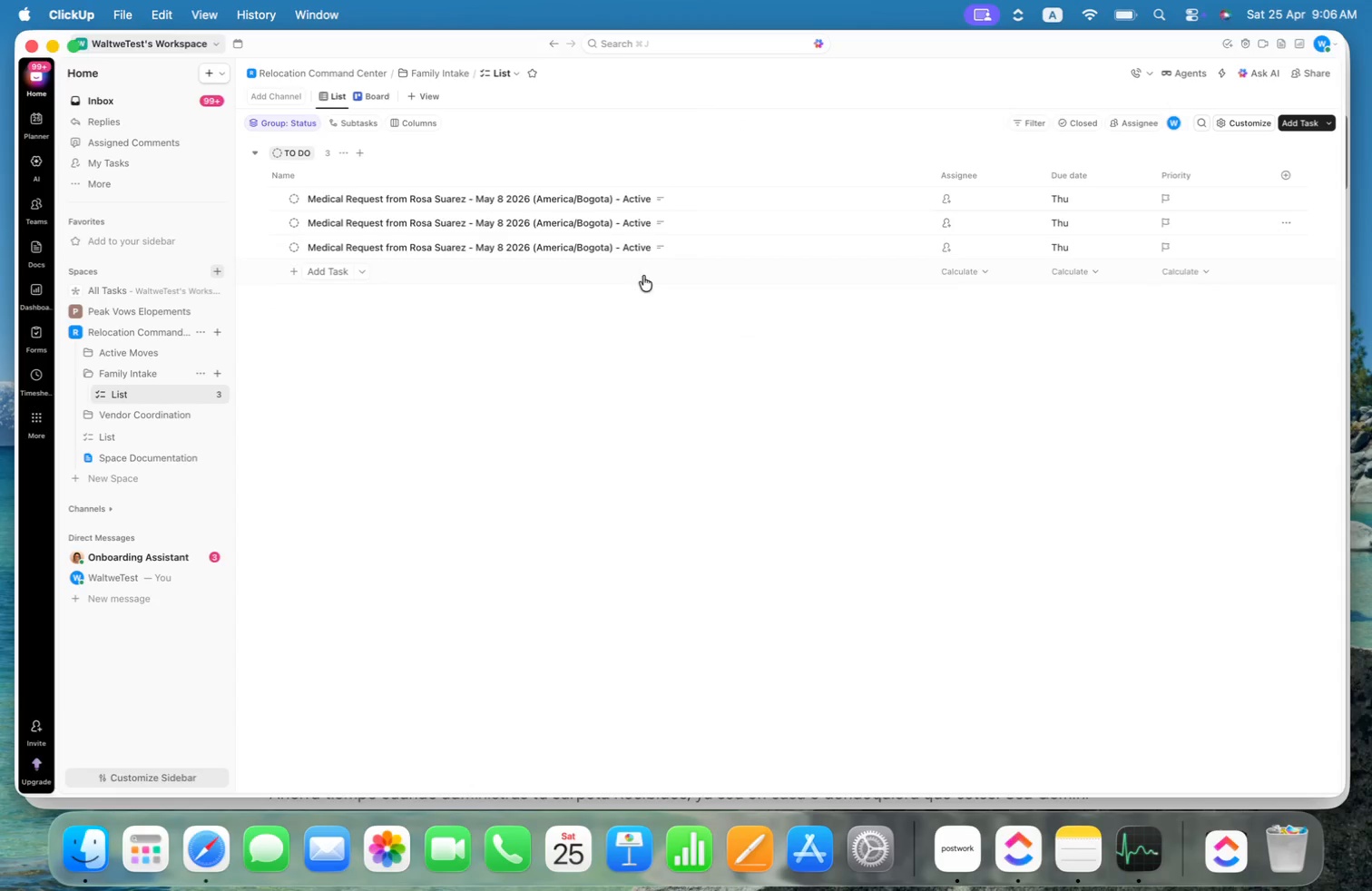 
left_click([639, 301])
 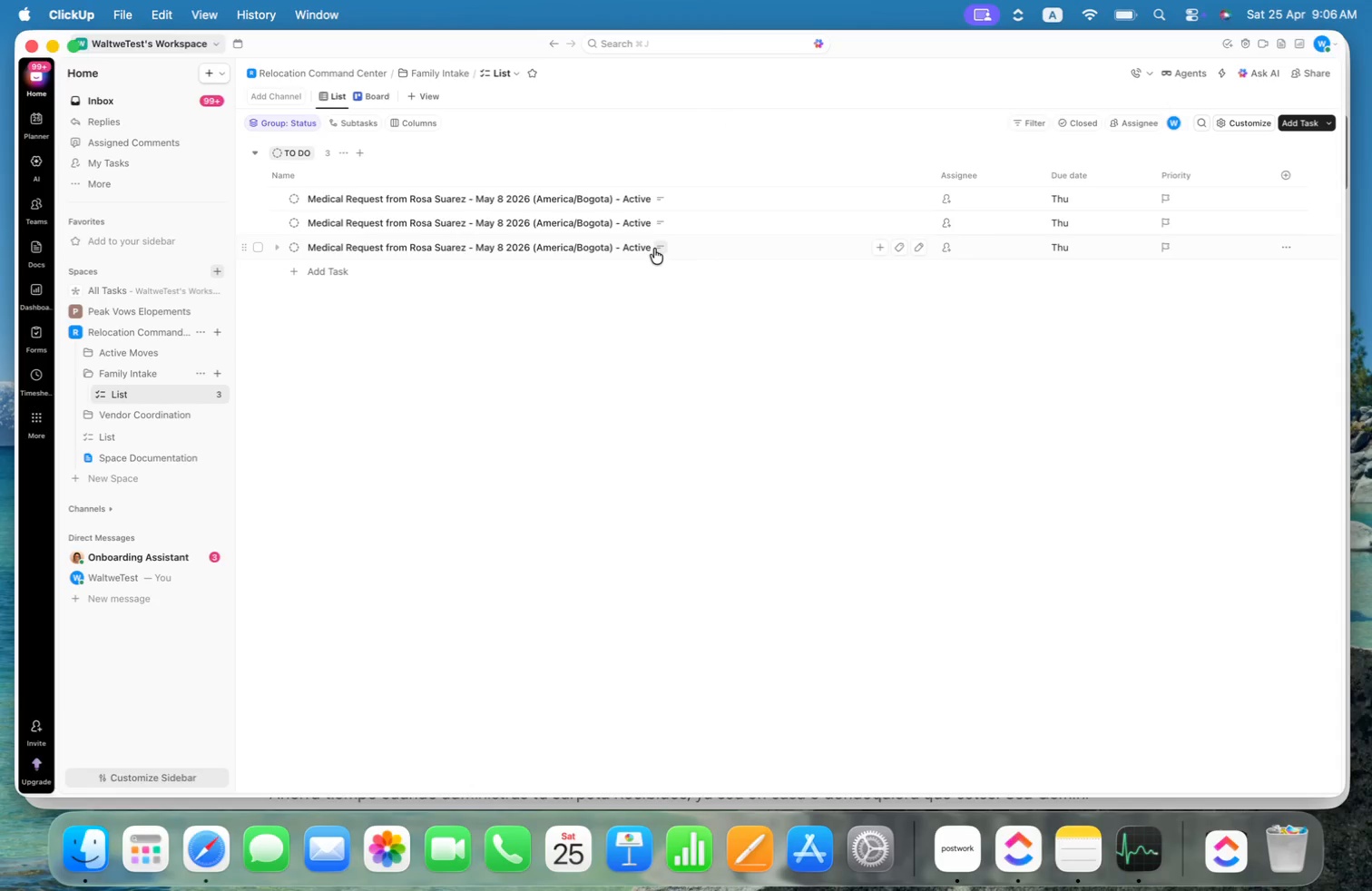 
left_click([657, 249])
 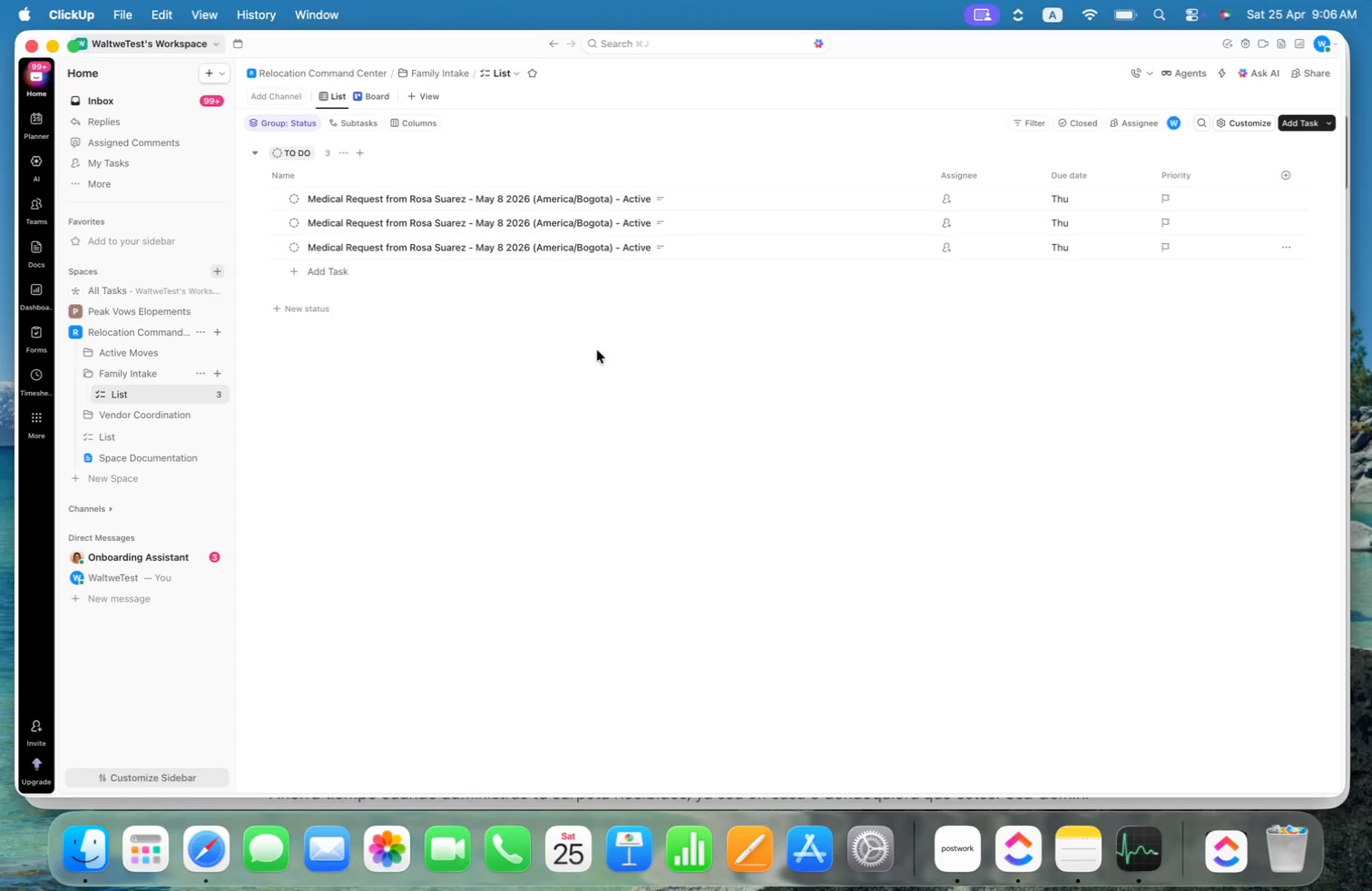 
left_click([597, 350])
 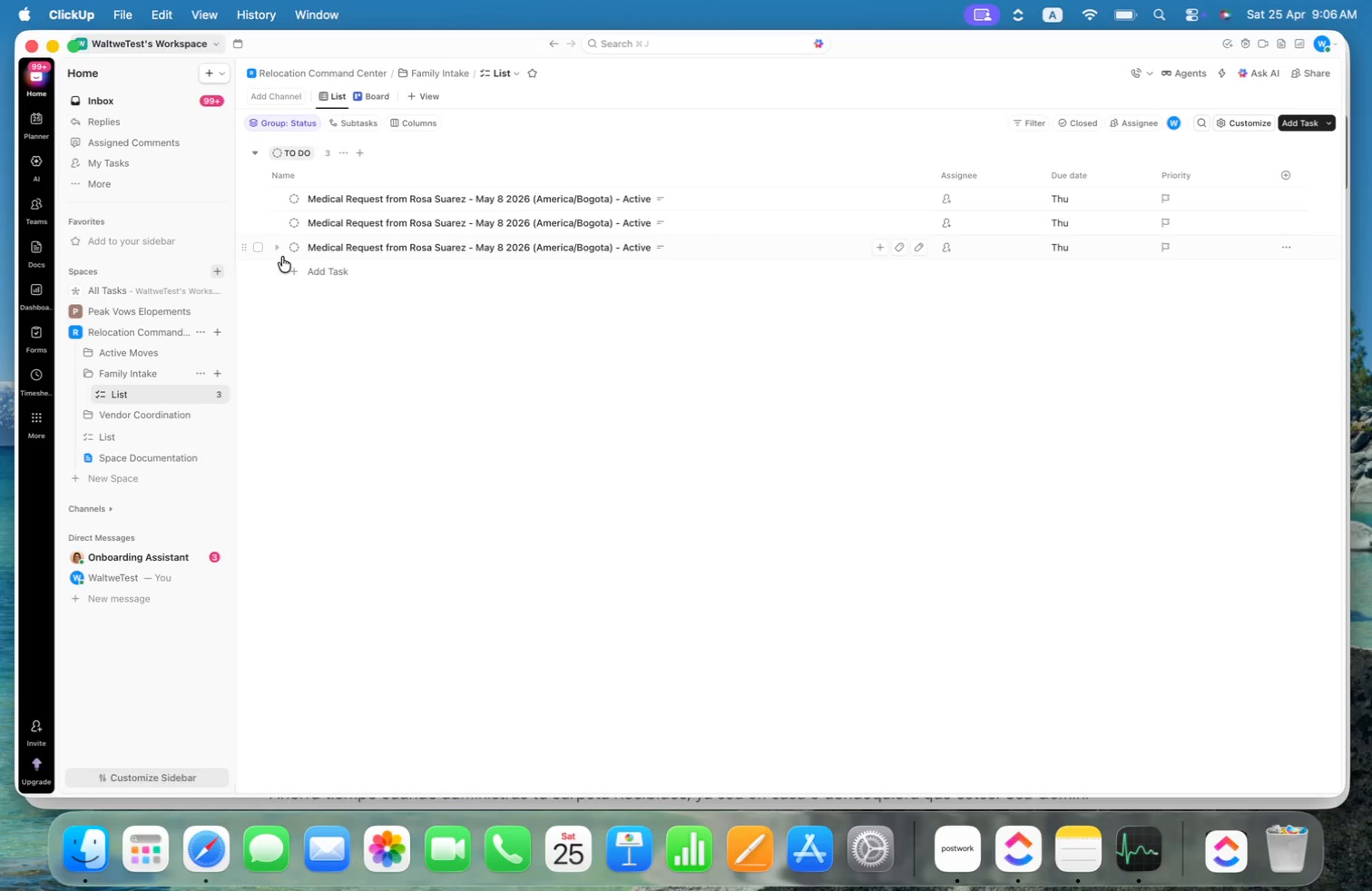 
wait(5.97)
 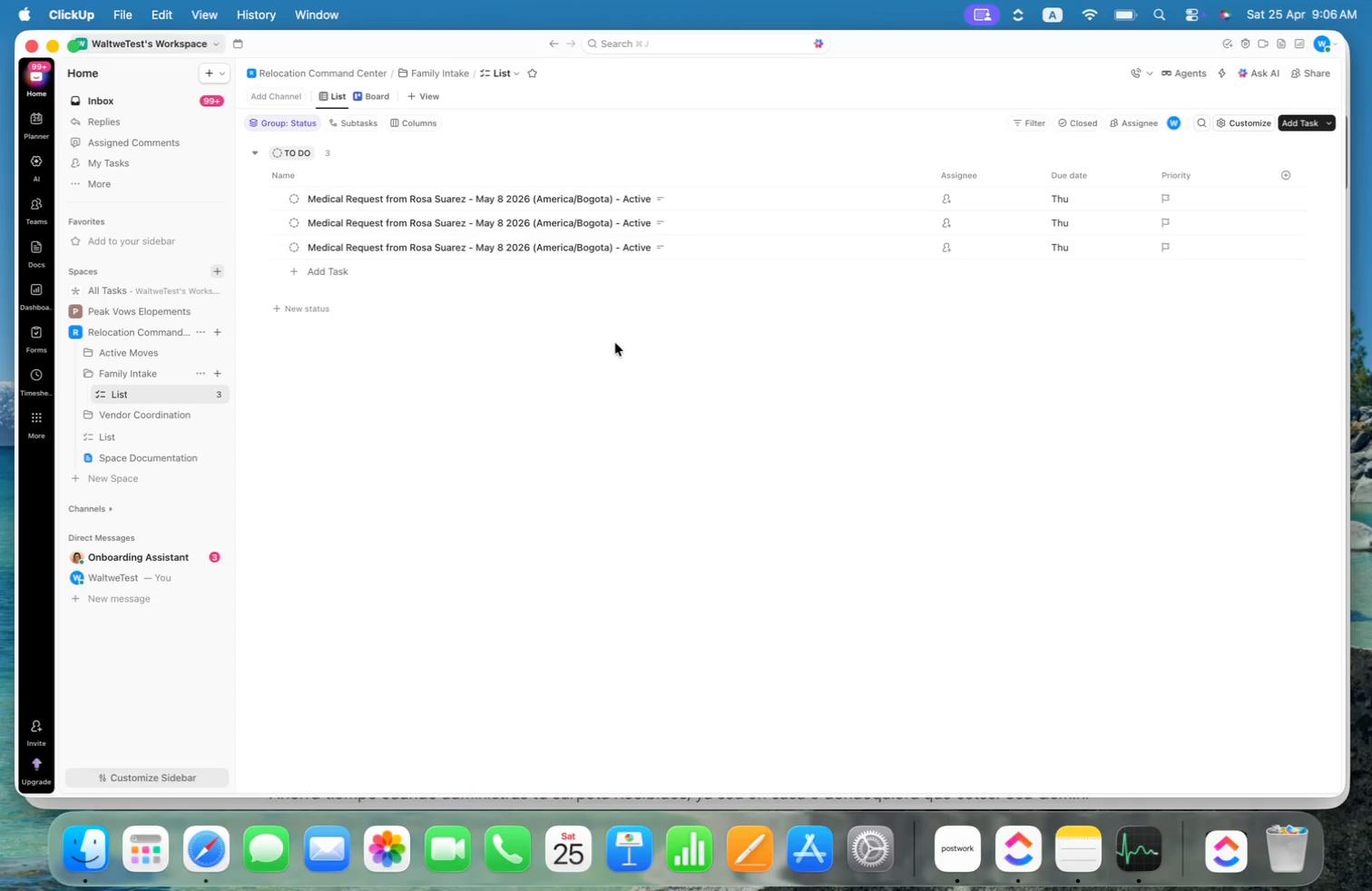 
left_click([260, 201])
 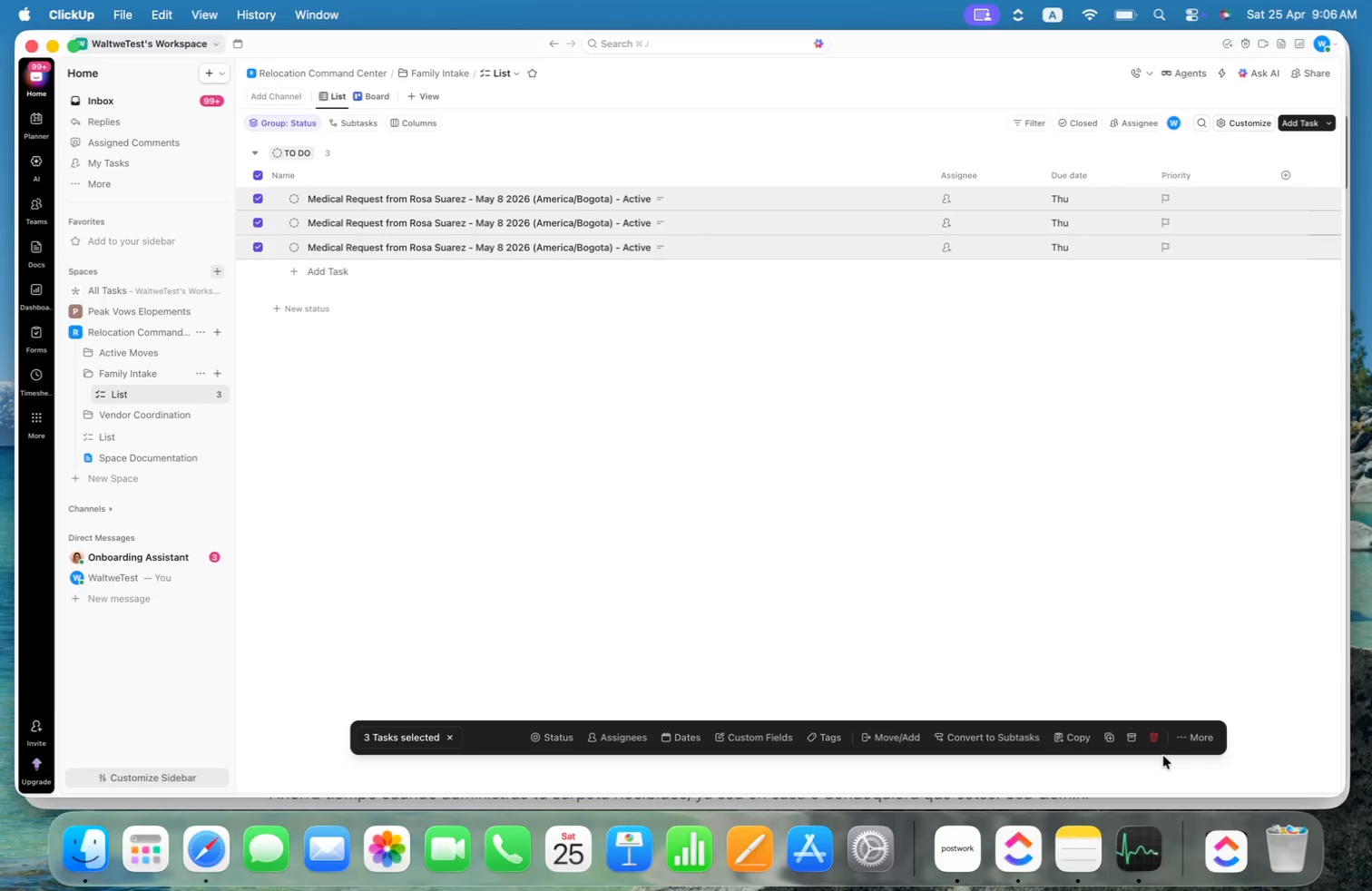 
left_click([1153, 742])
 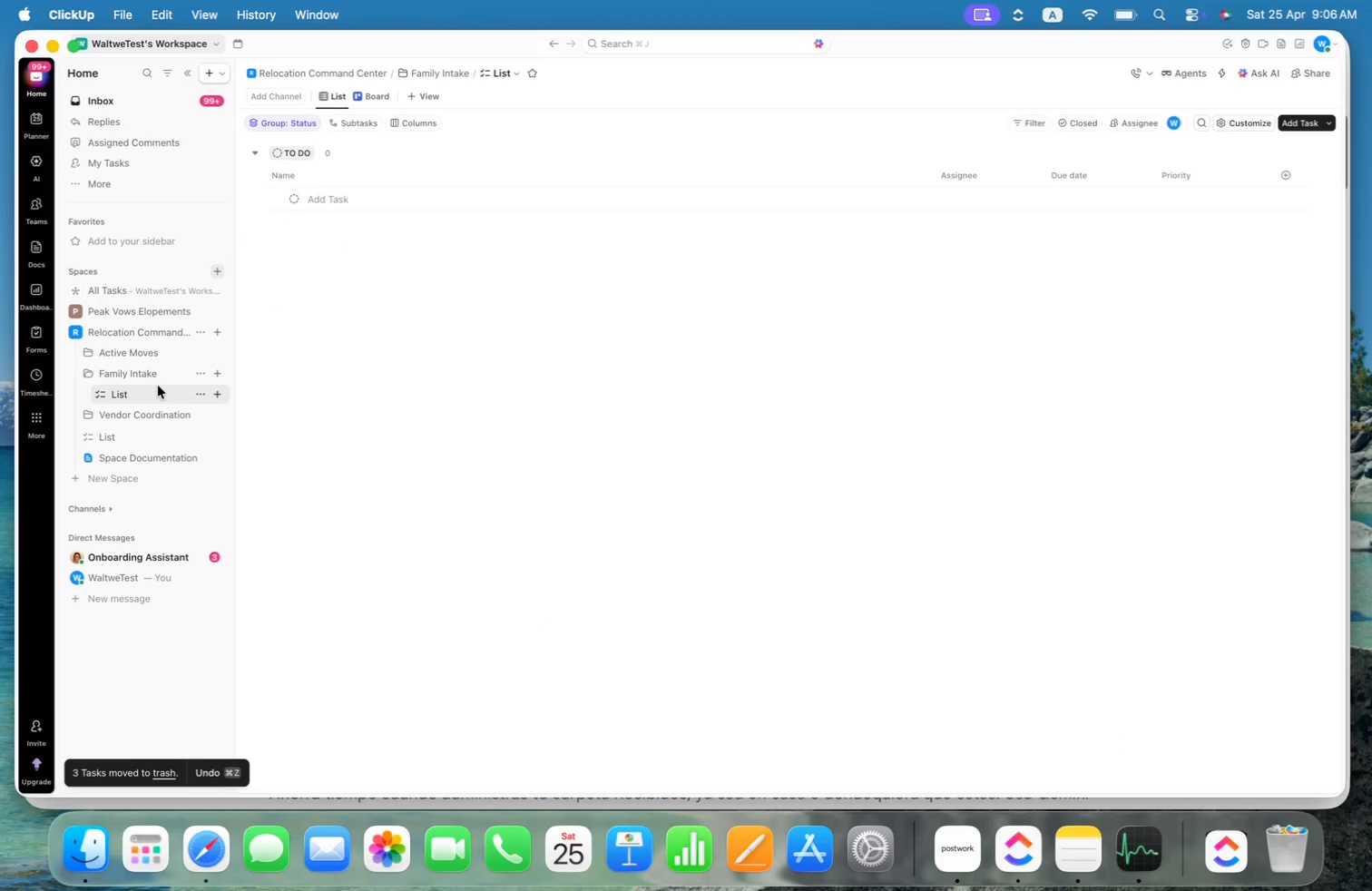 
left_click([140, 350])
 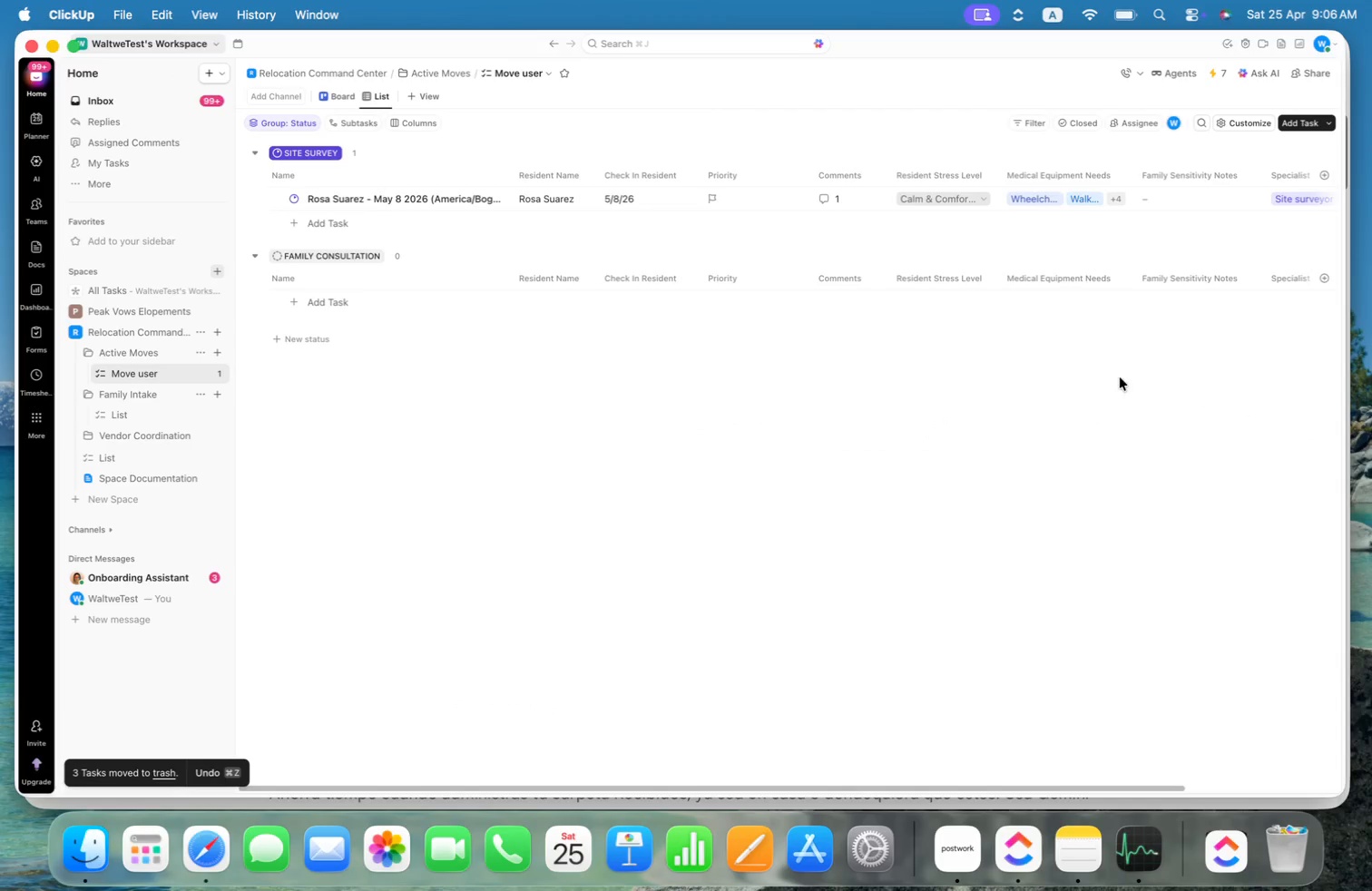 
wait(5.03)
 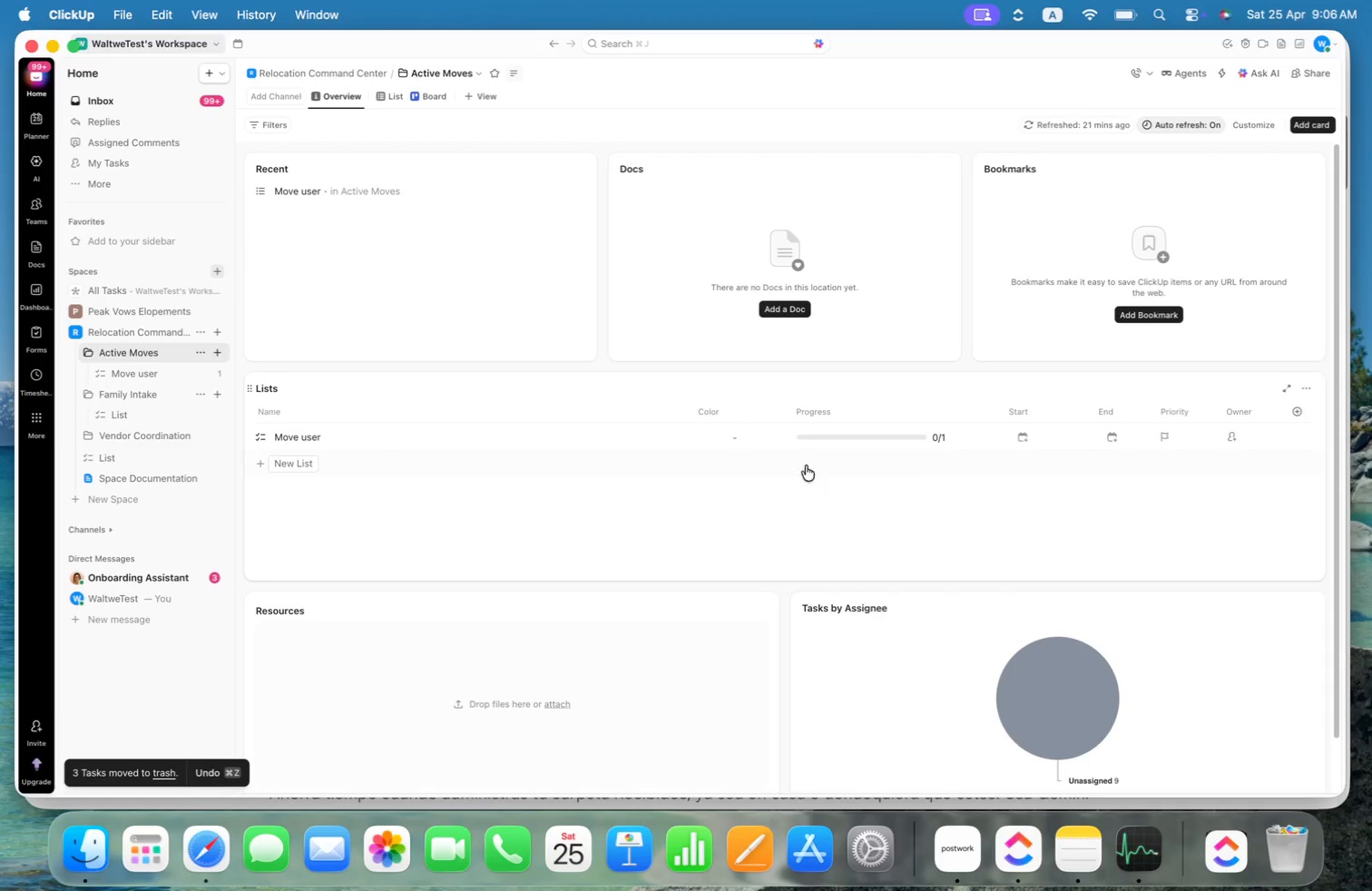 
left_click([1073, 201])
 